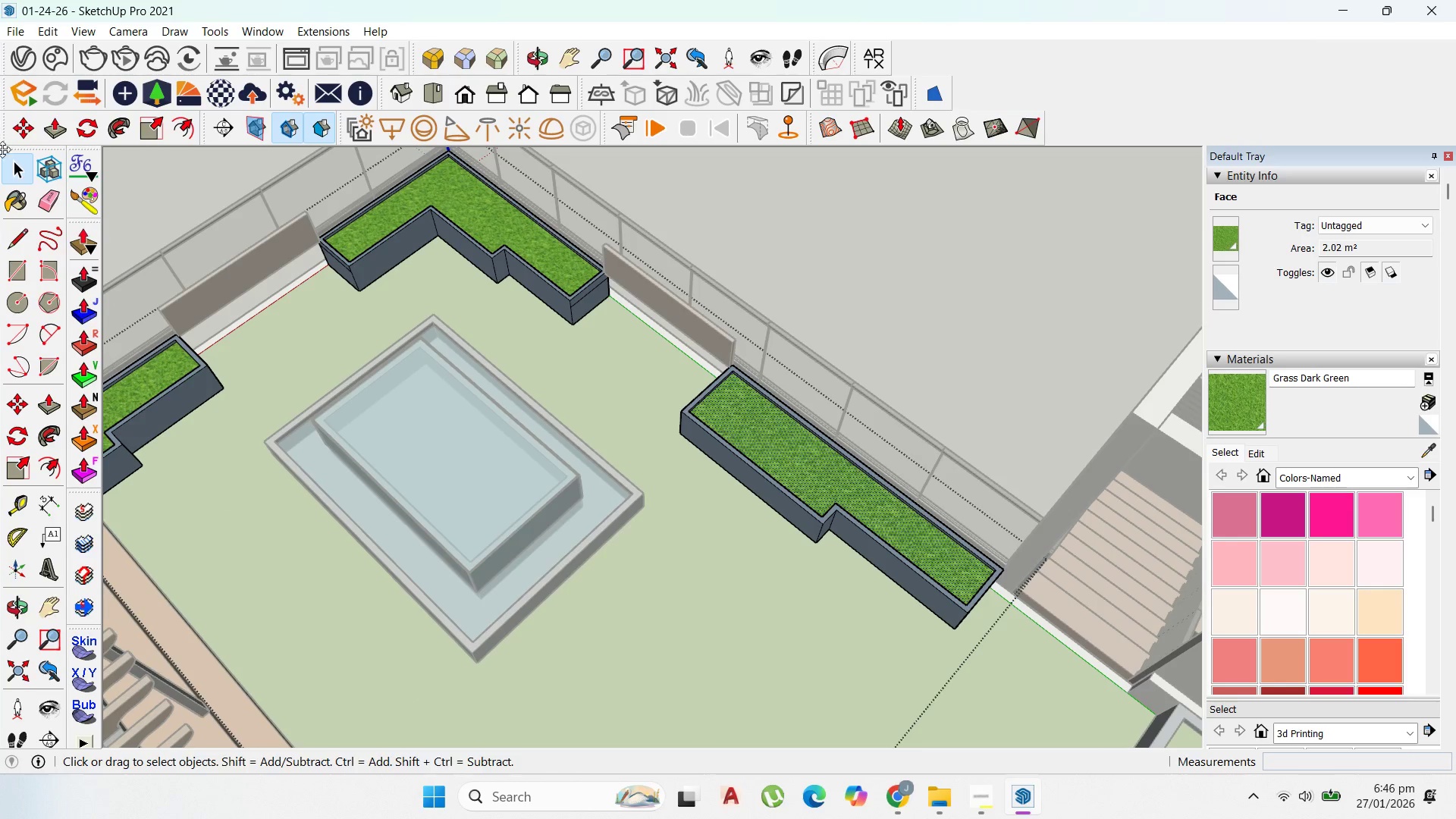 
left_click([14, 162])
 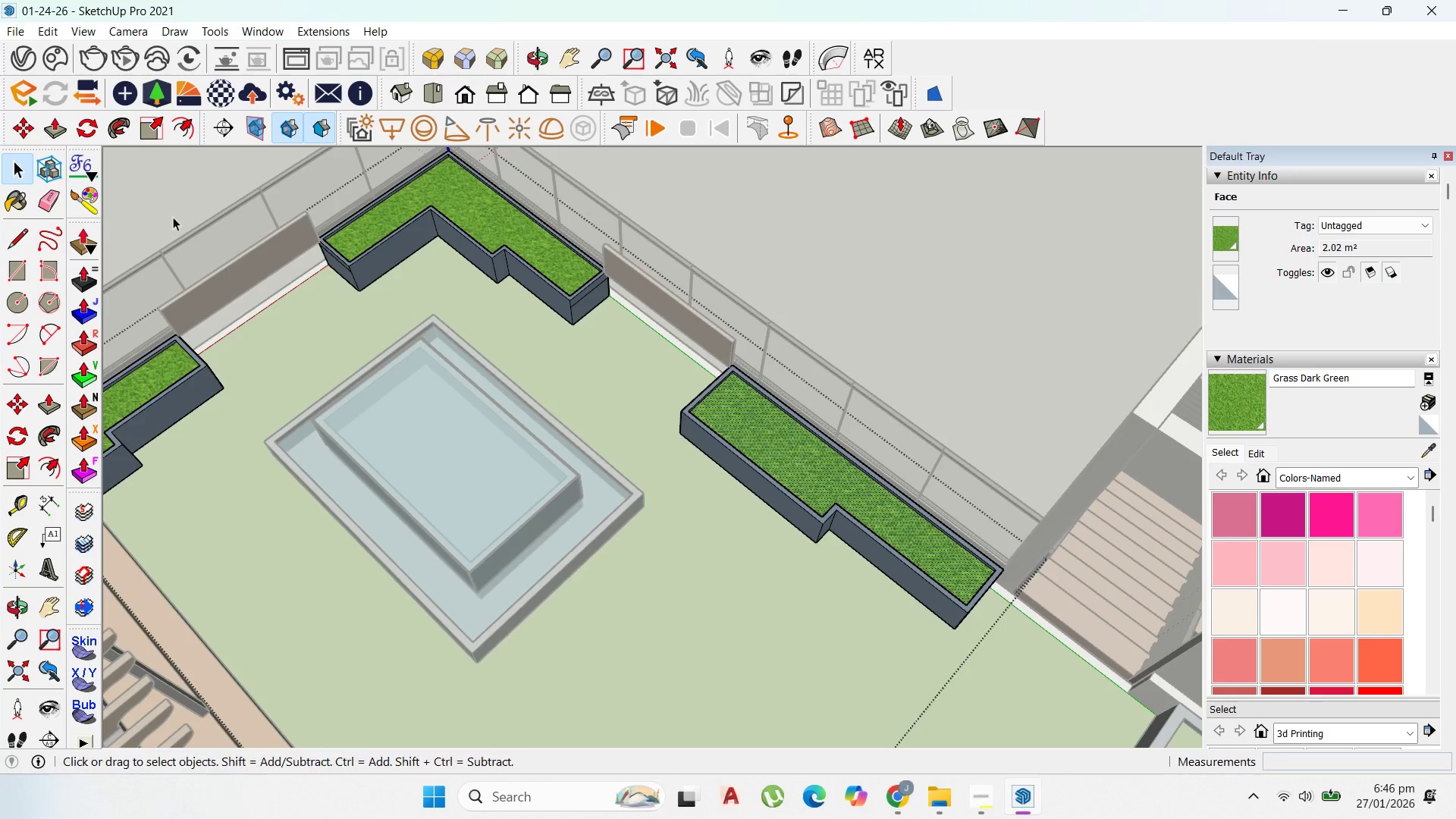 
key(Escape)
 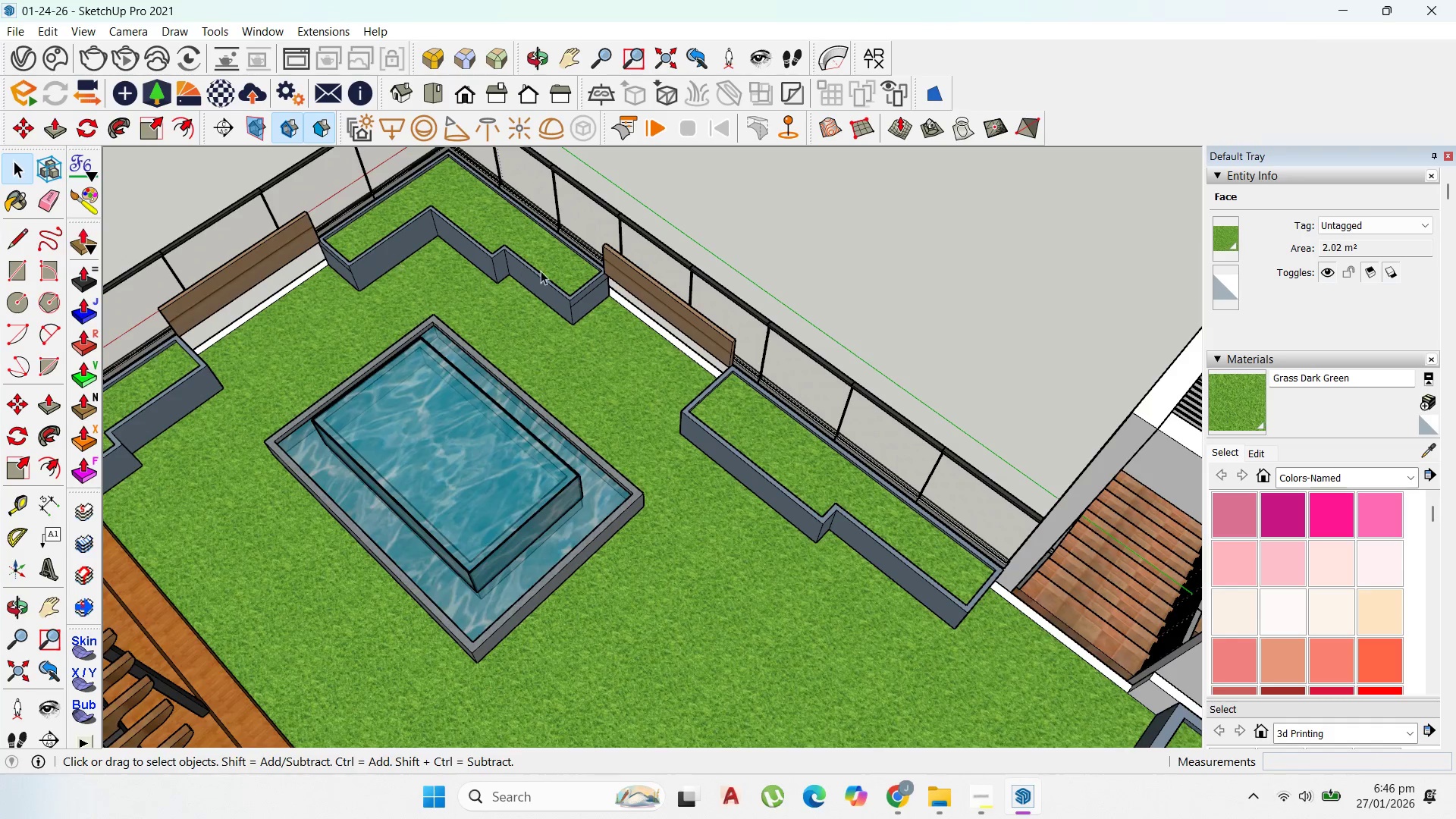 
key(Escape)
 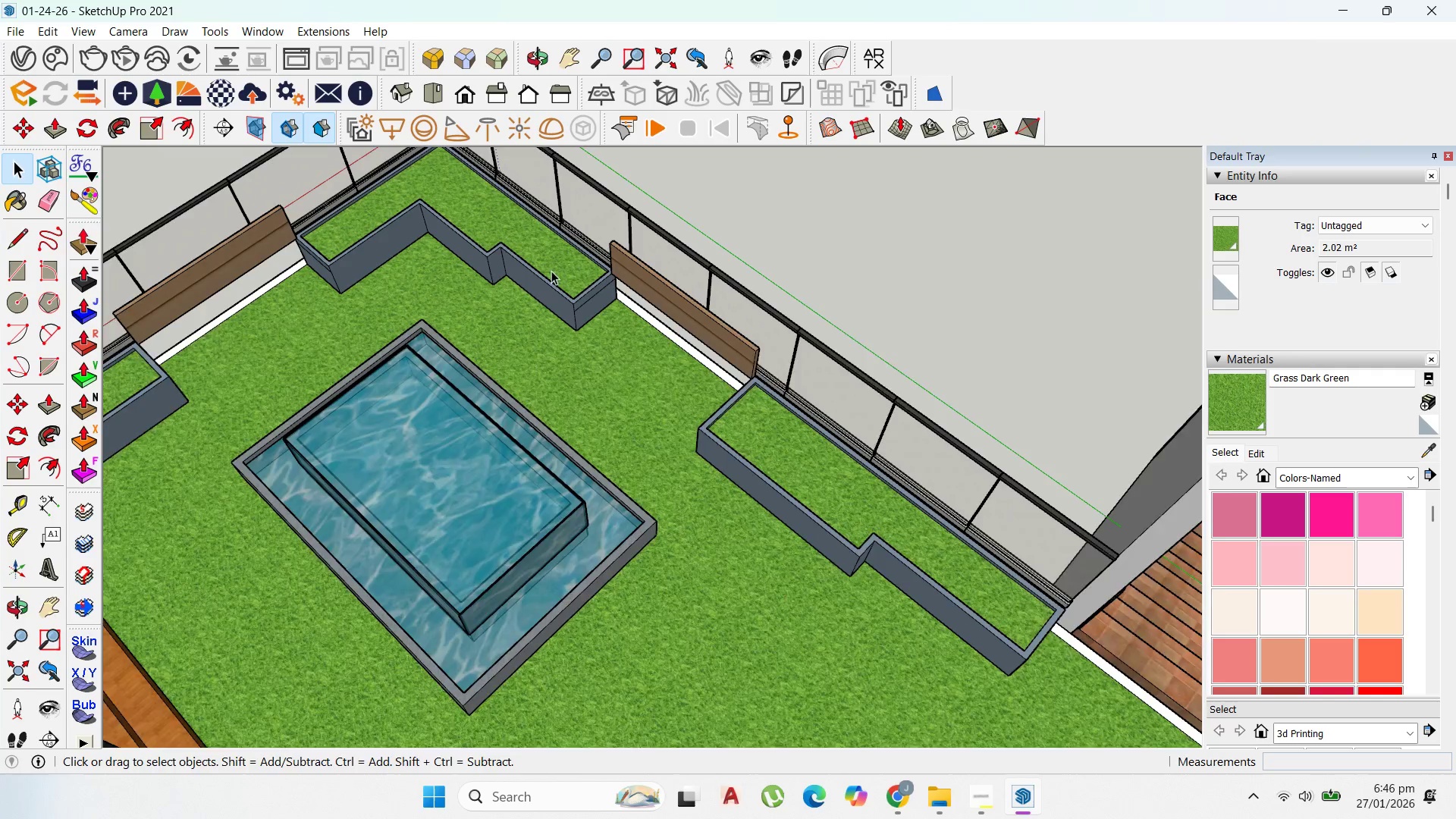 
scroll: coordinate [514, 351], scroll_direction: up, amount: 6.0
 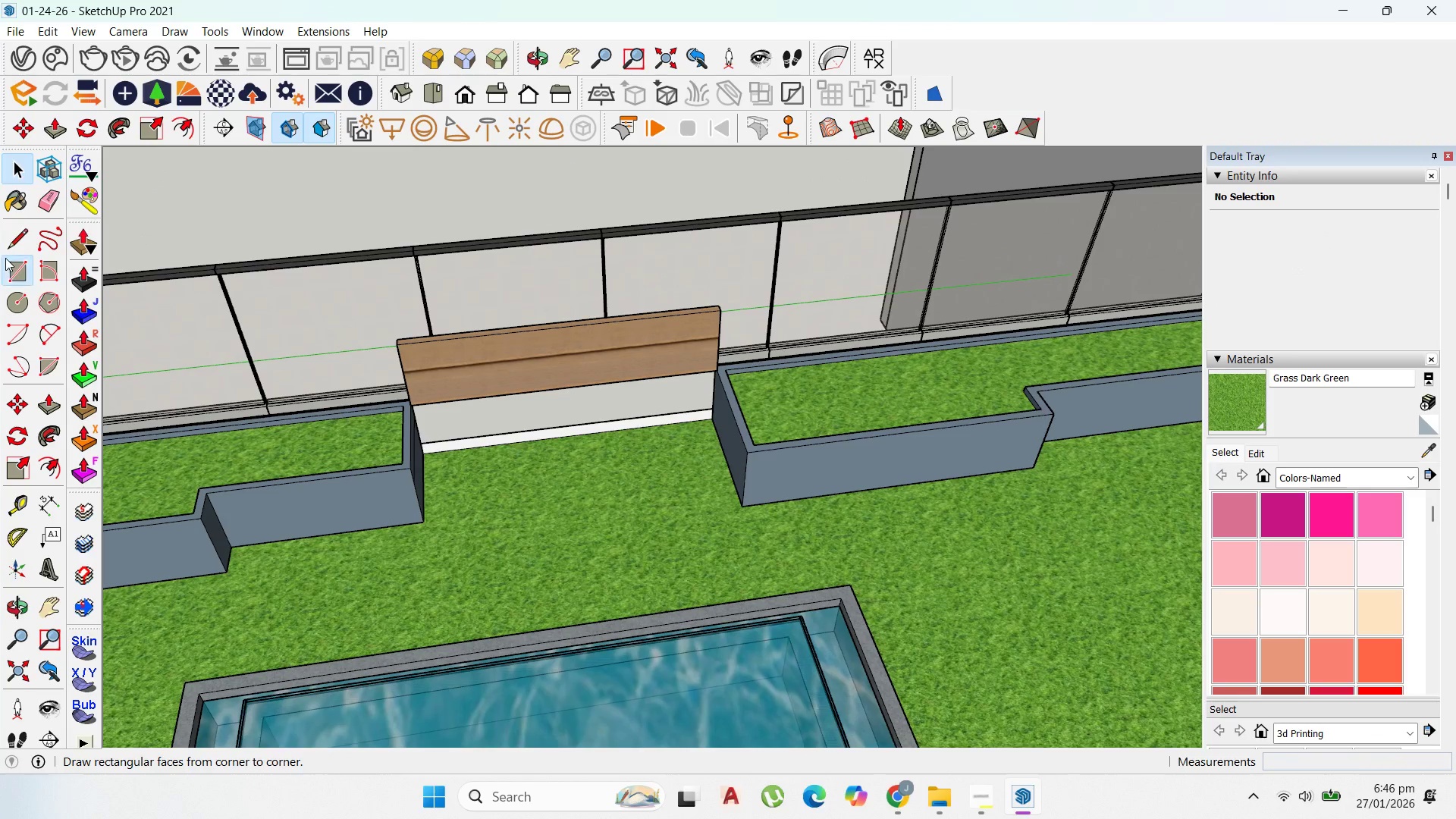 
double_click([28, 275])
 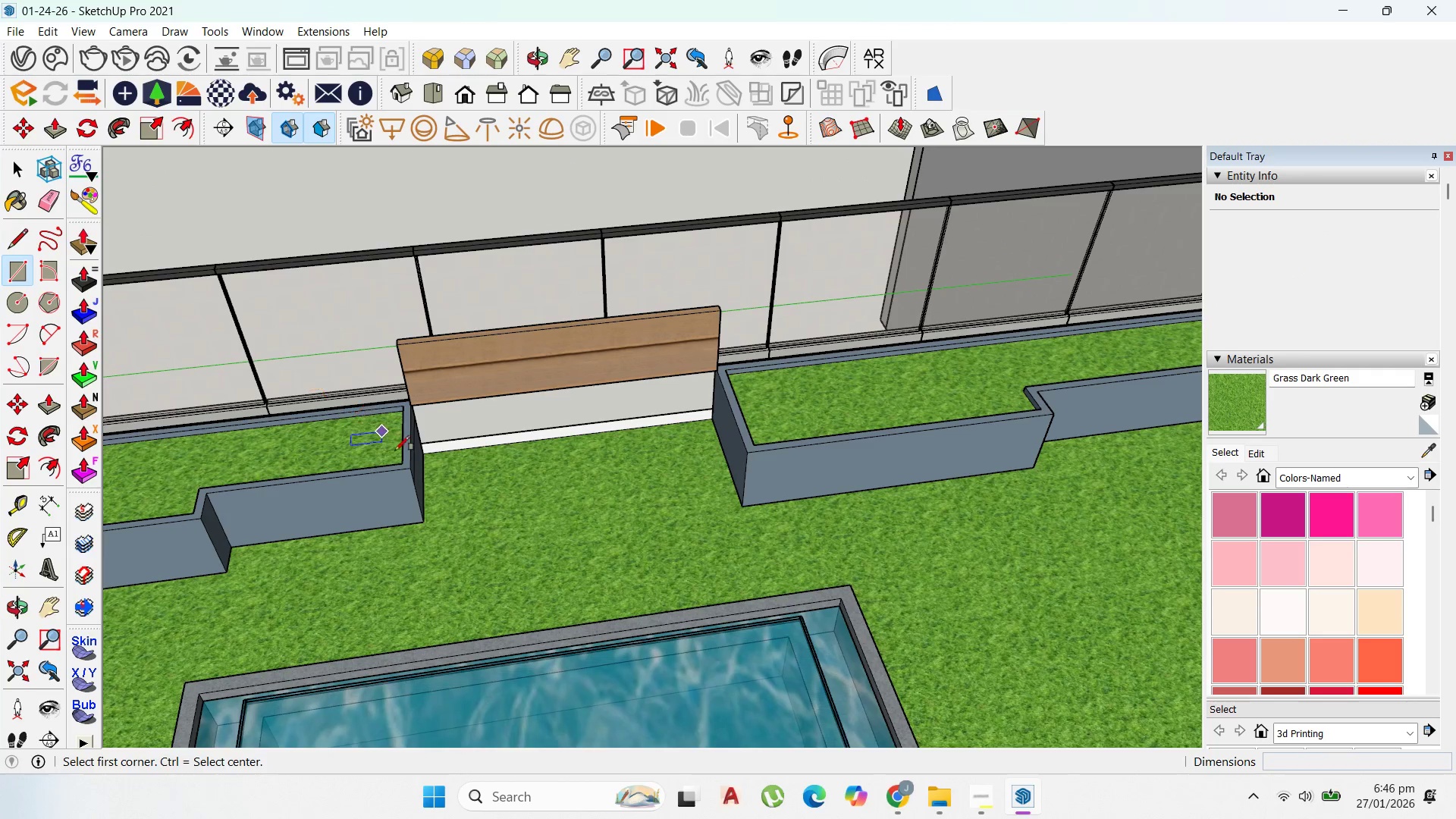 
scroll: coordinate [413, 475], scroll_direction: up, amount: 6.0
 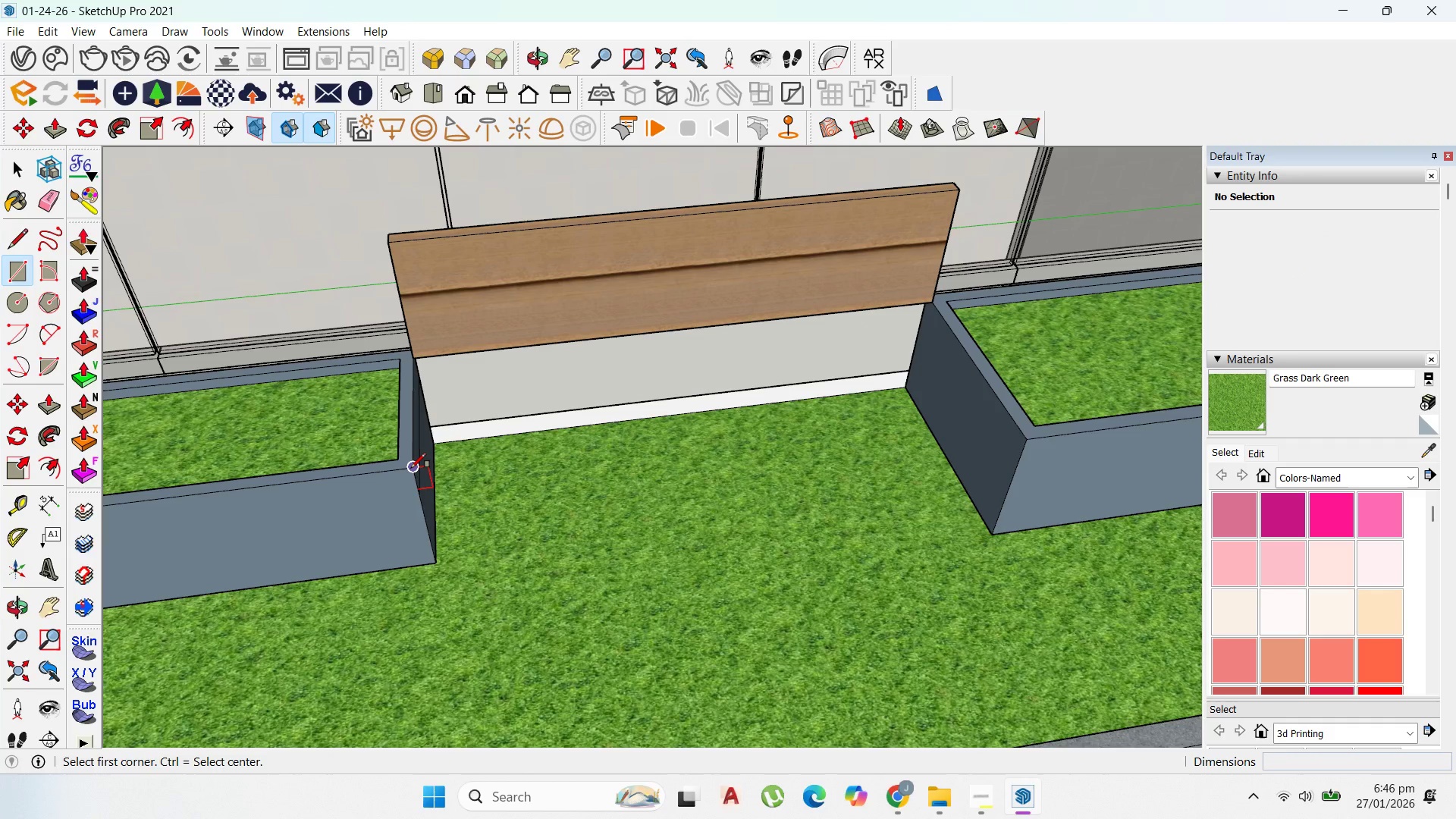 
left_click([411, 468])
 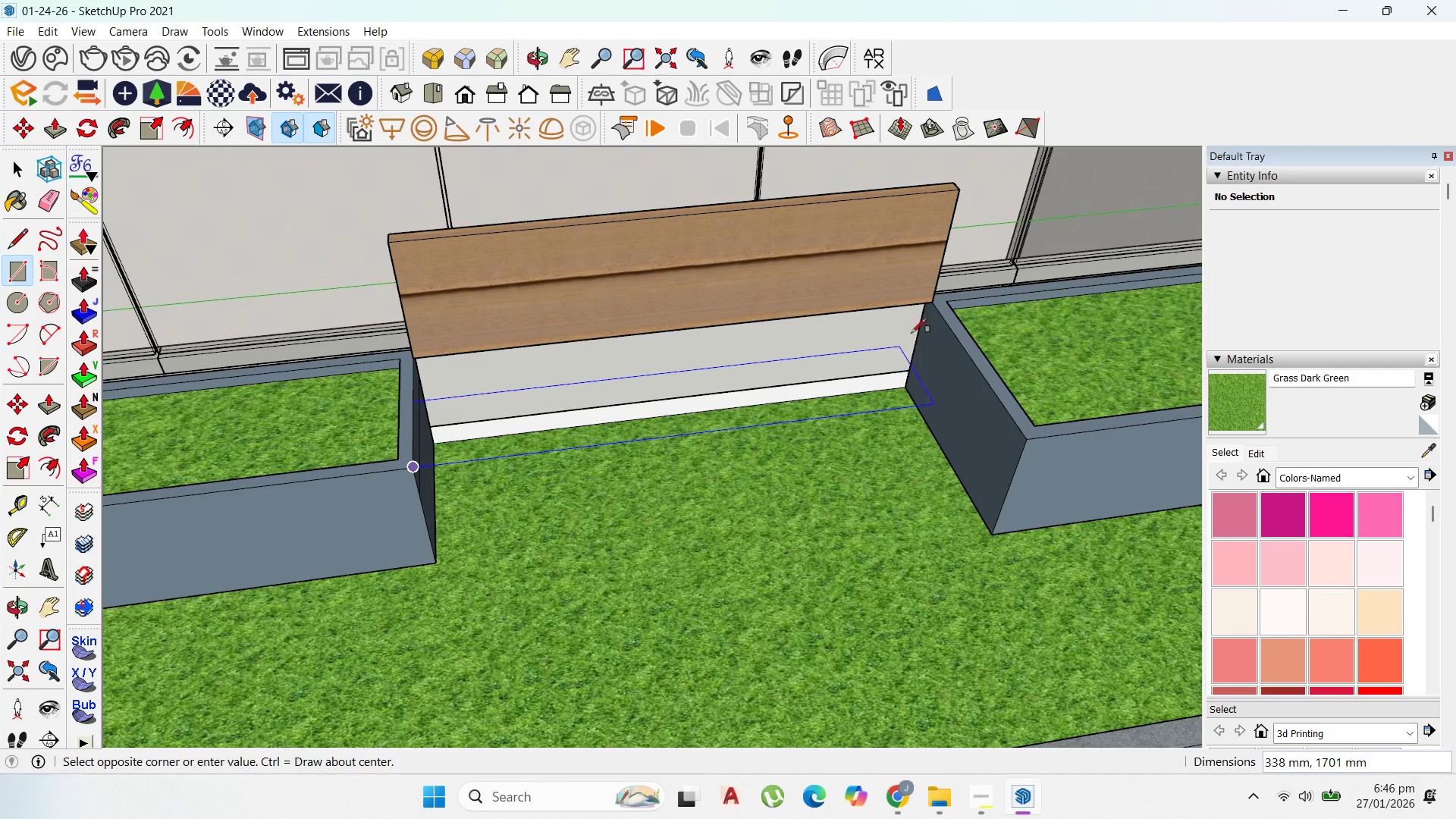 
scroll: coordinate [786, 383], scroll_direction: up, amount: 19.0
 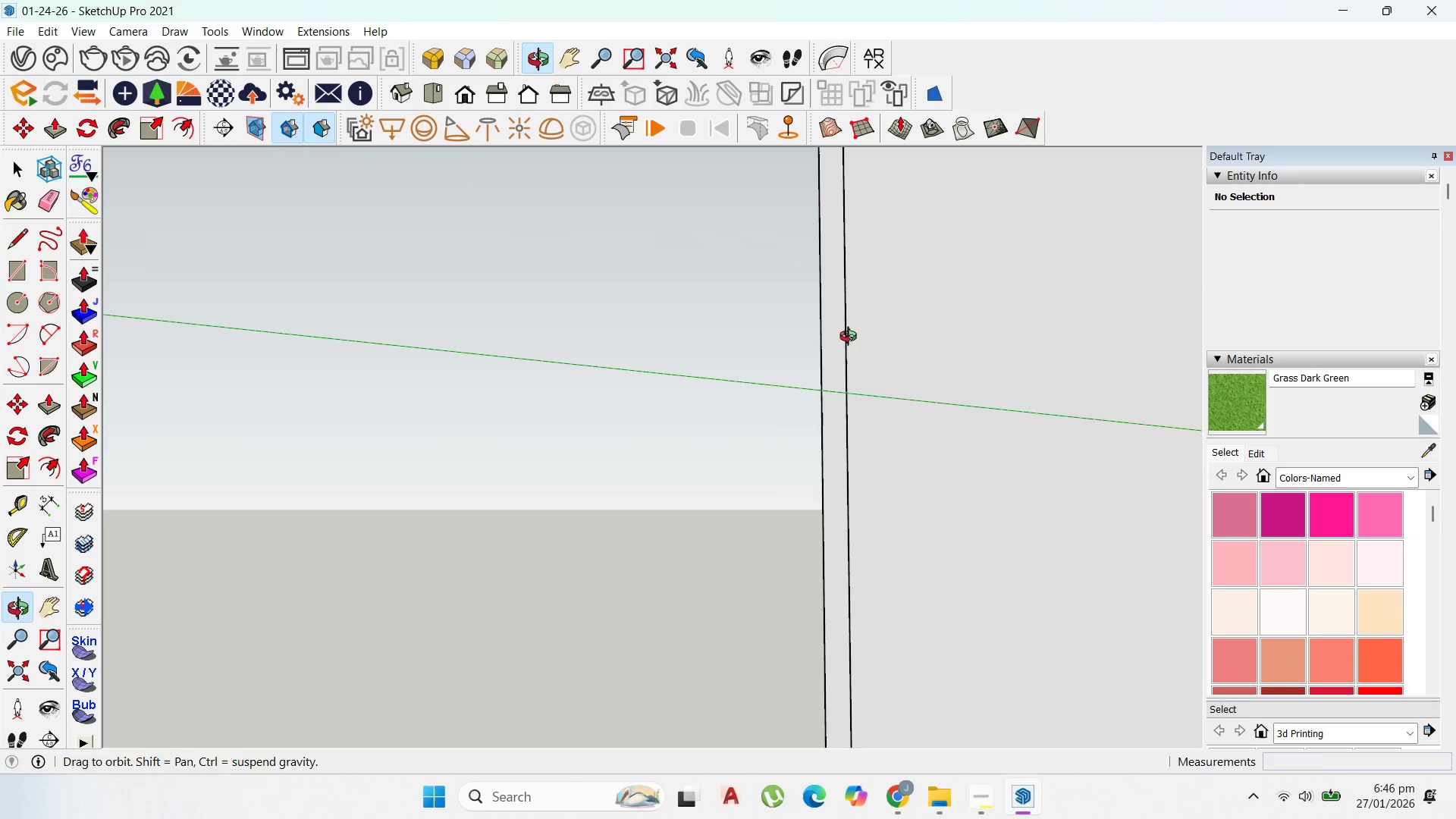 
scroll: coordinate [1105, 511], scroll_direction: down, amount: 78.0
 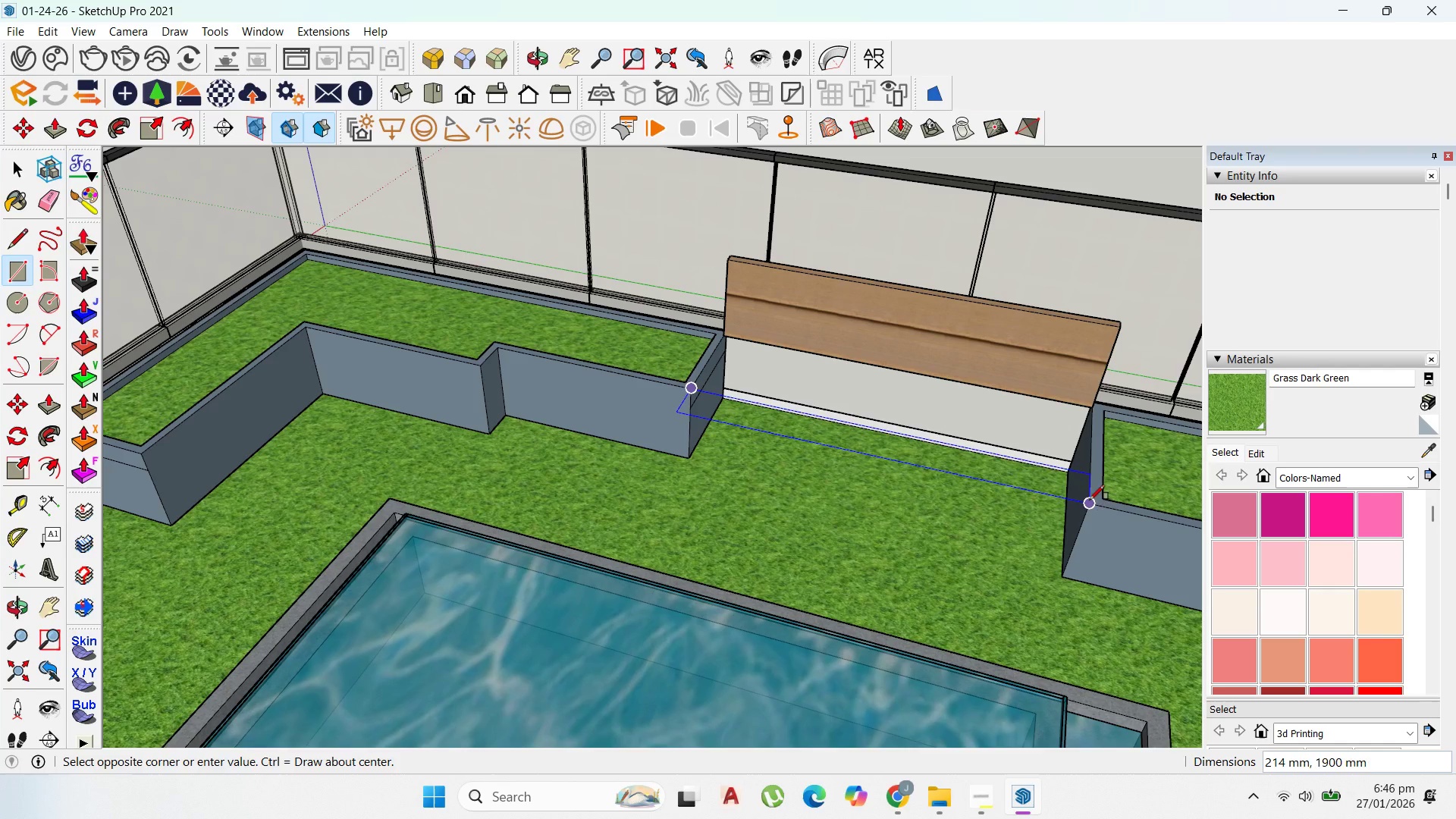 
key(Escape)
 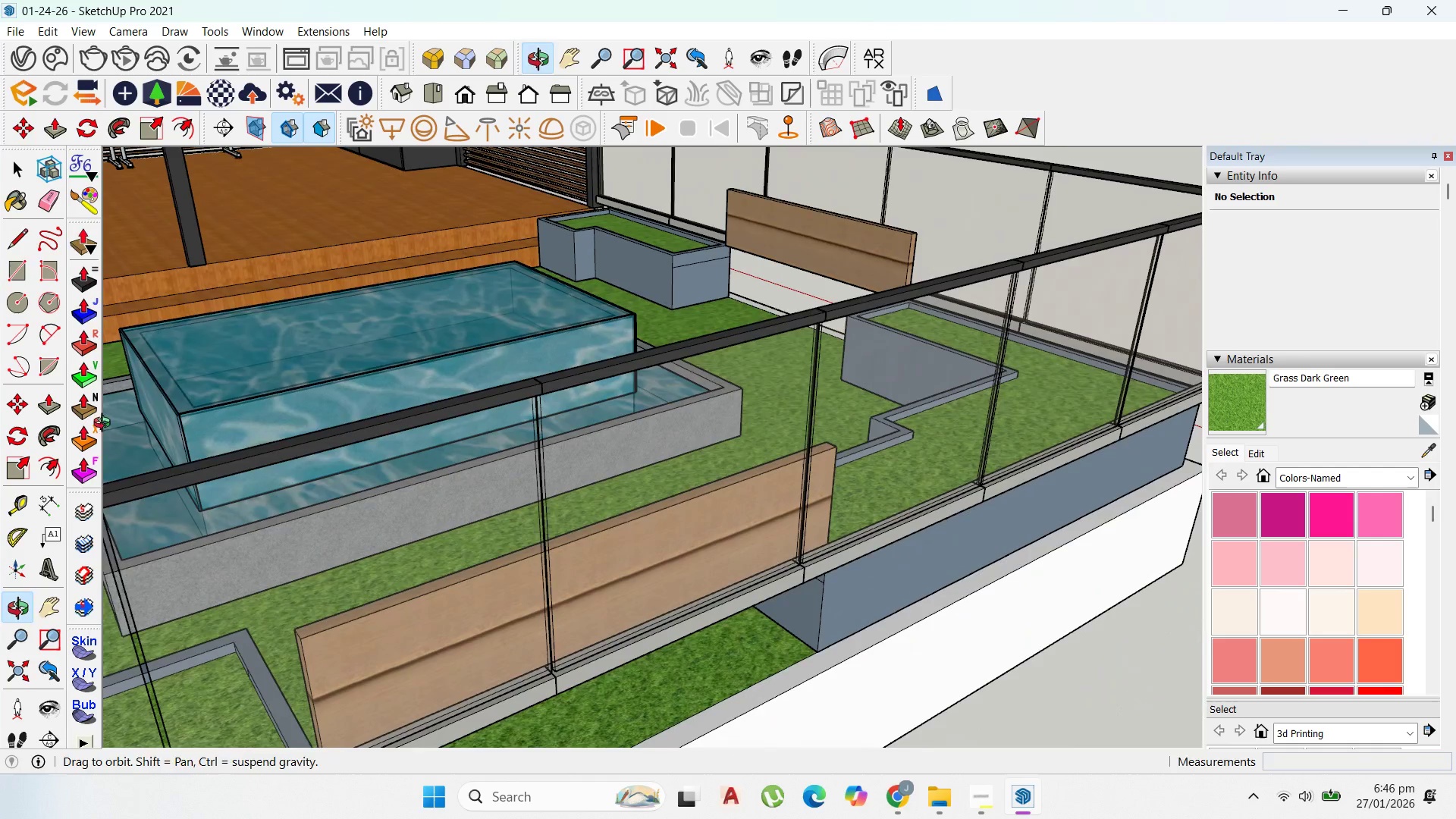 
scroll: coordinate [856, 463], scroll_direction: down, amount: 15.0
 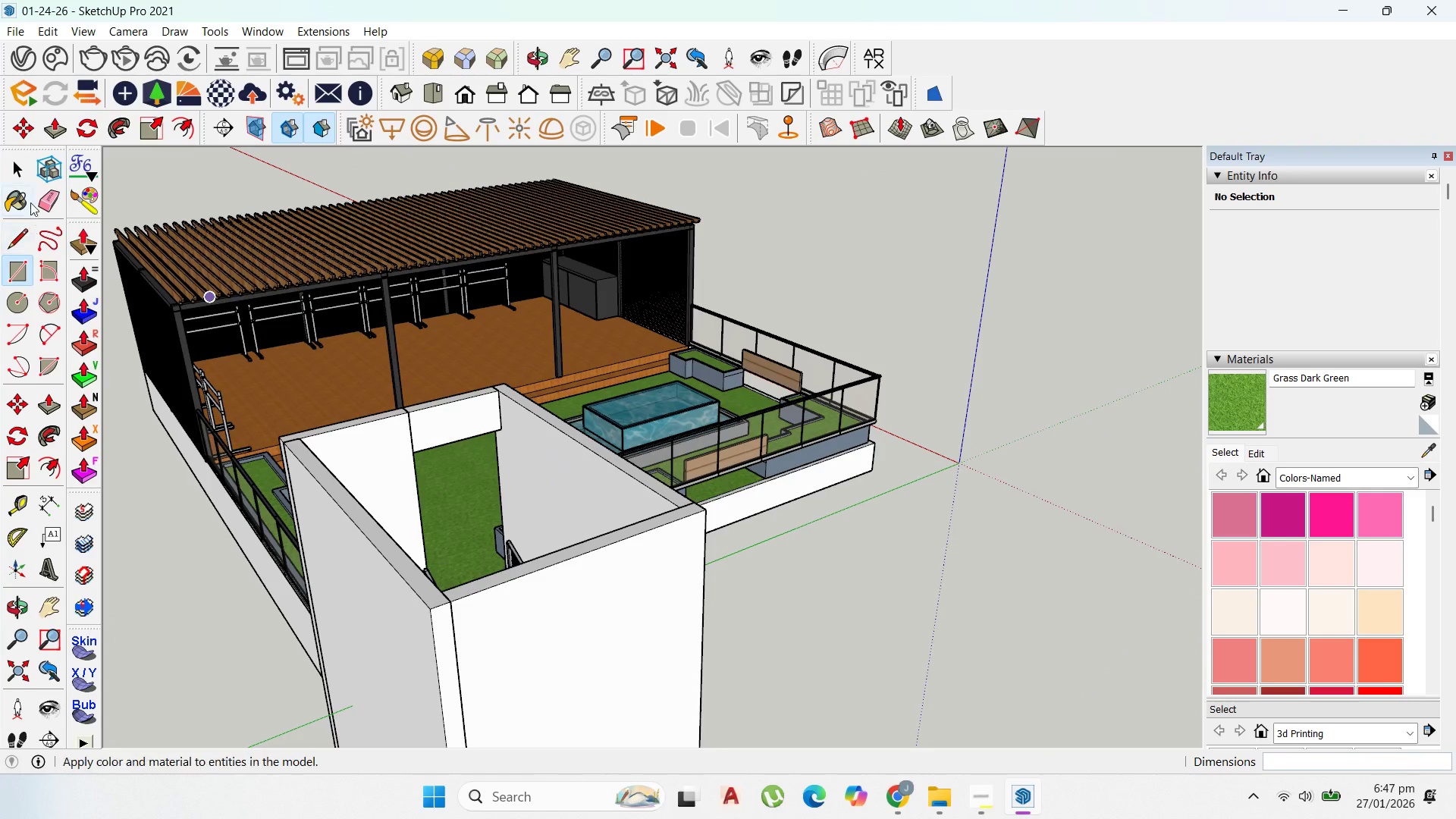 
left_click([20, 172])
 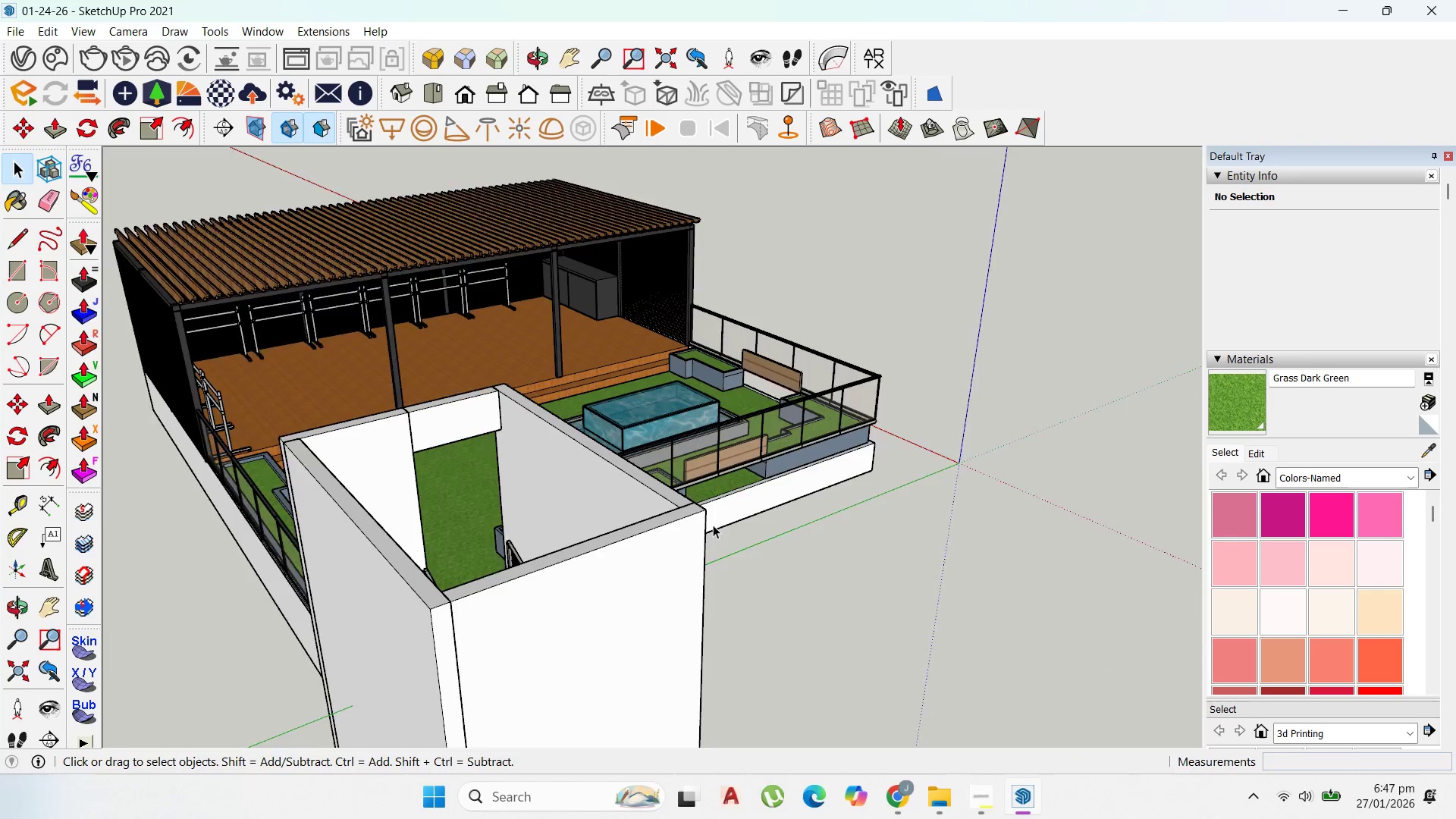 
scroll: coordinate [802, 519], scroll_direction: up, amount: 11.0
 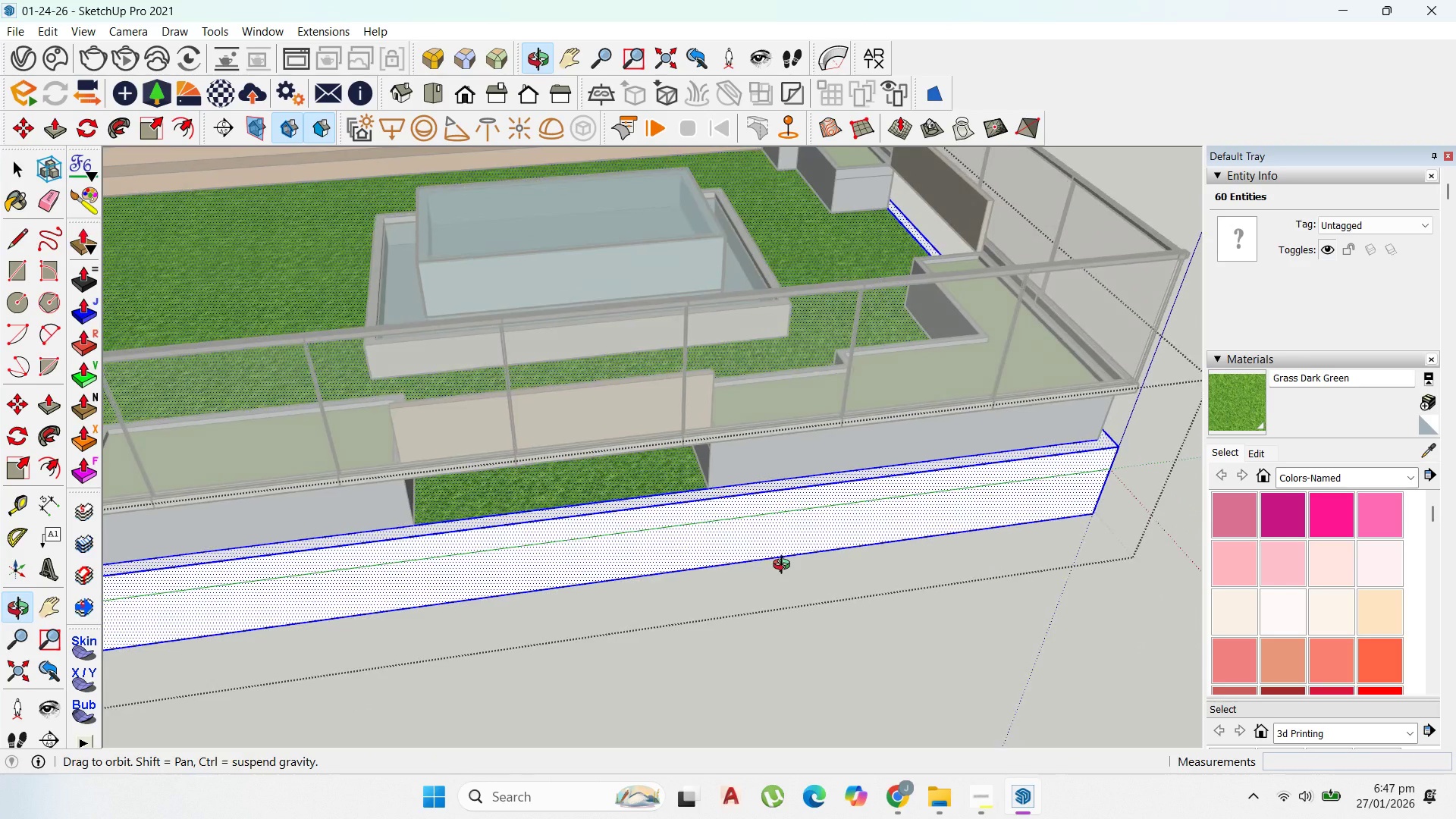 
key(P)
 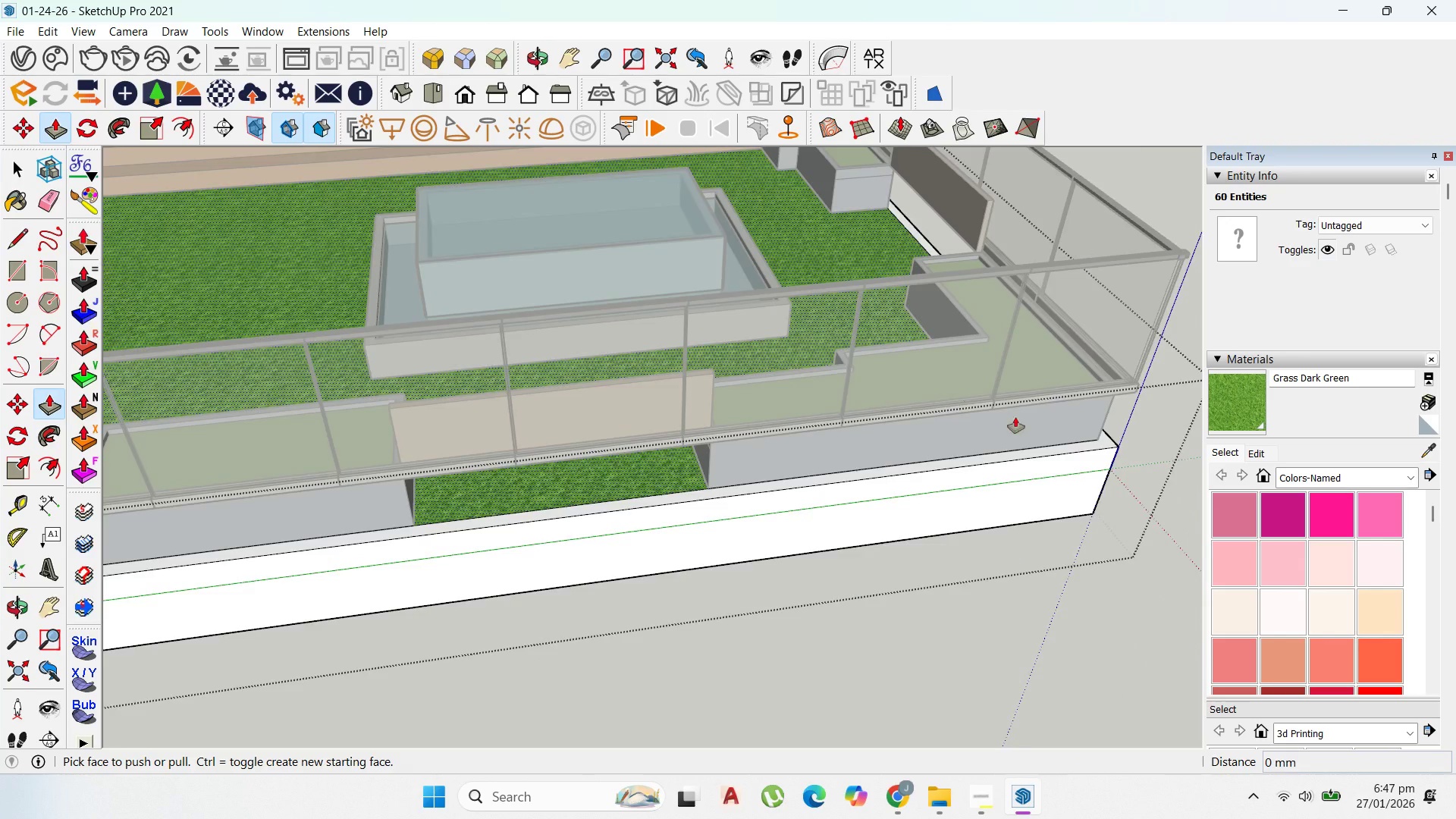 
scroll: coordinate [1056, 432], scroll_direction: up, amount: 2.0
 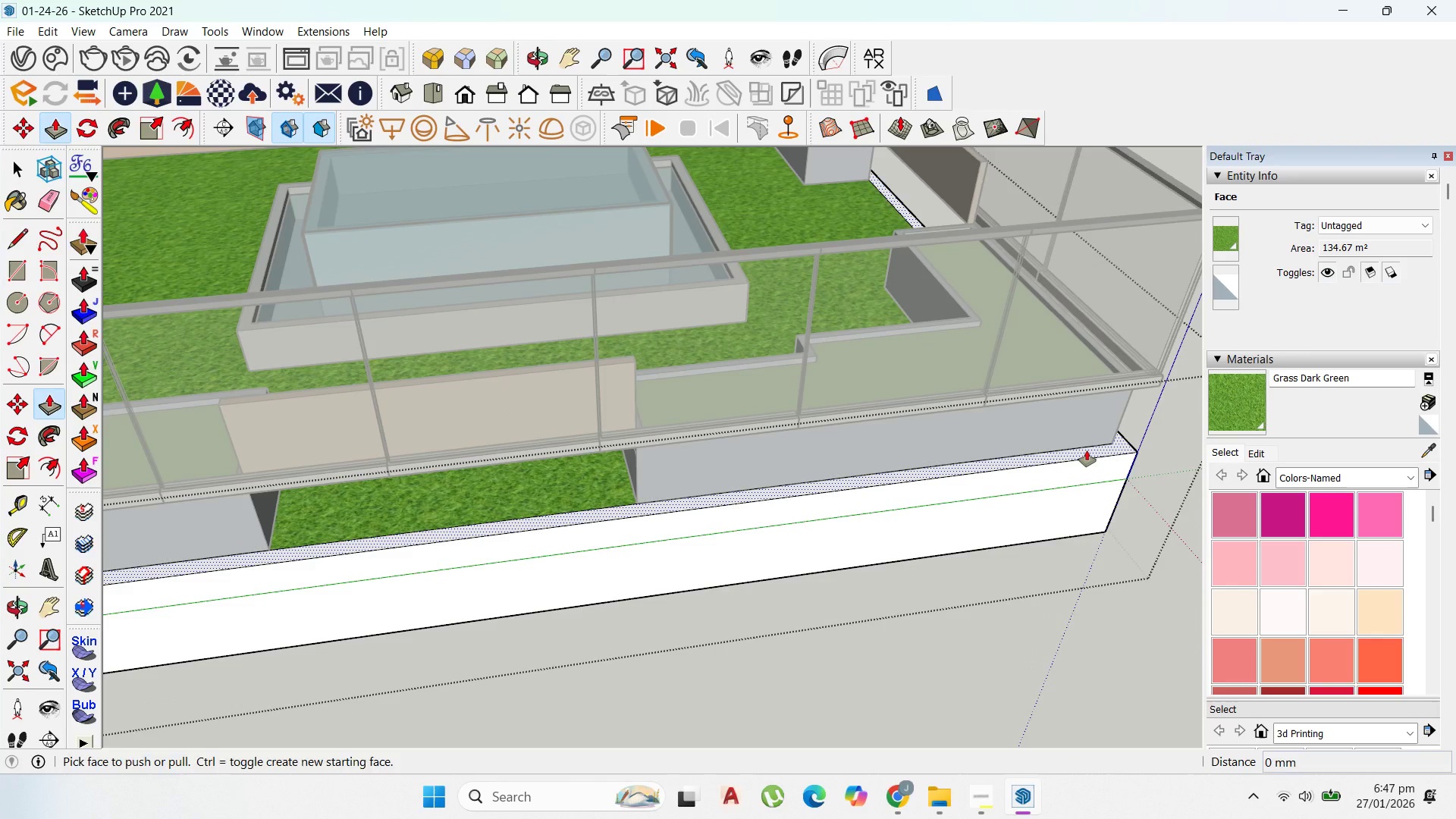 
left_click([1087, 450])
 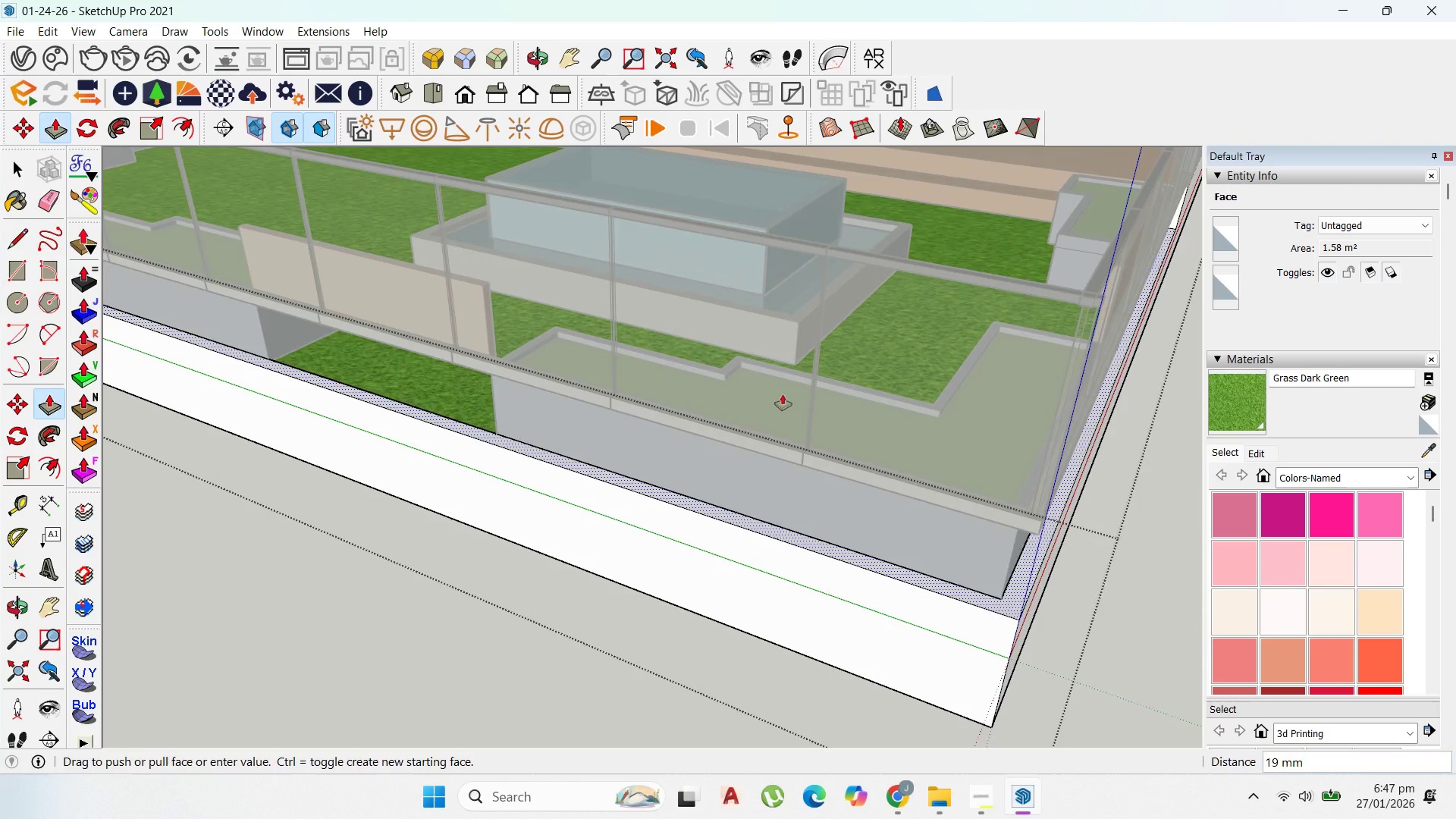 
scroll: coordinate [626, 488], scroll_direction: down, amount: 12.0
 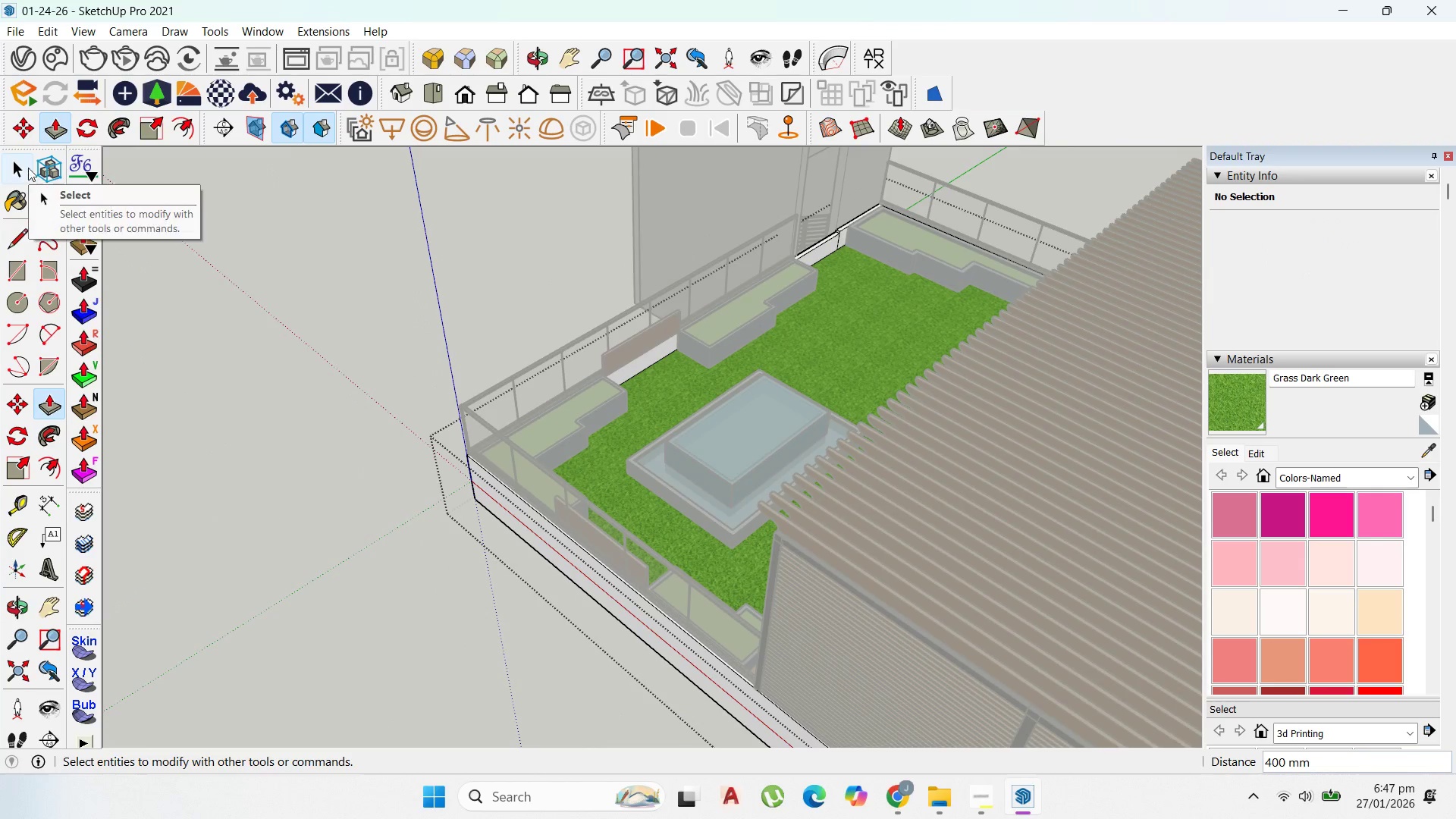 
left_click([22, 162])
 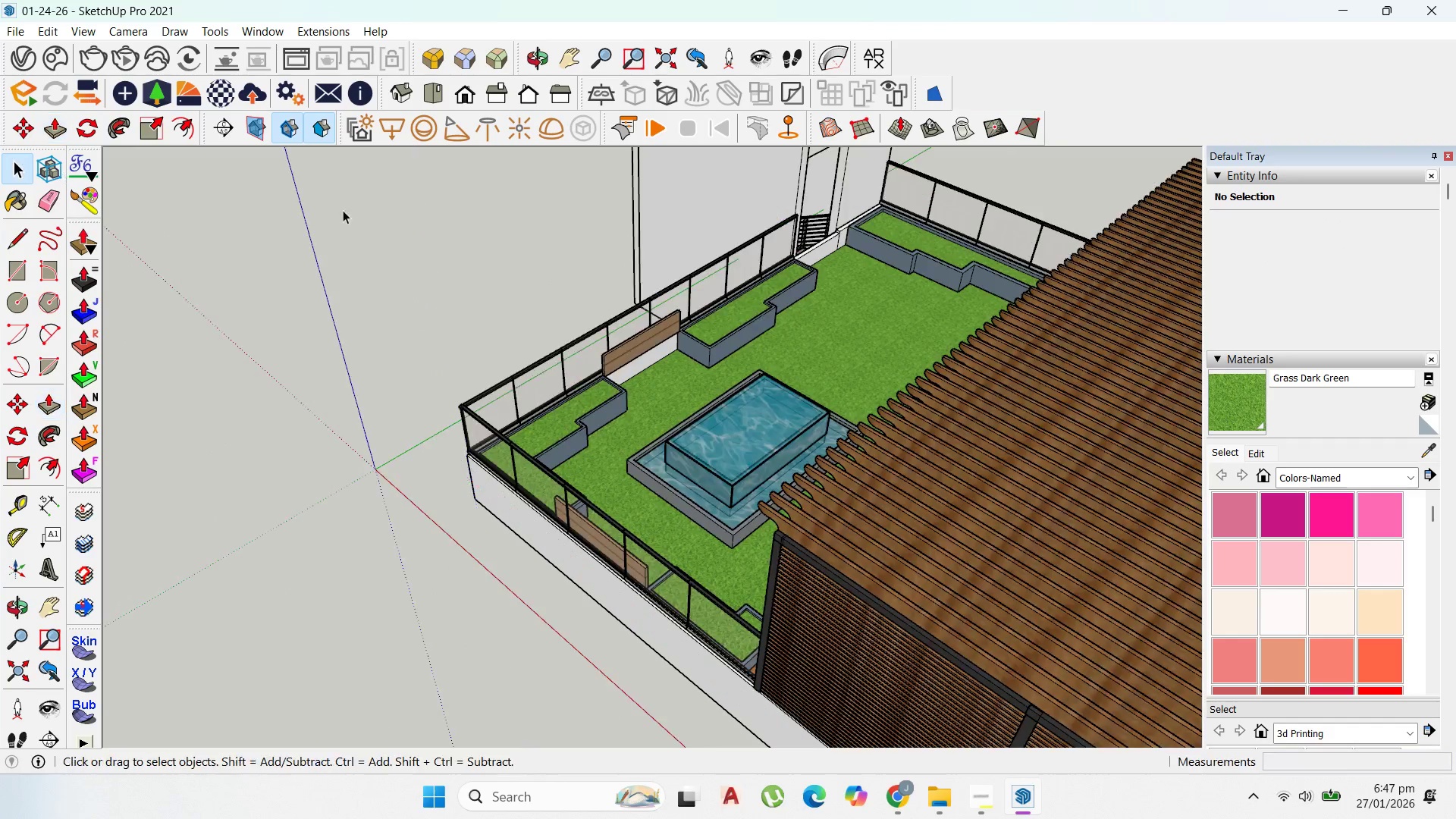 
key(Escape)
 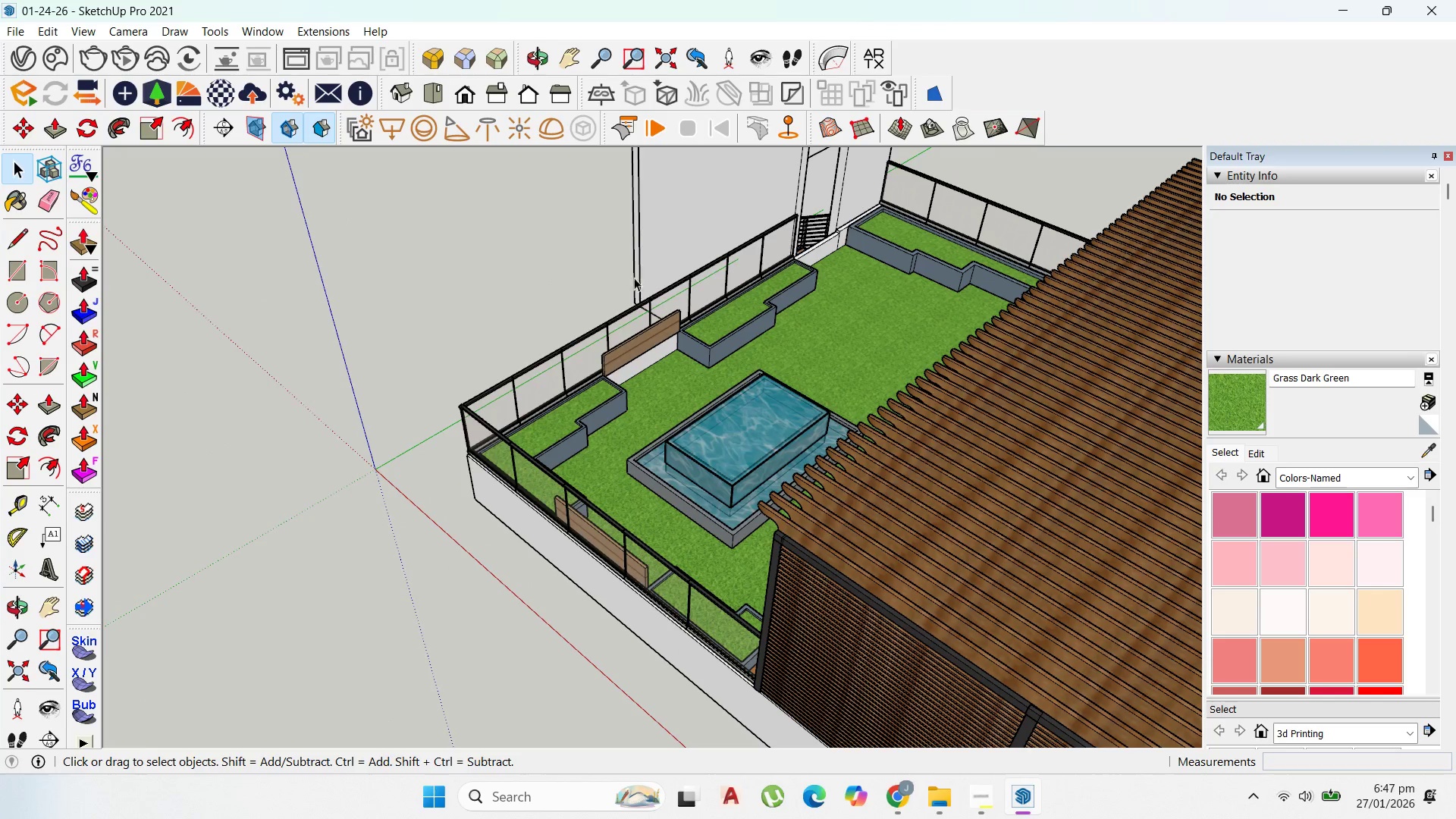 
key(Escape)
 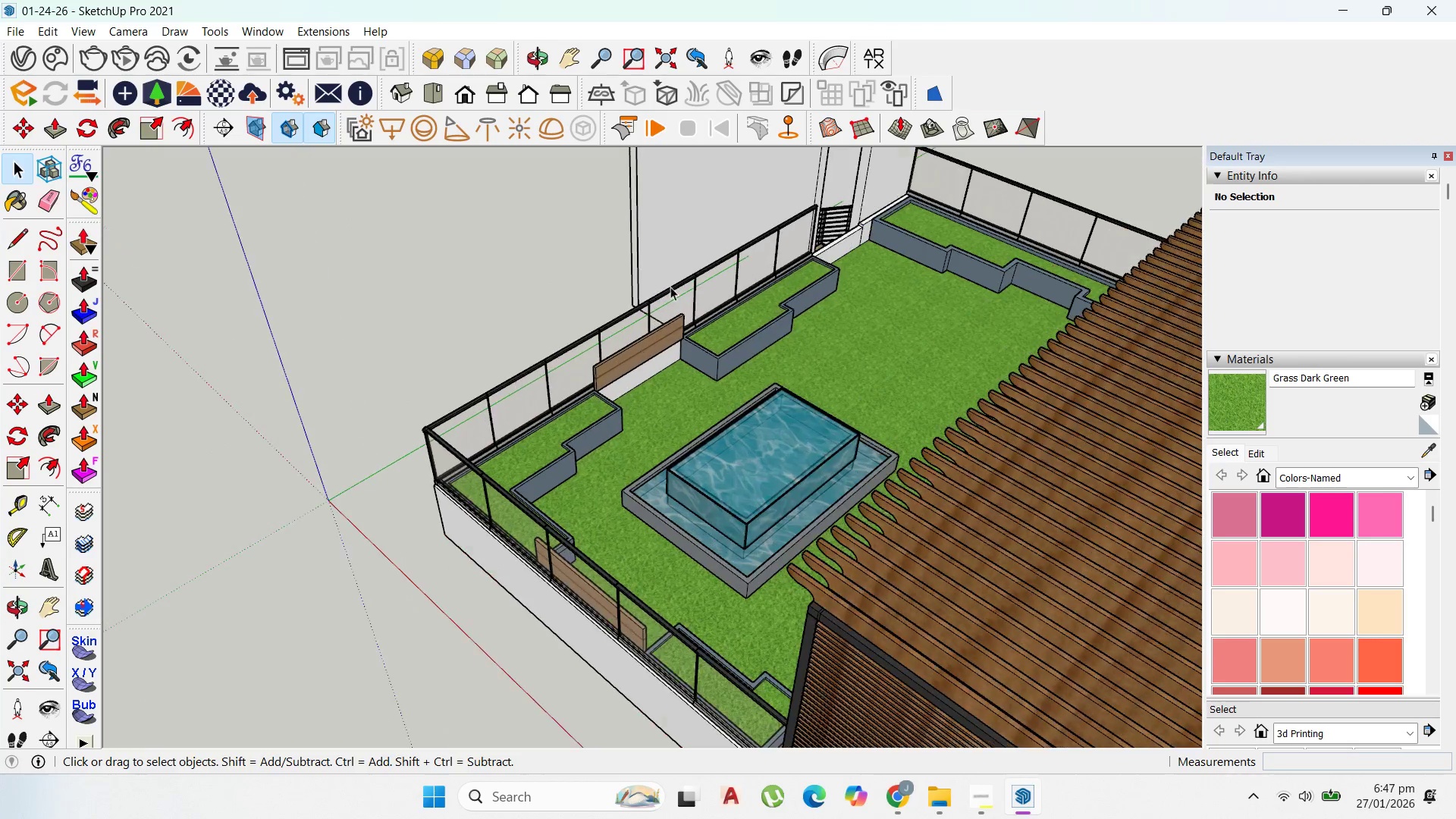 
scroll: coordinate [501, 396], scroll_direction: up, amount: 14.0
 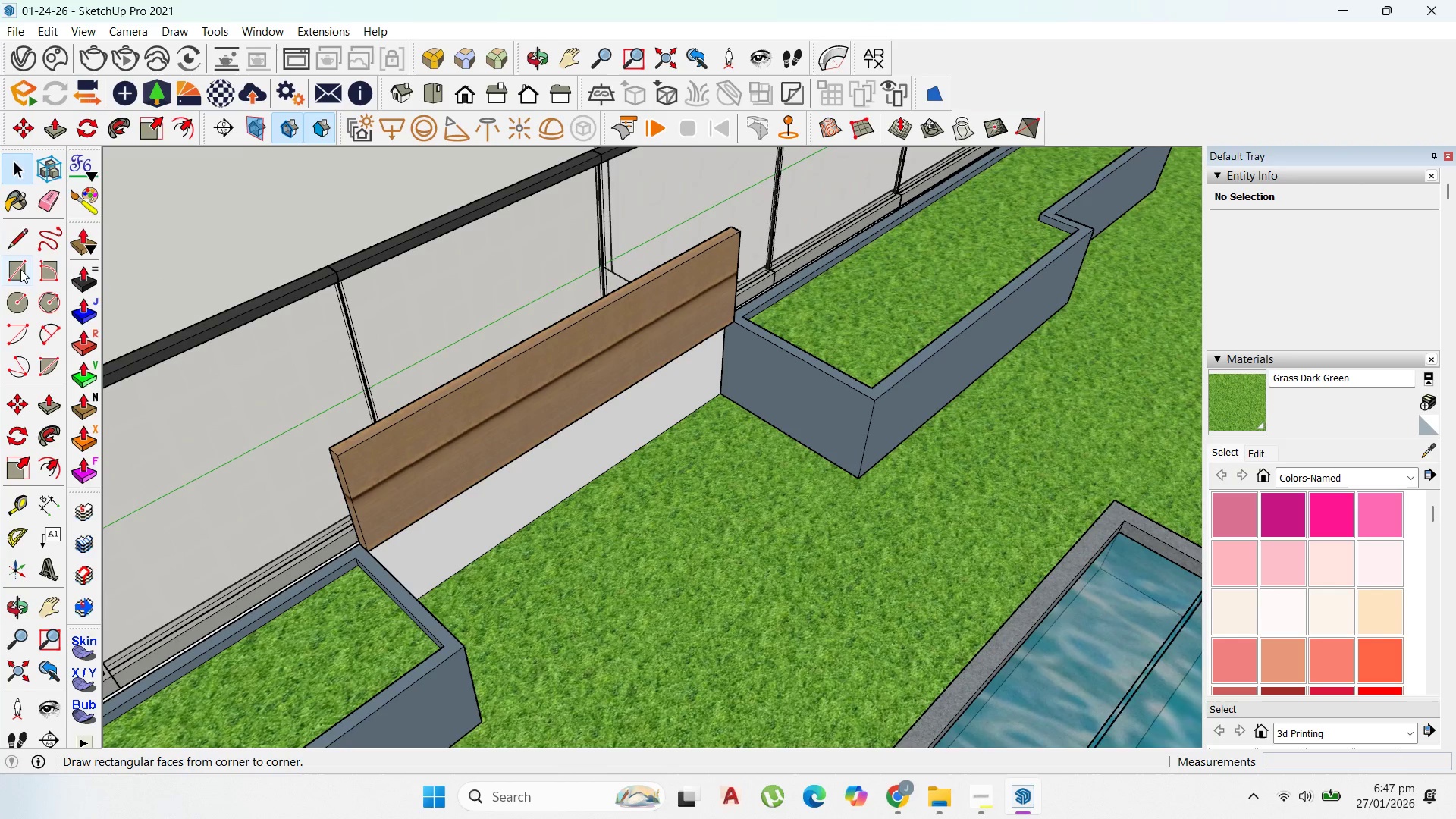 
left_click([20, 269])
 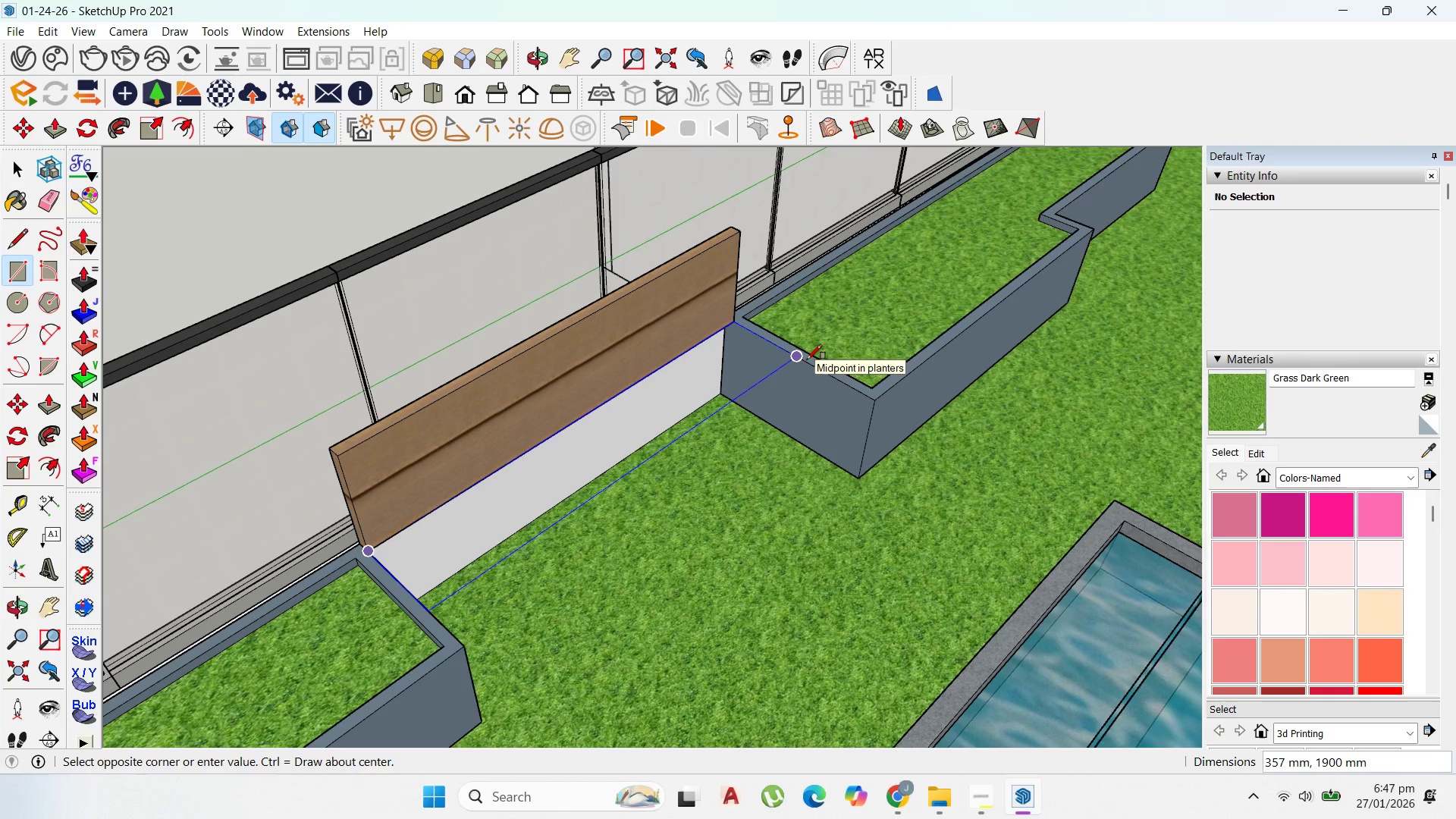 
hold_key(key=ShiftLeft, duration=1.53)
 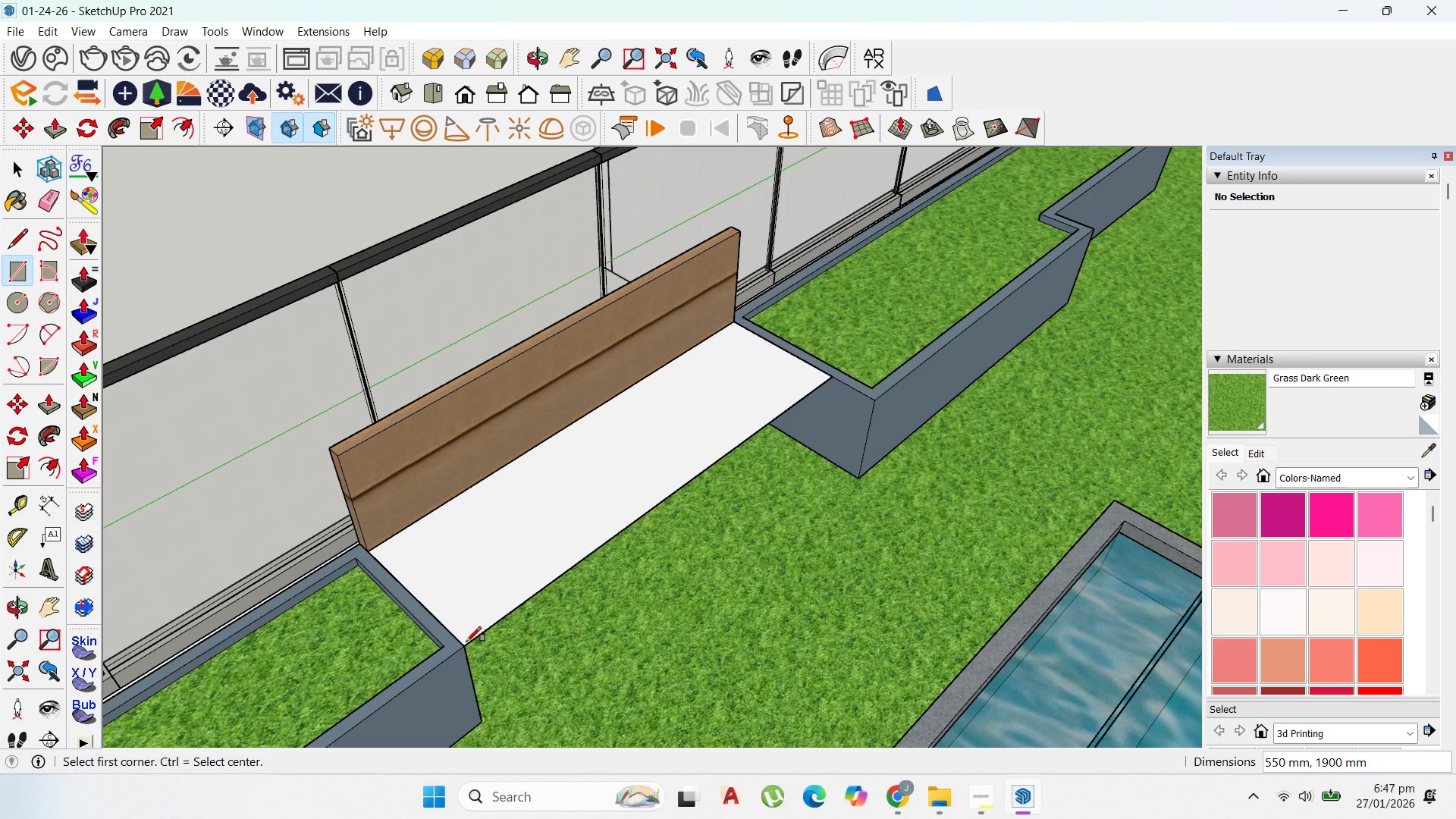 
hold_key(key=ShiftLeft, duration=0.95)
 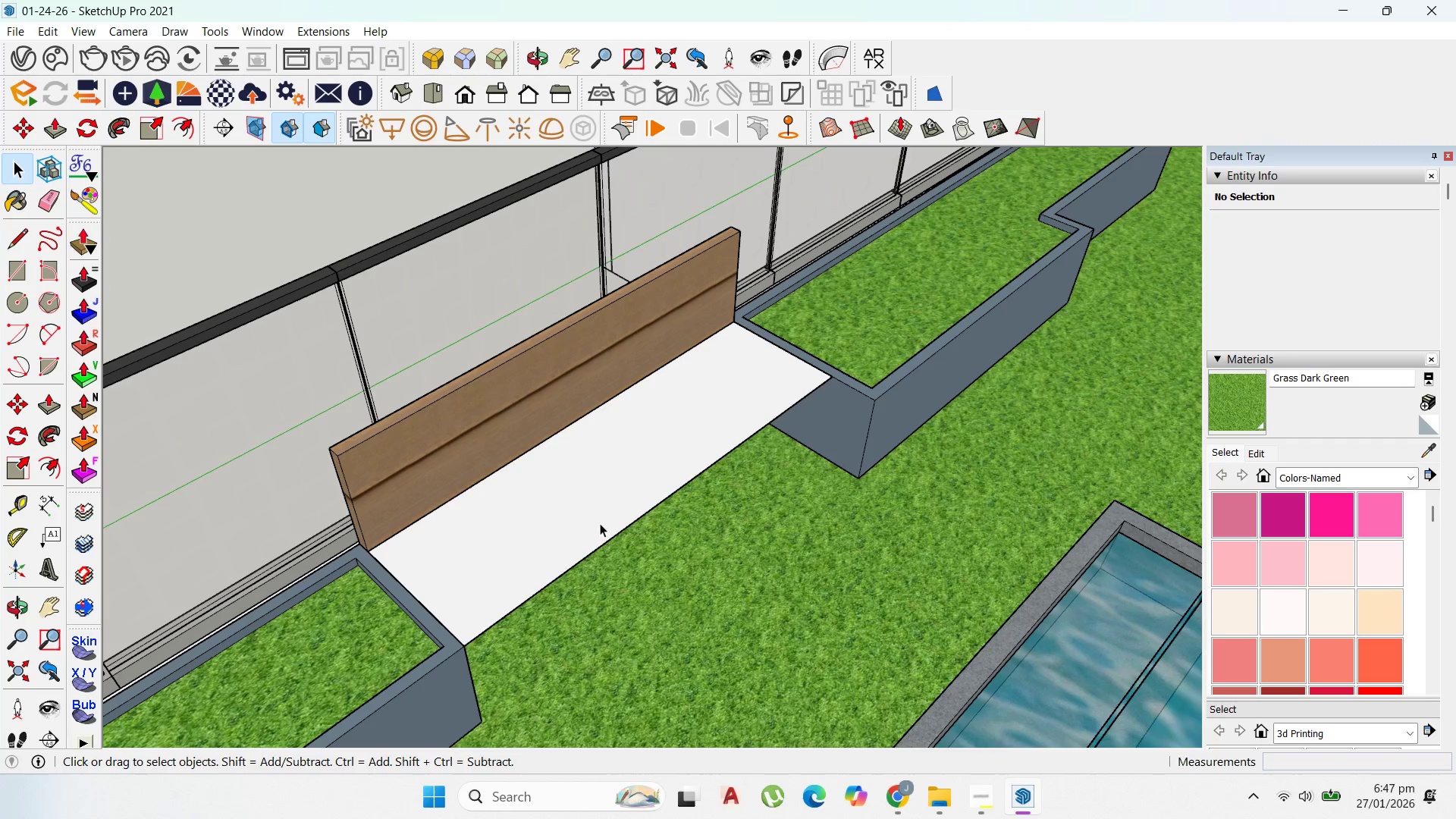 
double_click([602, 520])
 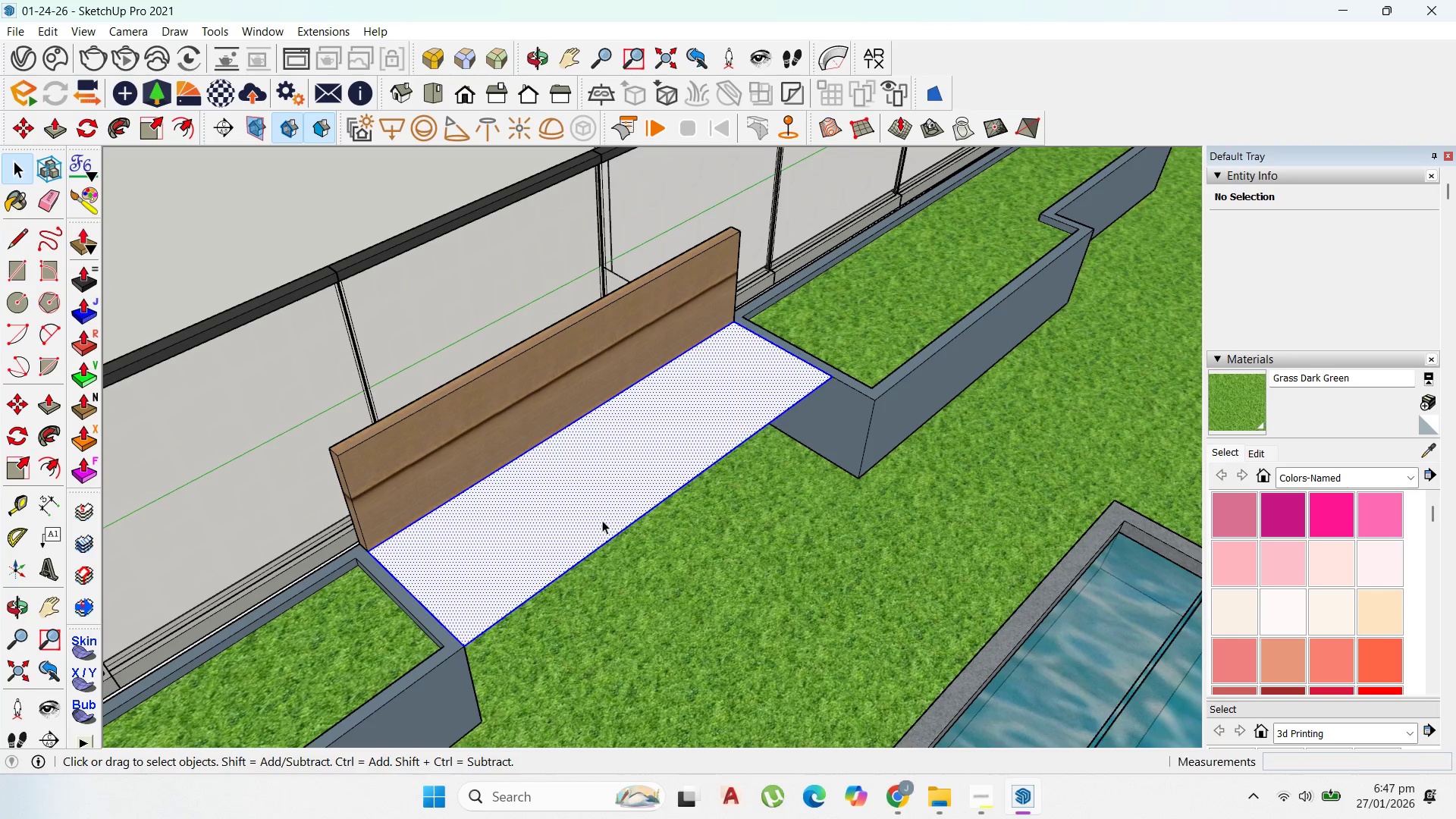 
triple_click([602, 520])
 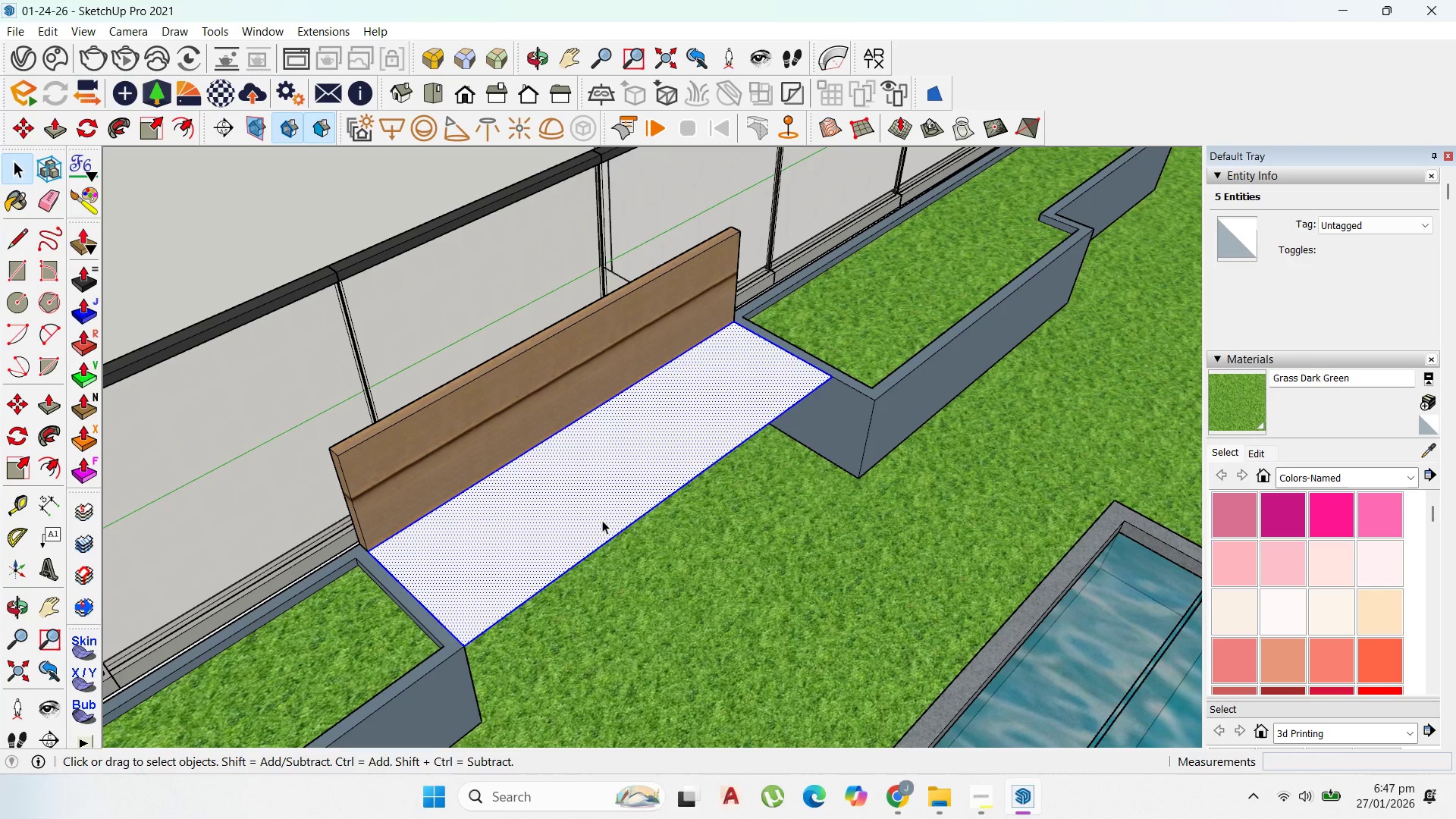 
right_click([602, 520])
 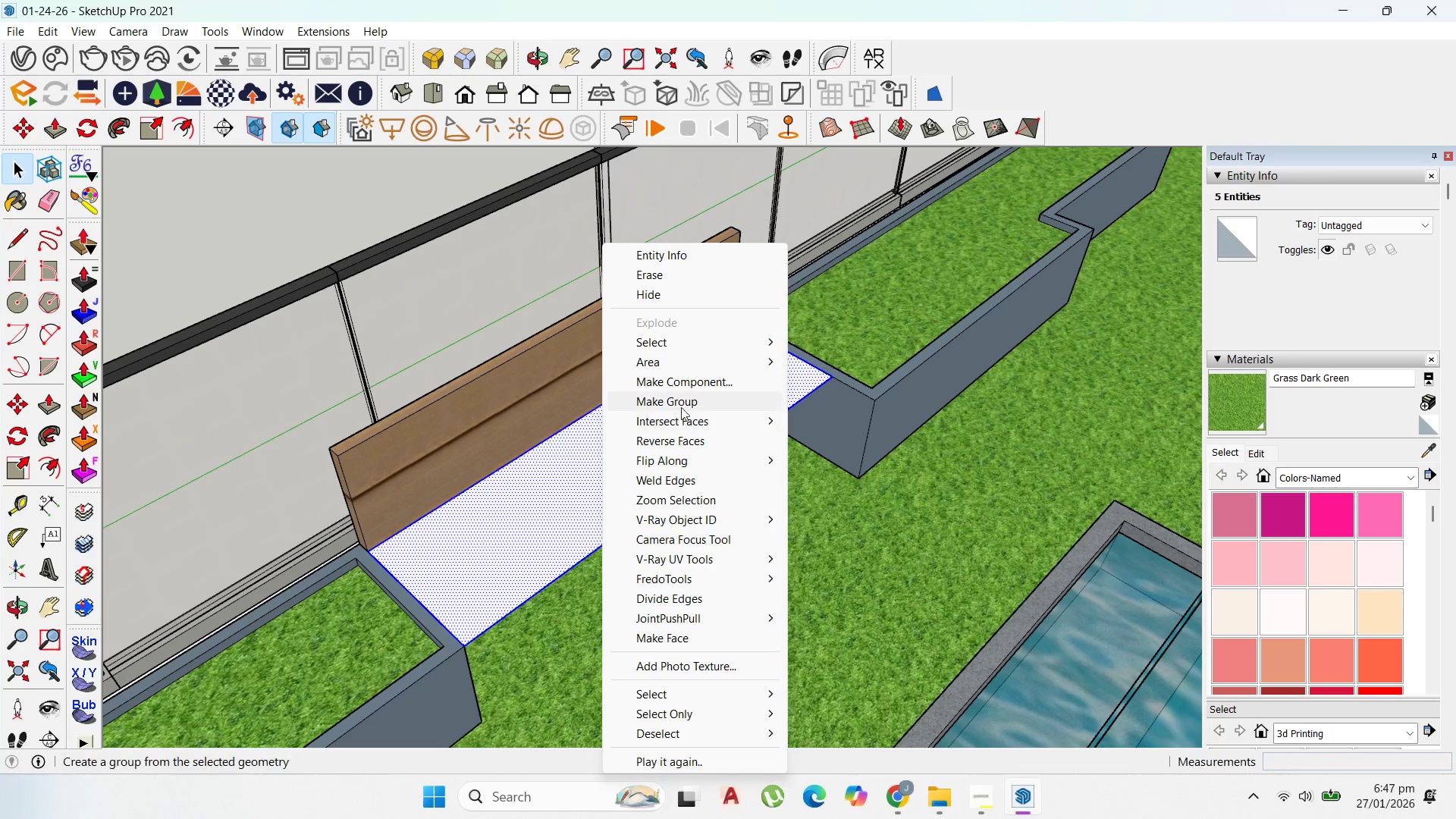 
left_click([682, 401])
 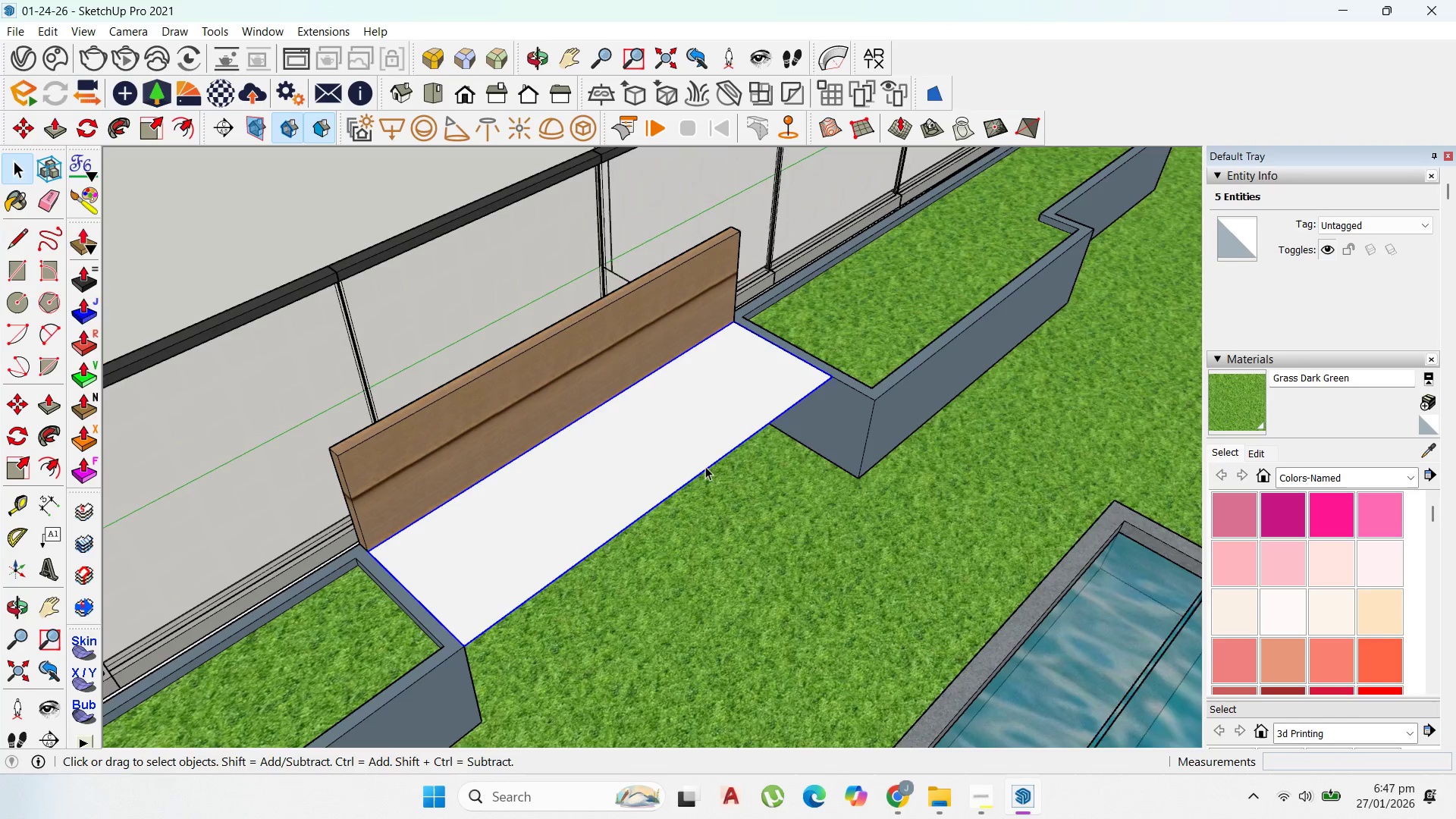 
double_click([704, 453])
 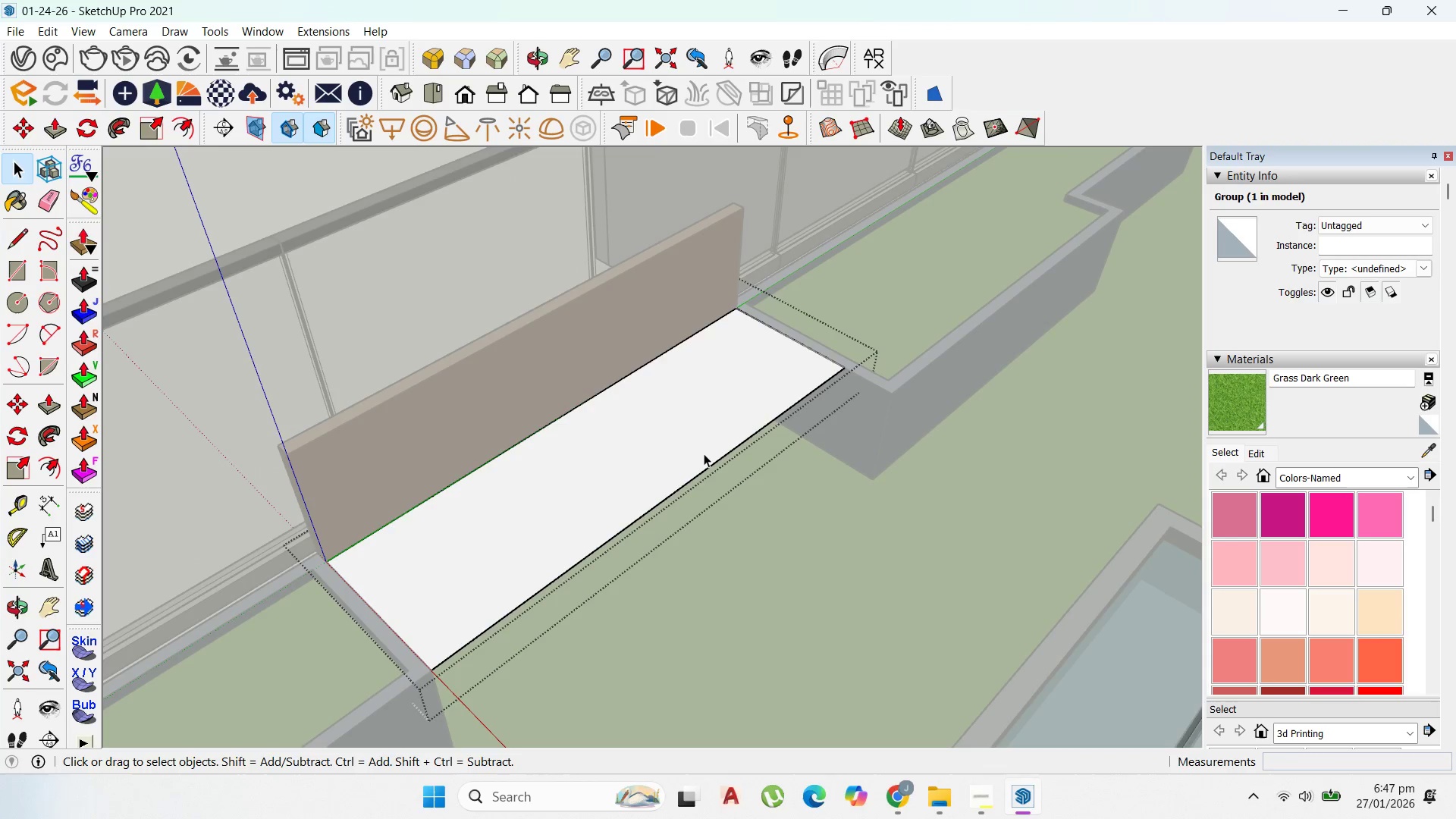 
scroll: coordinate [708, 467], scroll_direction: up, amount: 1.0
 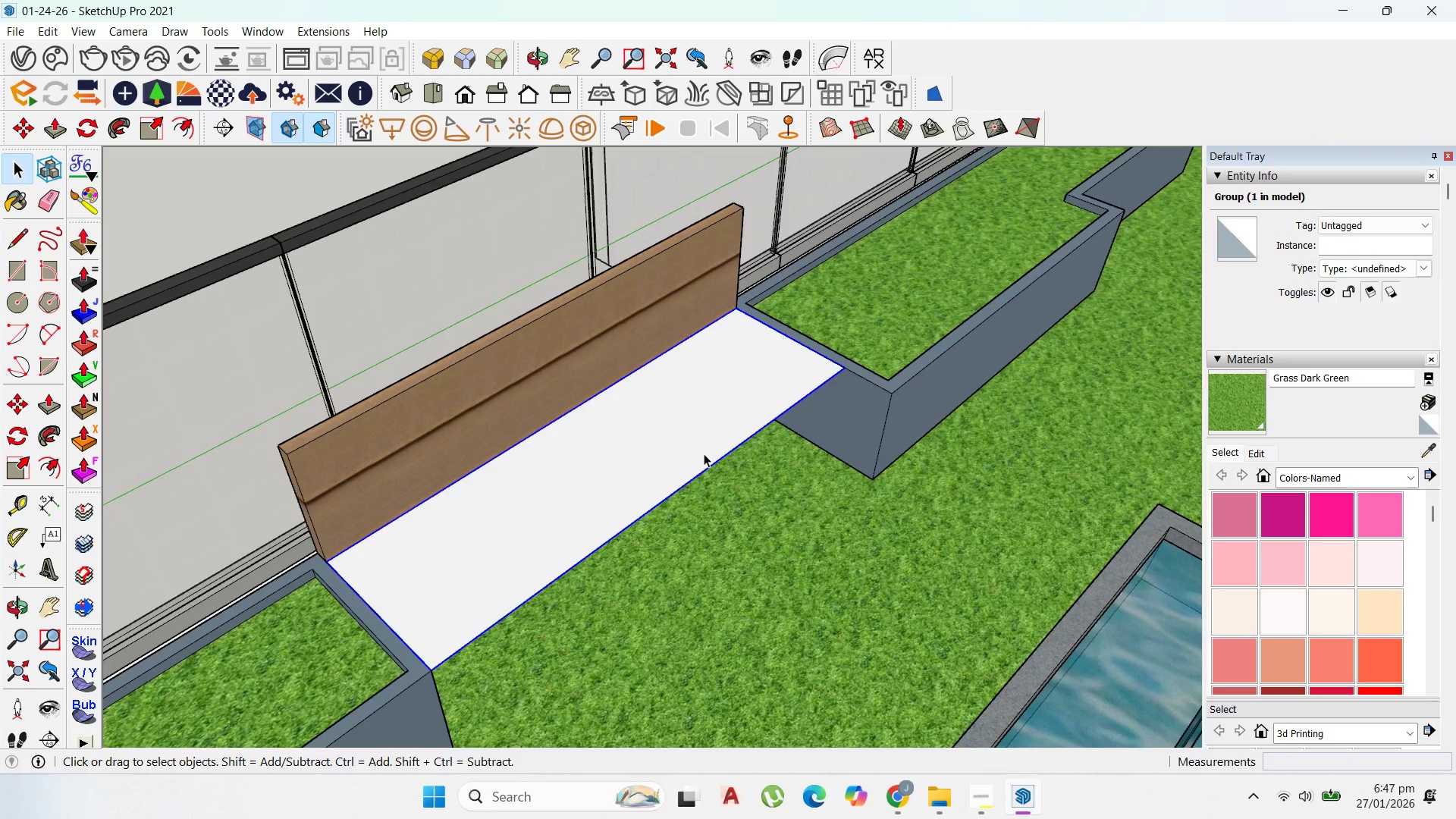 
triple_click([704, 453])
 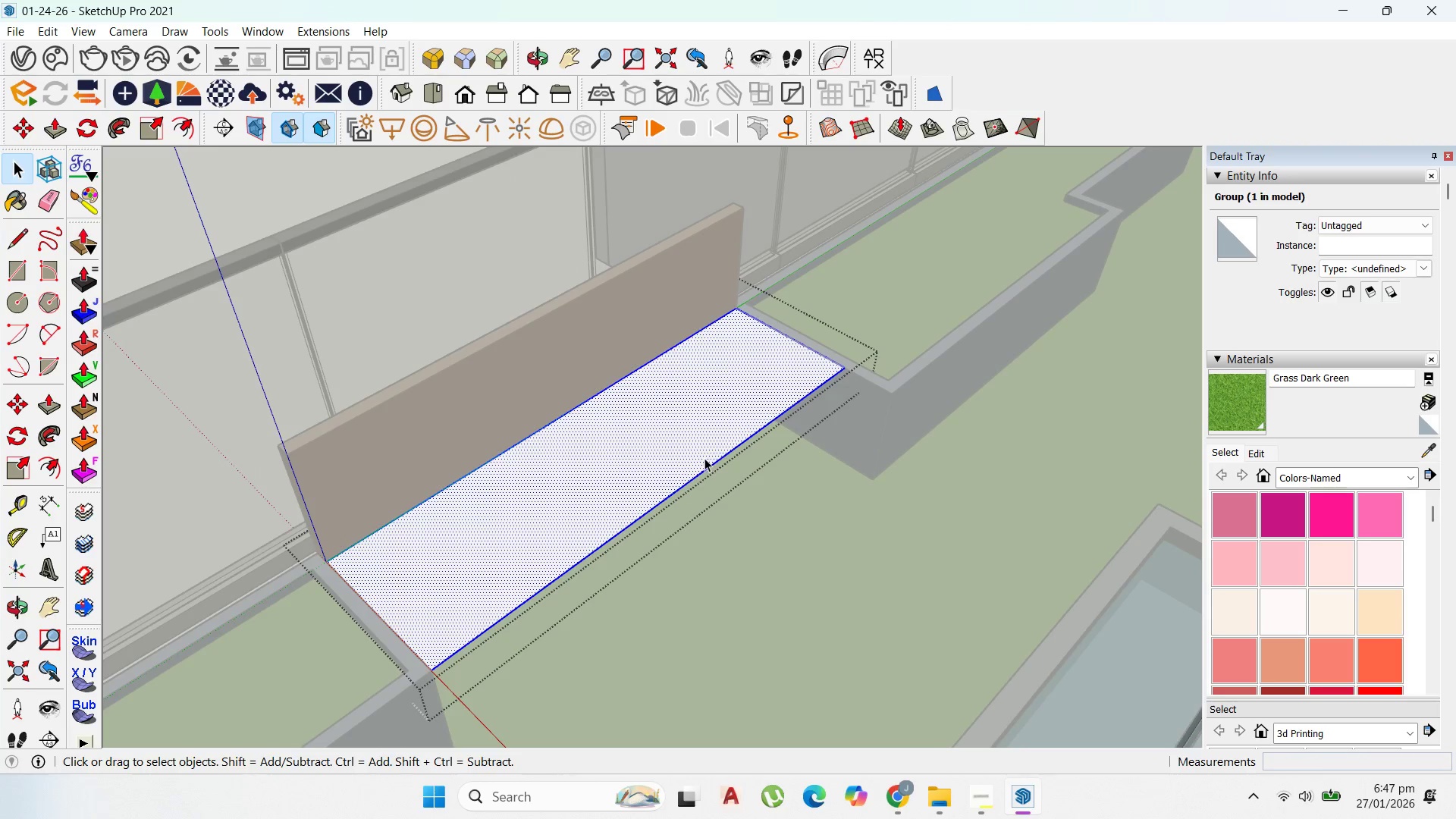 
key(P)
 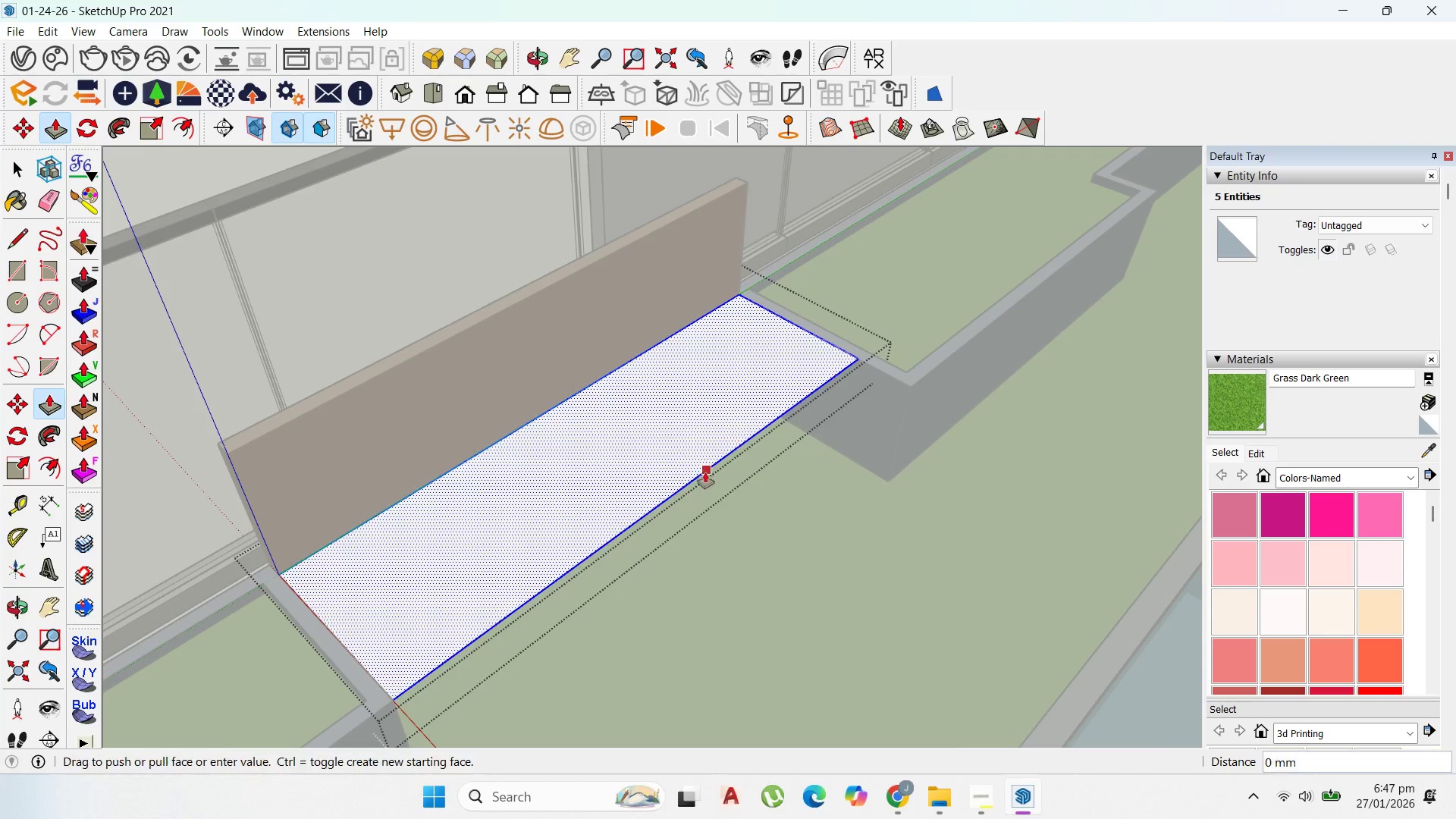 
scroll: coordinate [705, 459], scroll_direction: up, amount: 1.0
 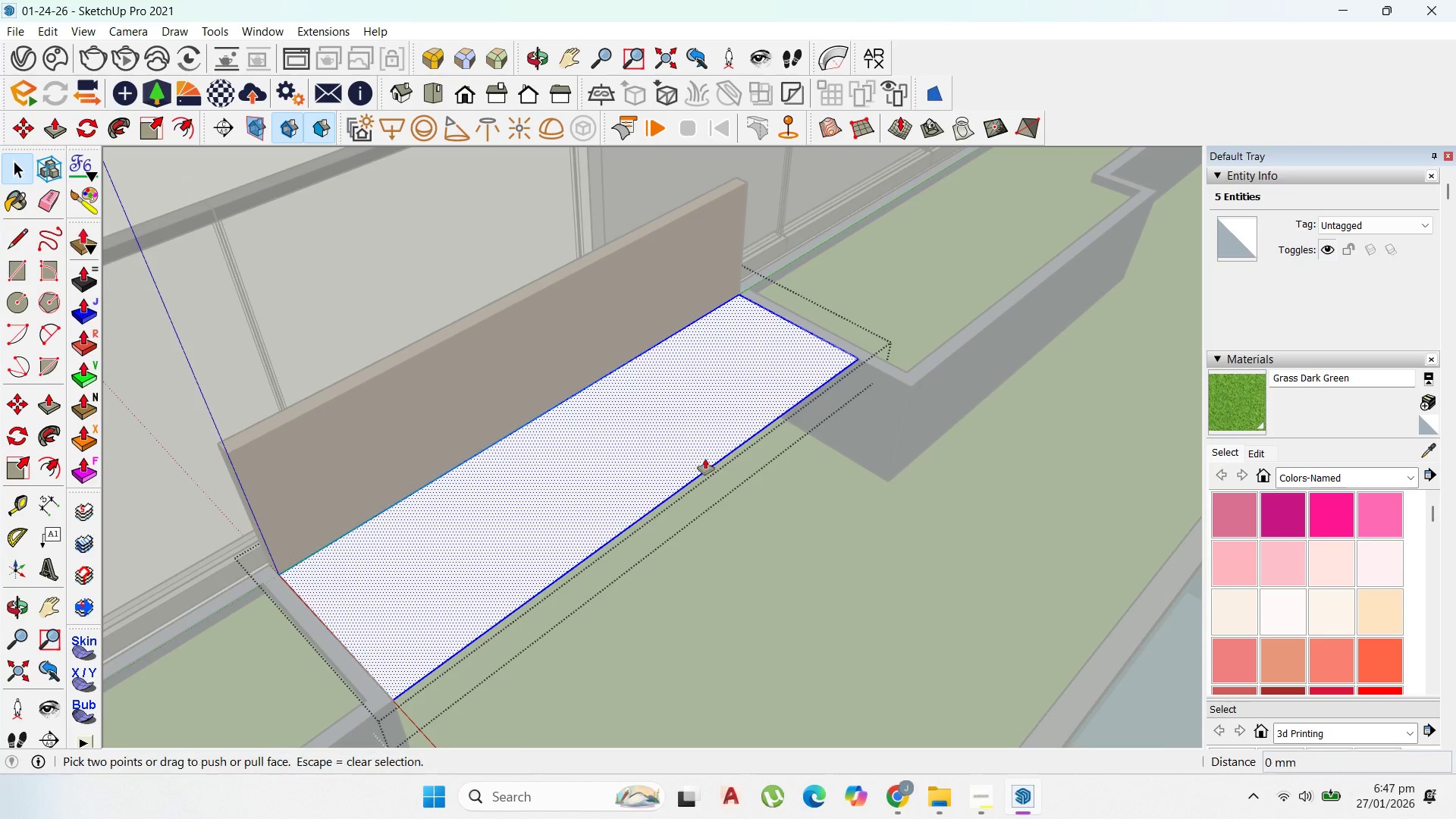 
left_click_drag(start_coordinate=[704, 469], to_coordinate=[714, 492])
 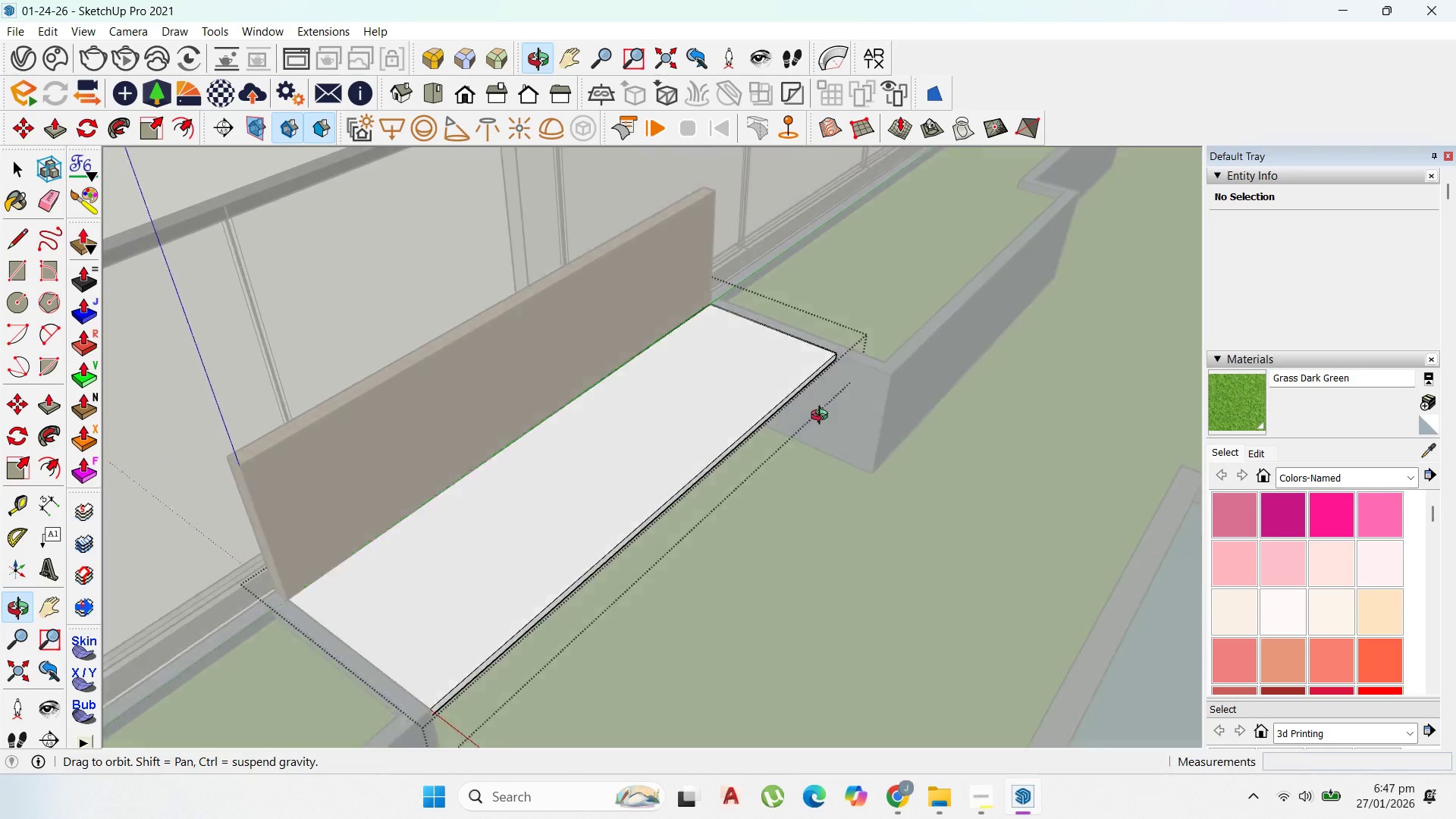 
type(25)
 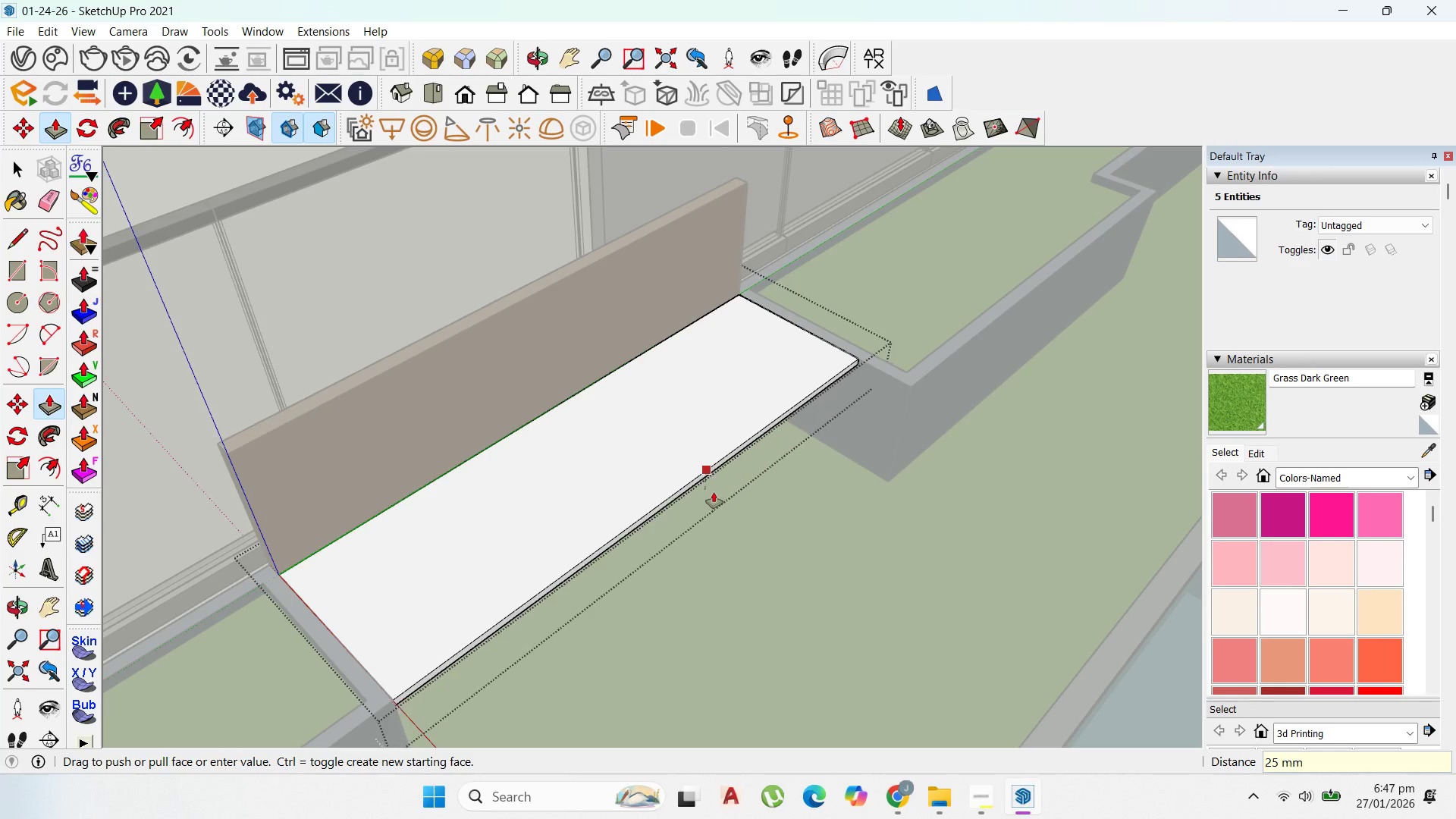 
key(Enter)
 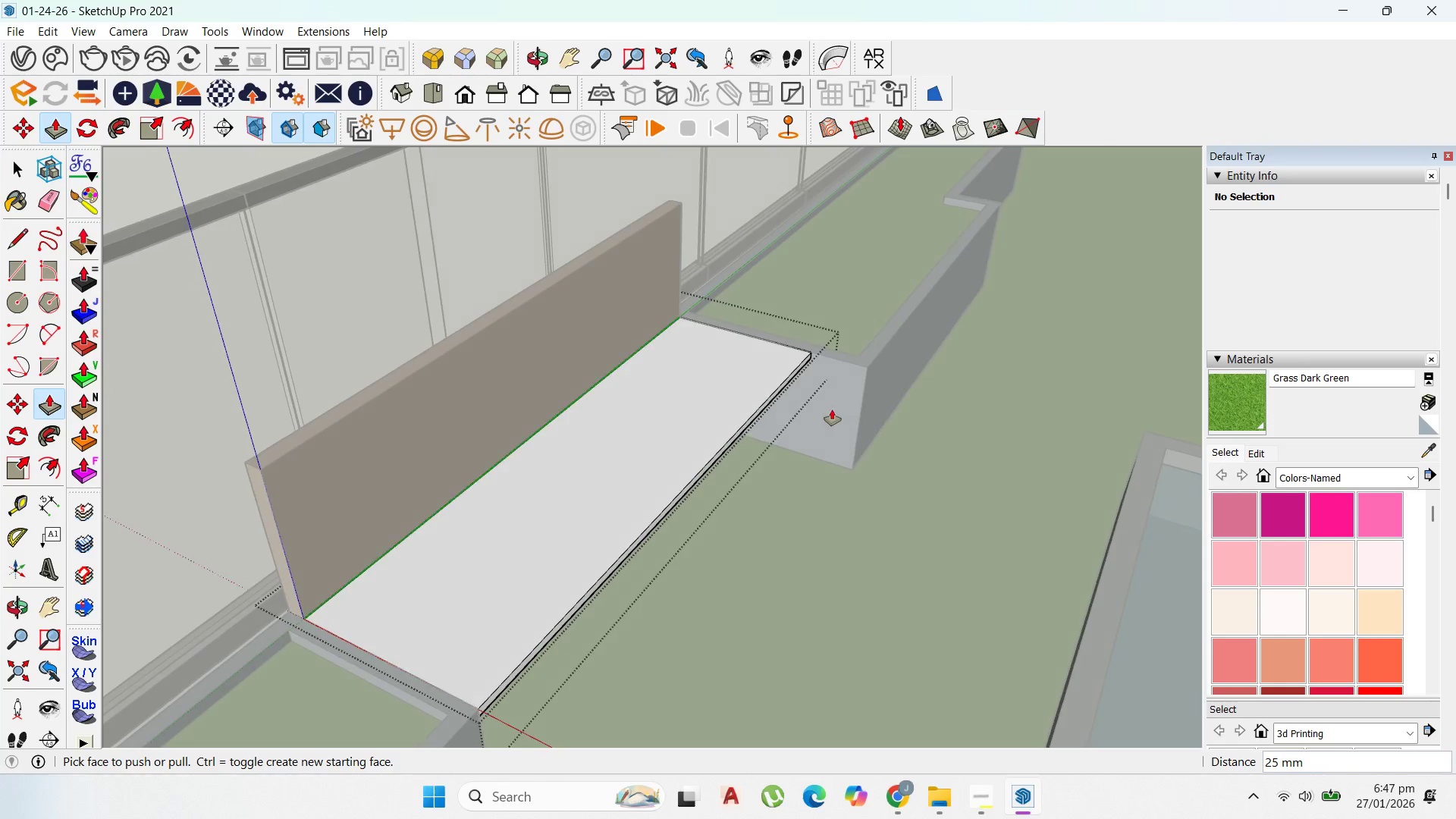 
key(Control+Z)
 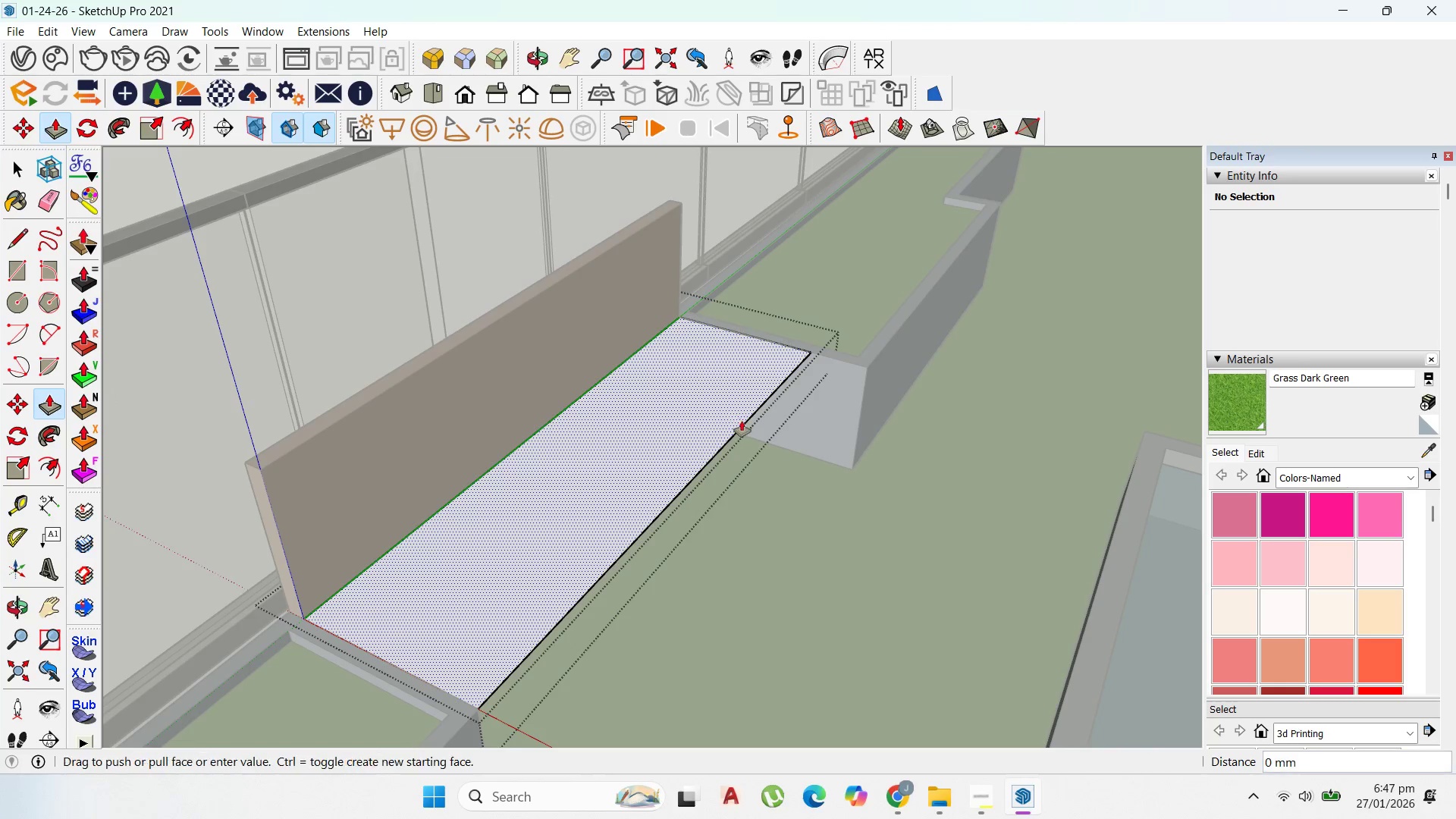 
left_click_drag(start_coordinate=[742, 421], to_coordinate=[742, 448])
 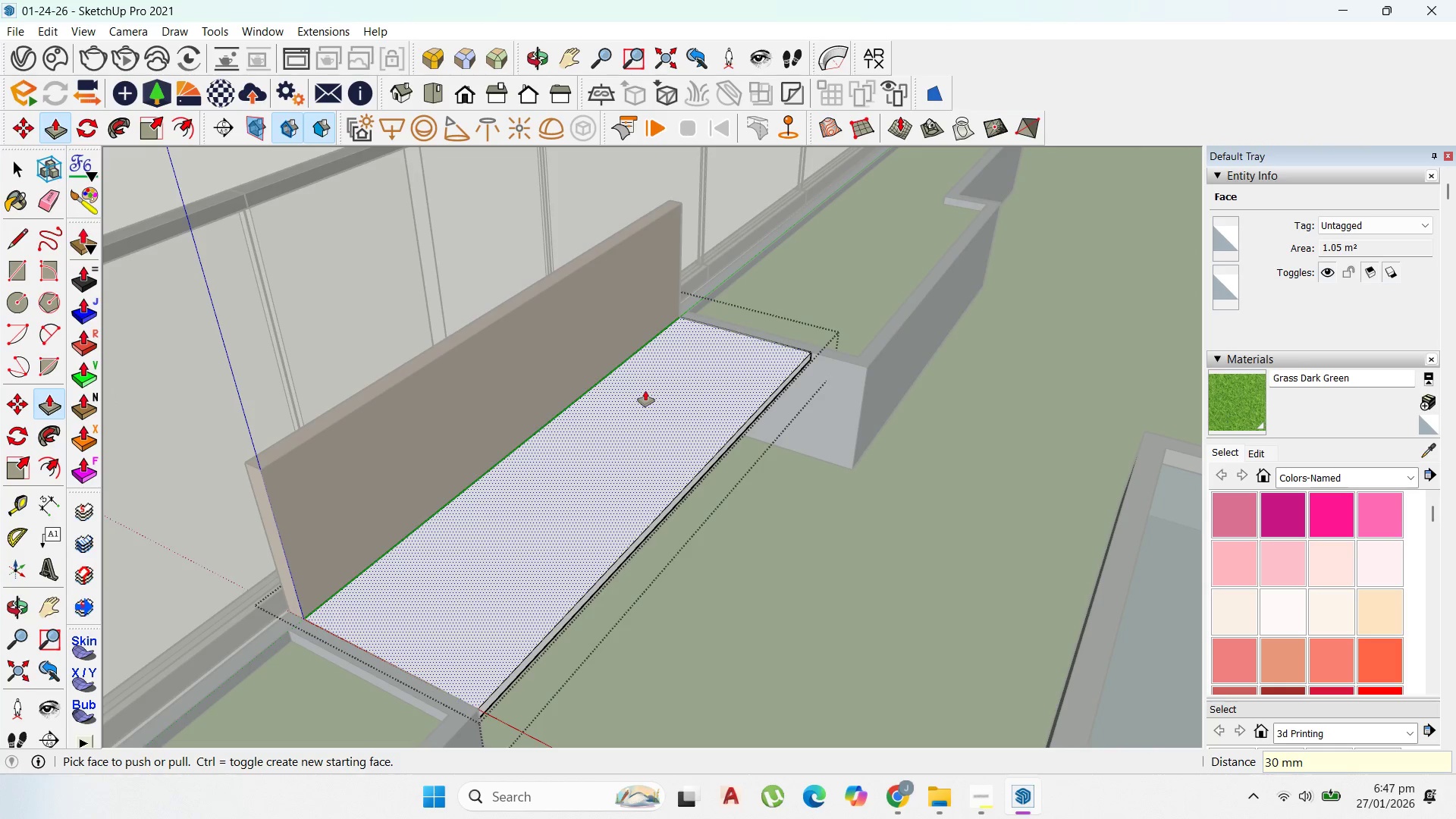 
type(30)
 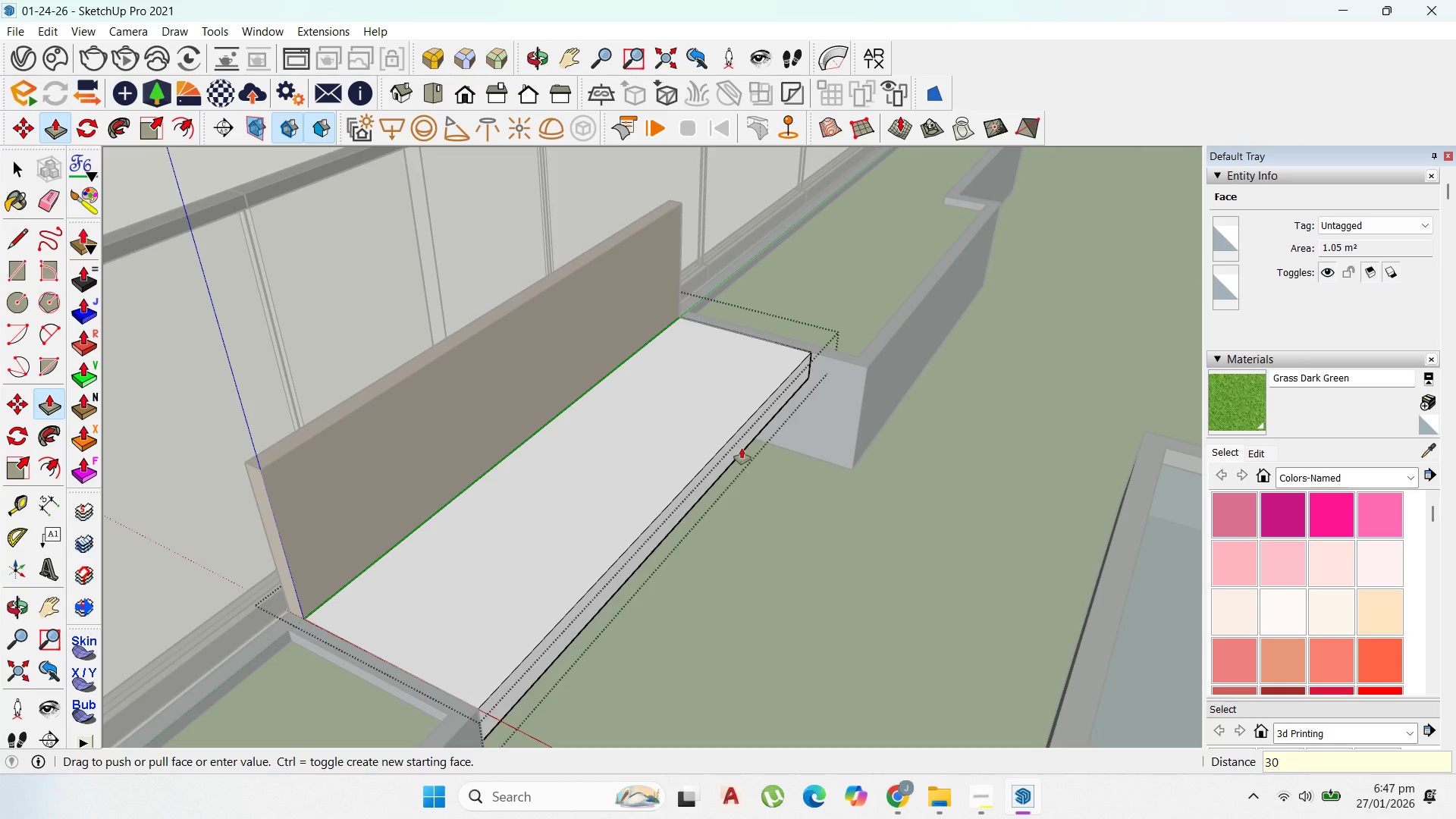 
key(Enter)
 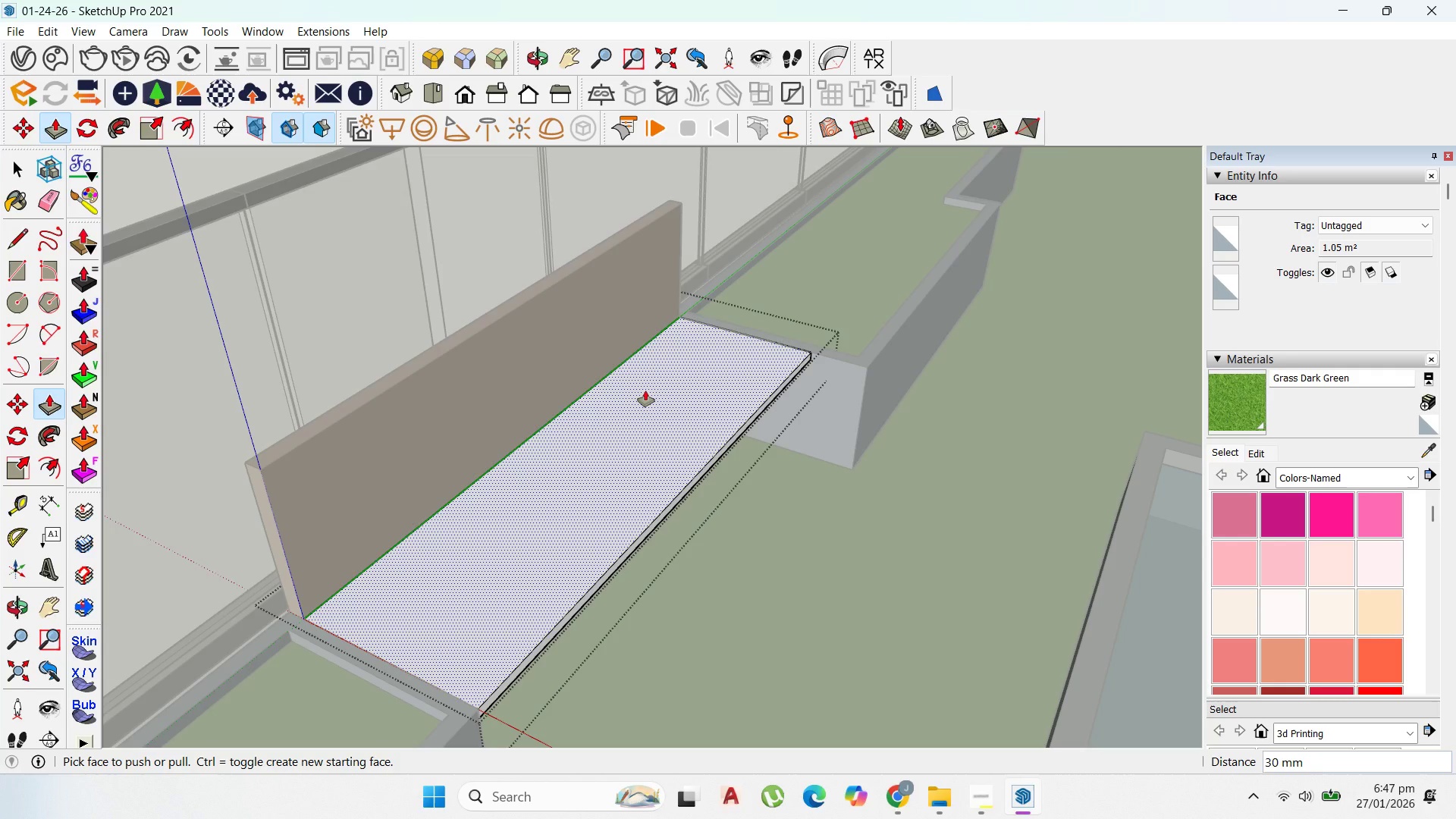 
wait(9.62)
 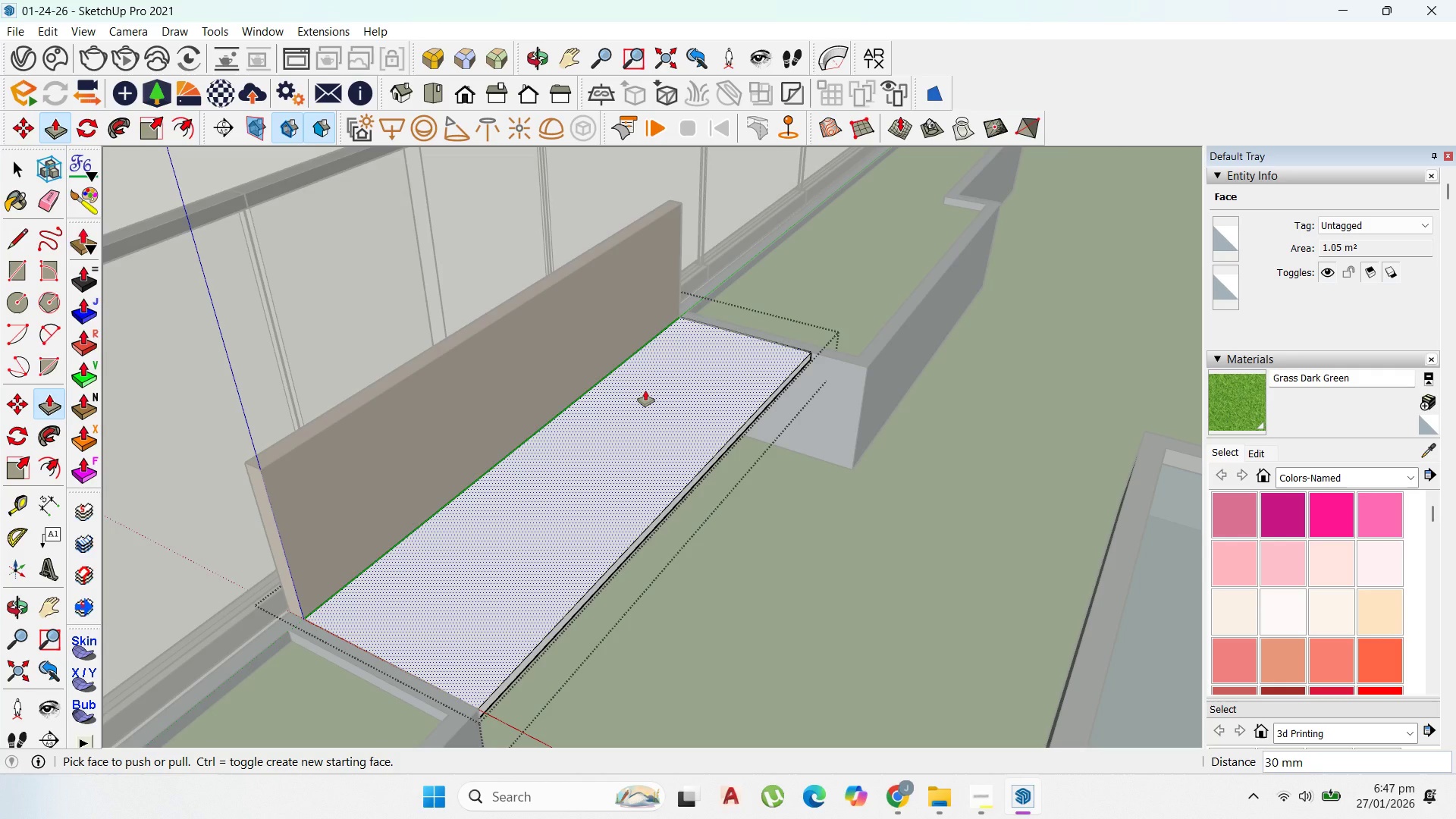 
scroll: coordinate [691, 491], scroll_direction: up, amount: 3.0
 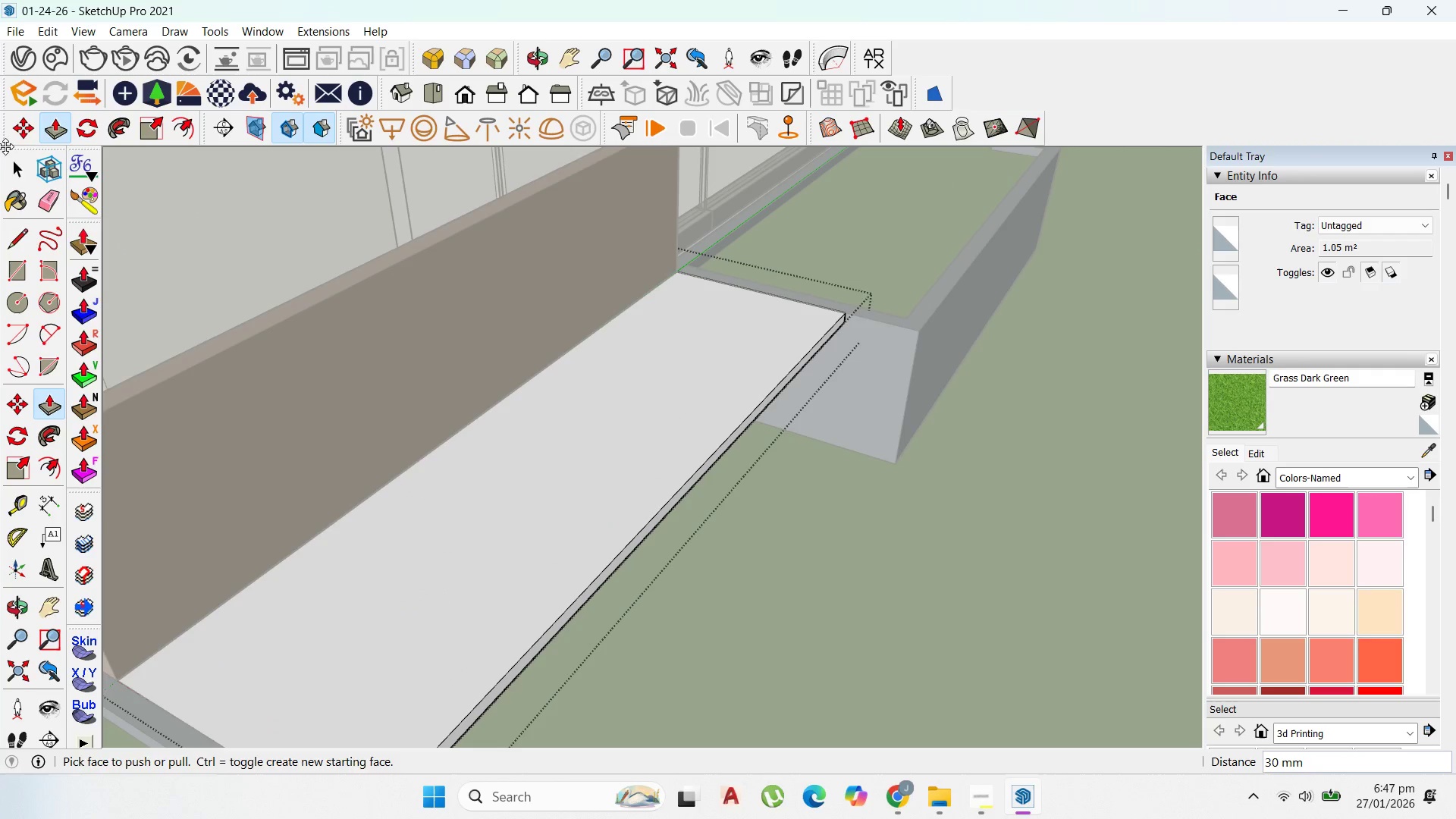 
left_click([11, 165])
 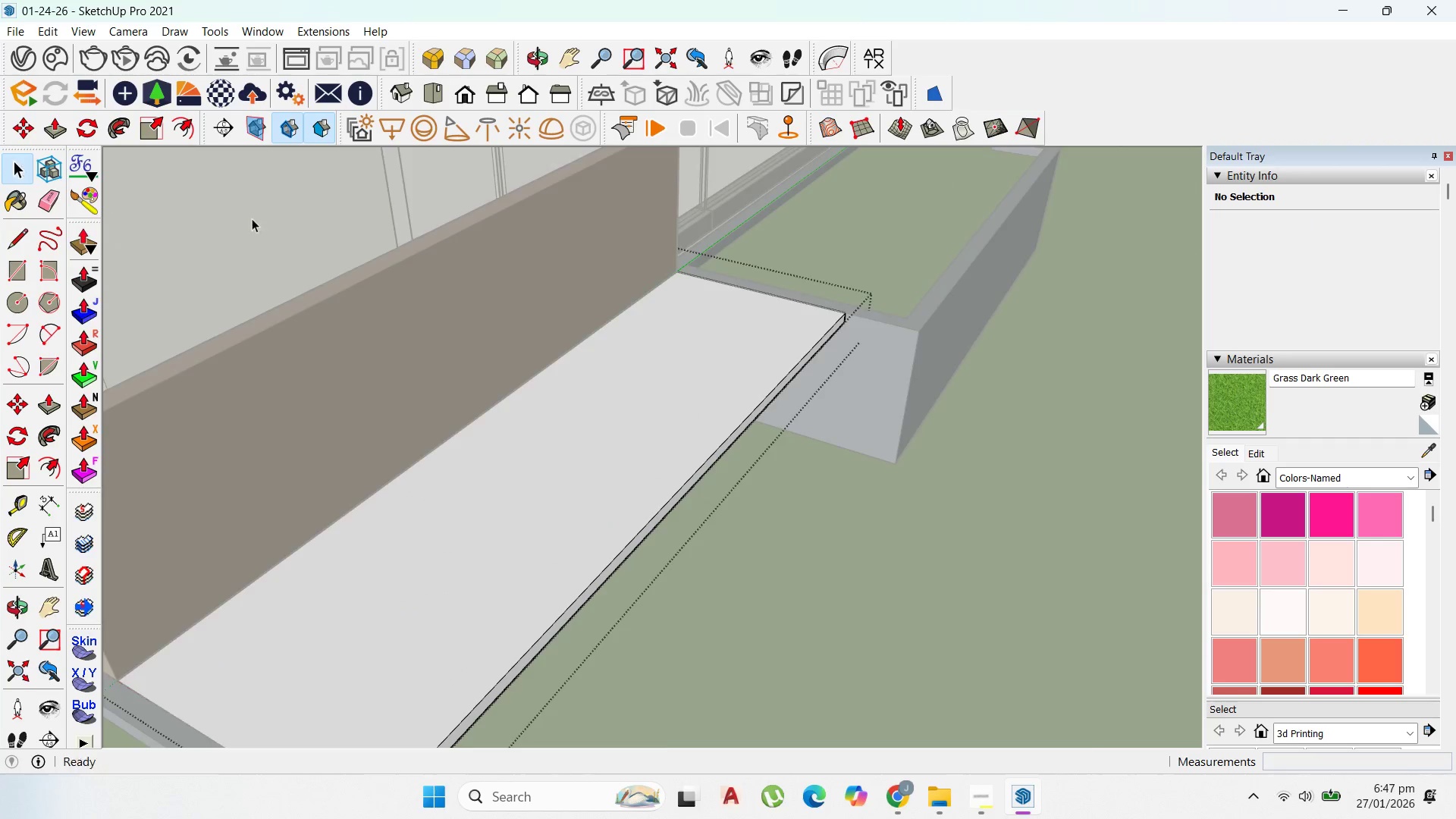 
key(Escape)
 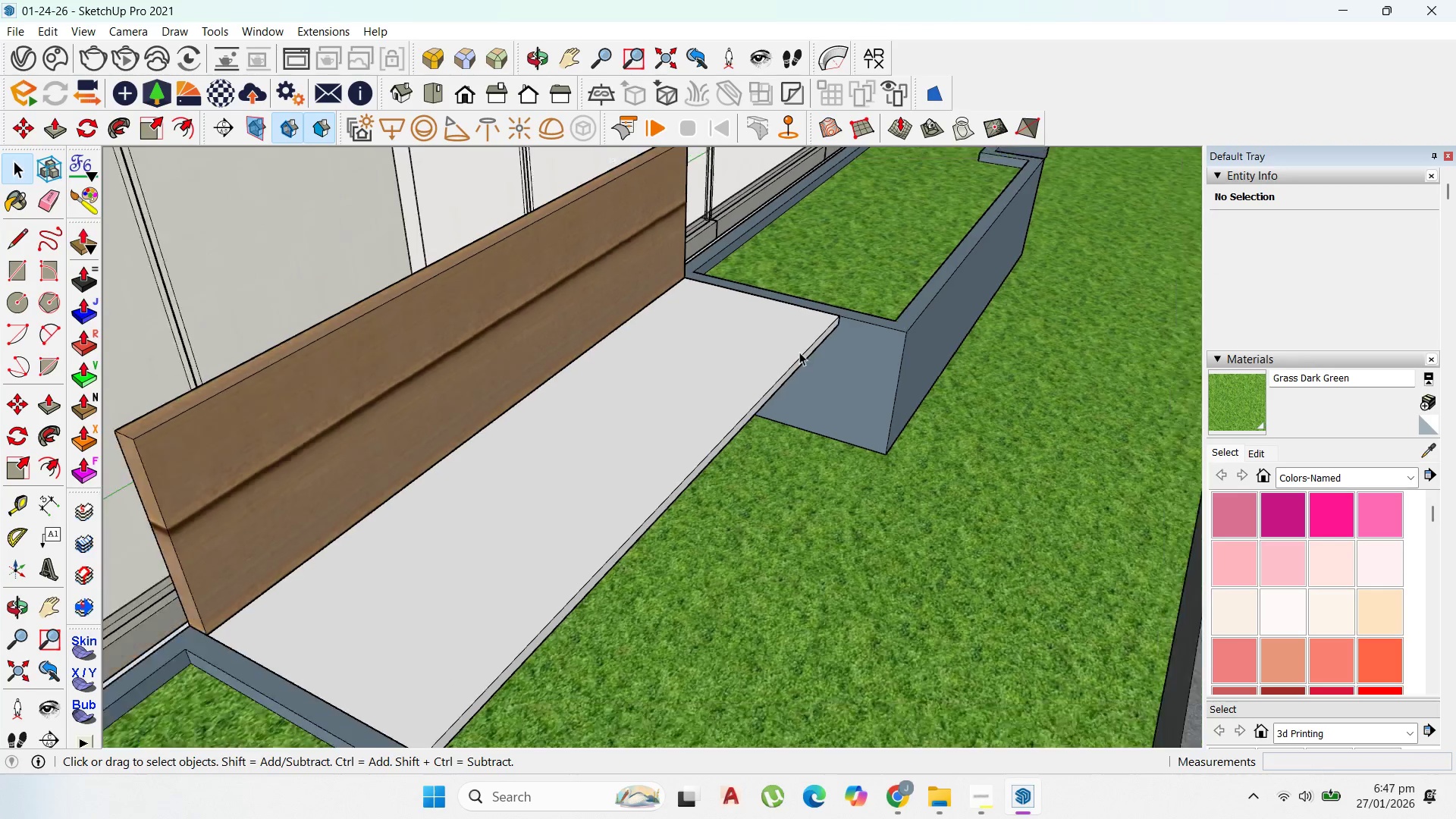 
left_click([704, 400])
 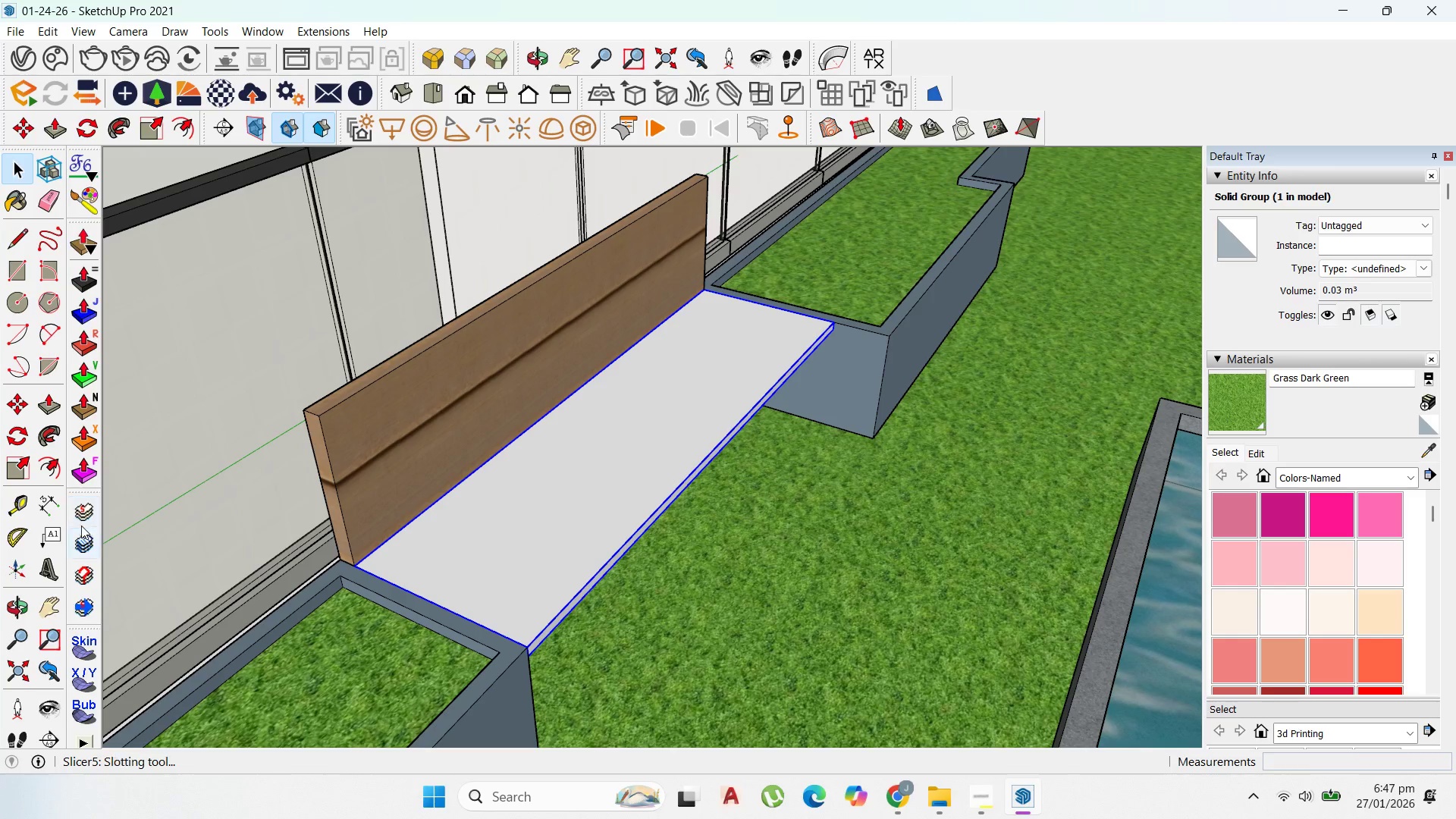 
scroll: coordinate [814, 356], scroll_direction: down, amount: 3.0
 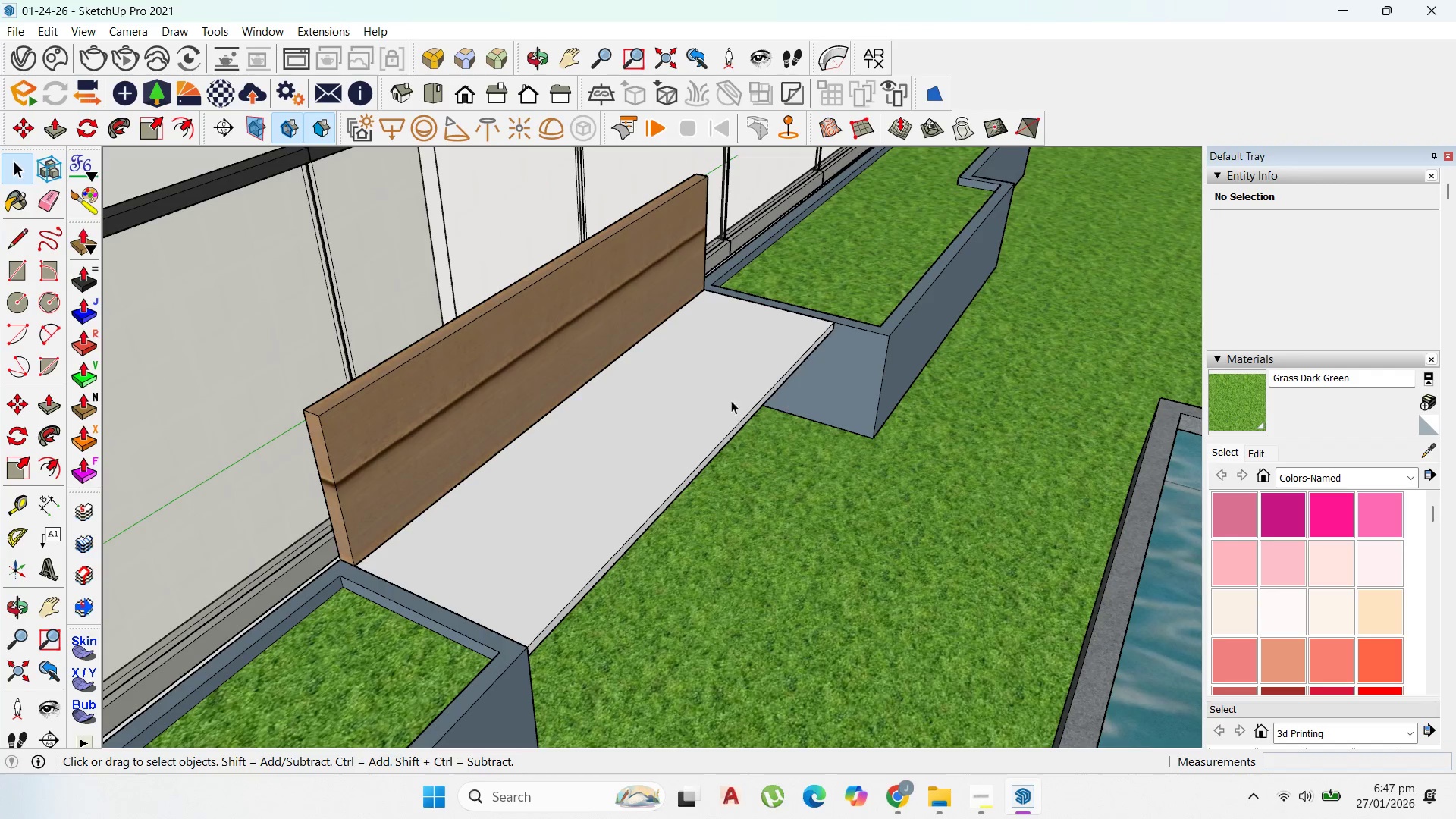 
left_click([83, 515])
 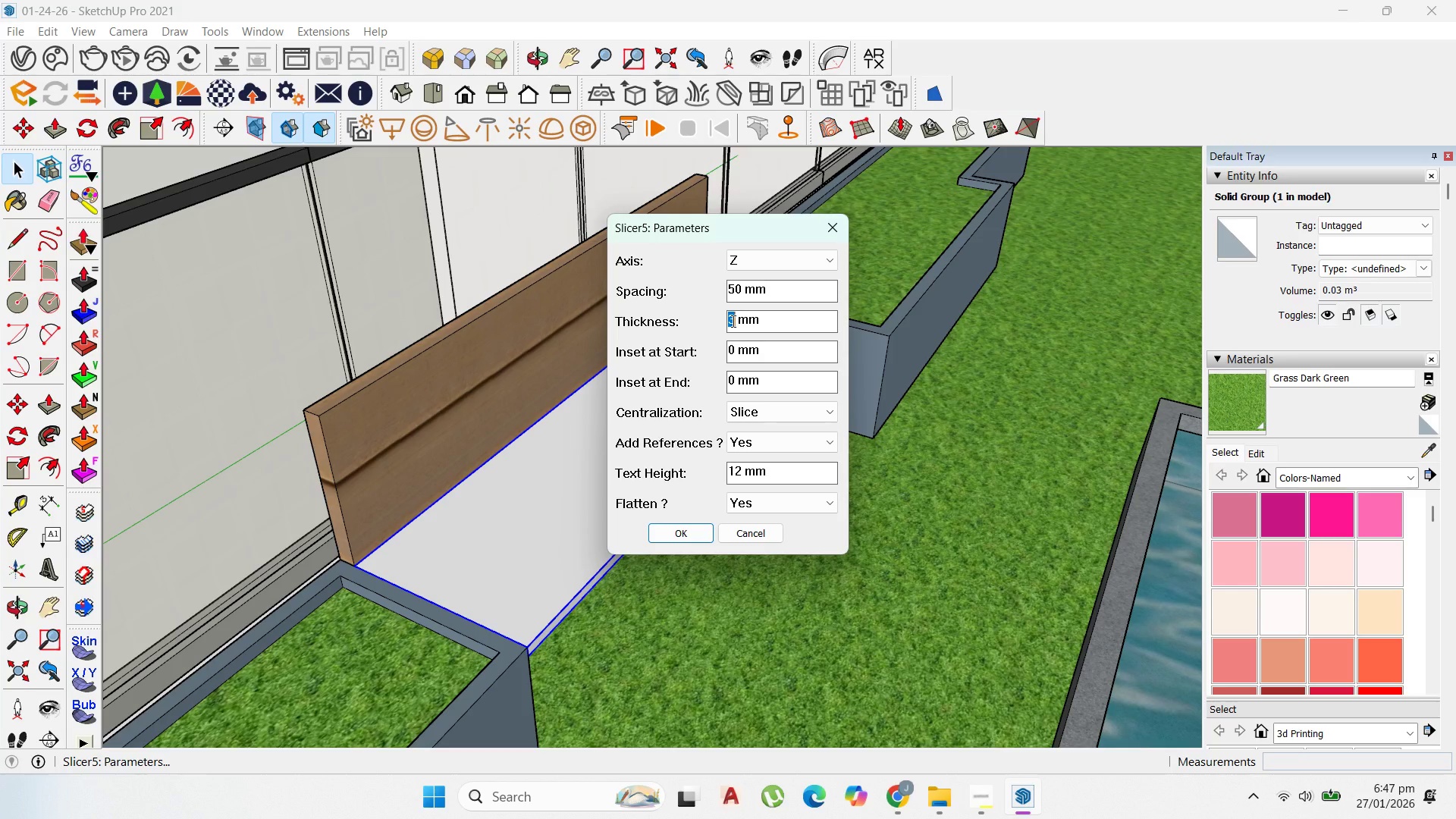 
key(0)
 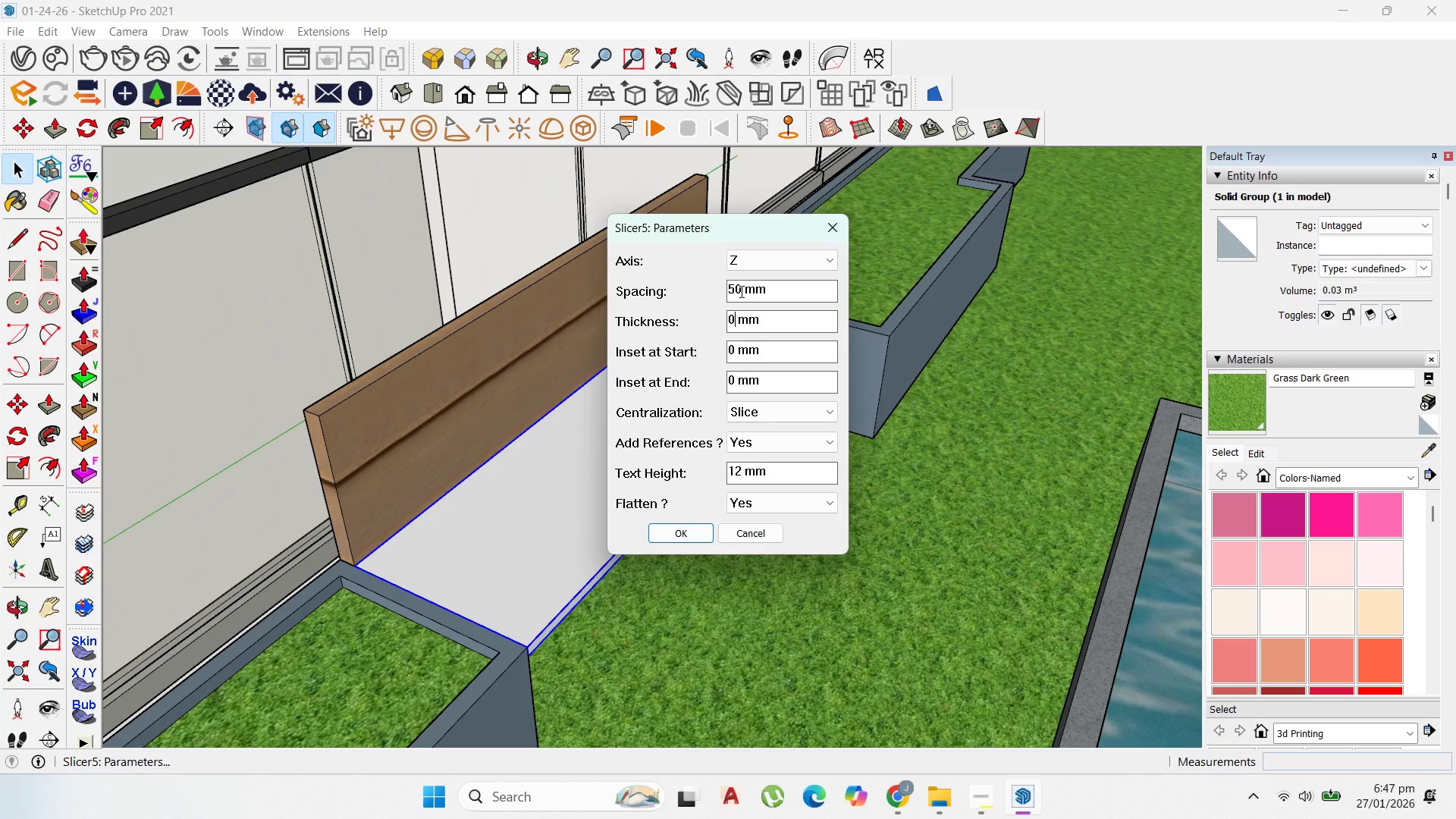 
left_click_drag(start_coordinate=[740, 291], to_coordinate=[723, 291])
 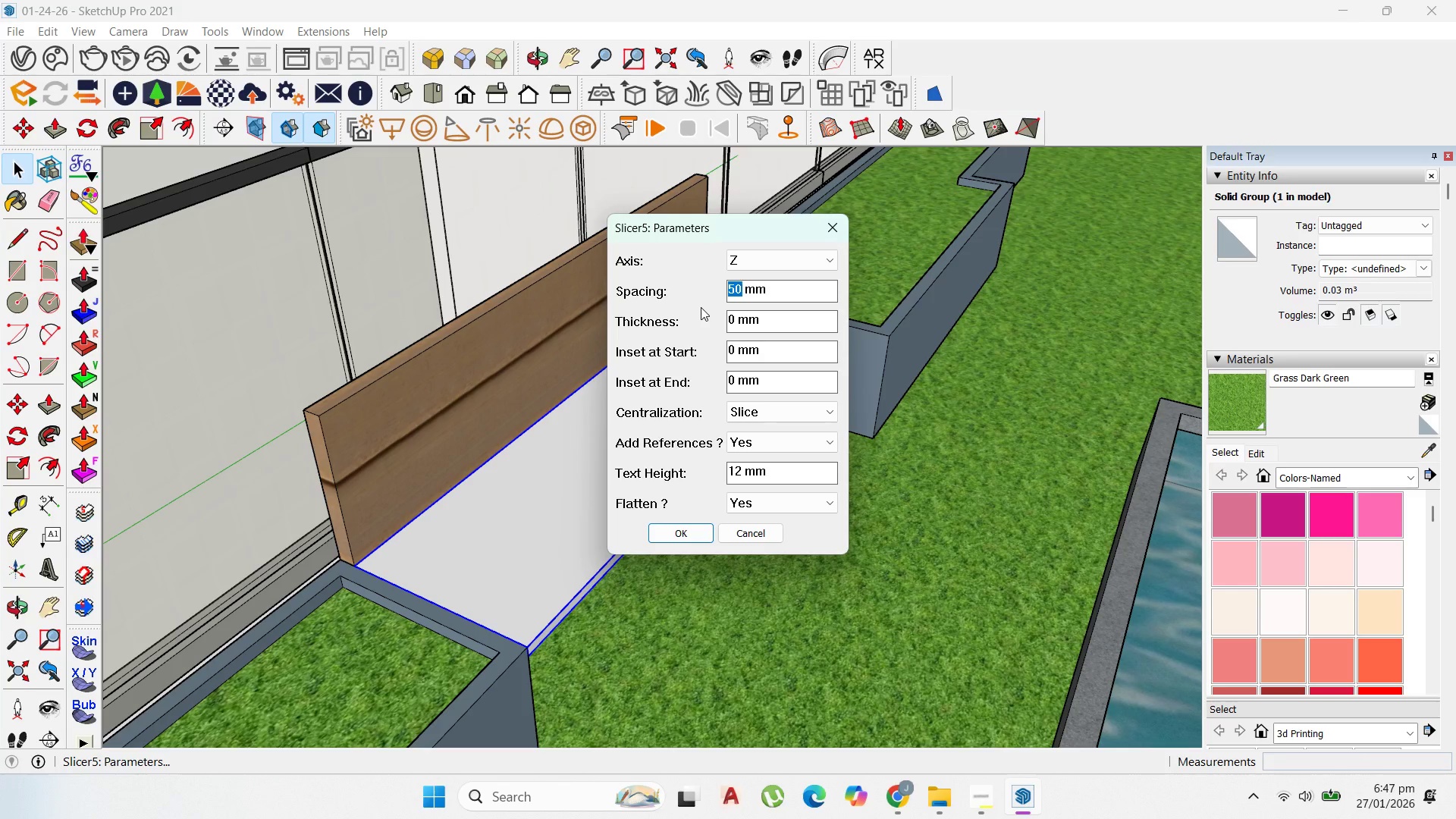 
type(100)
 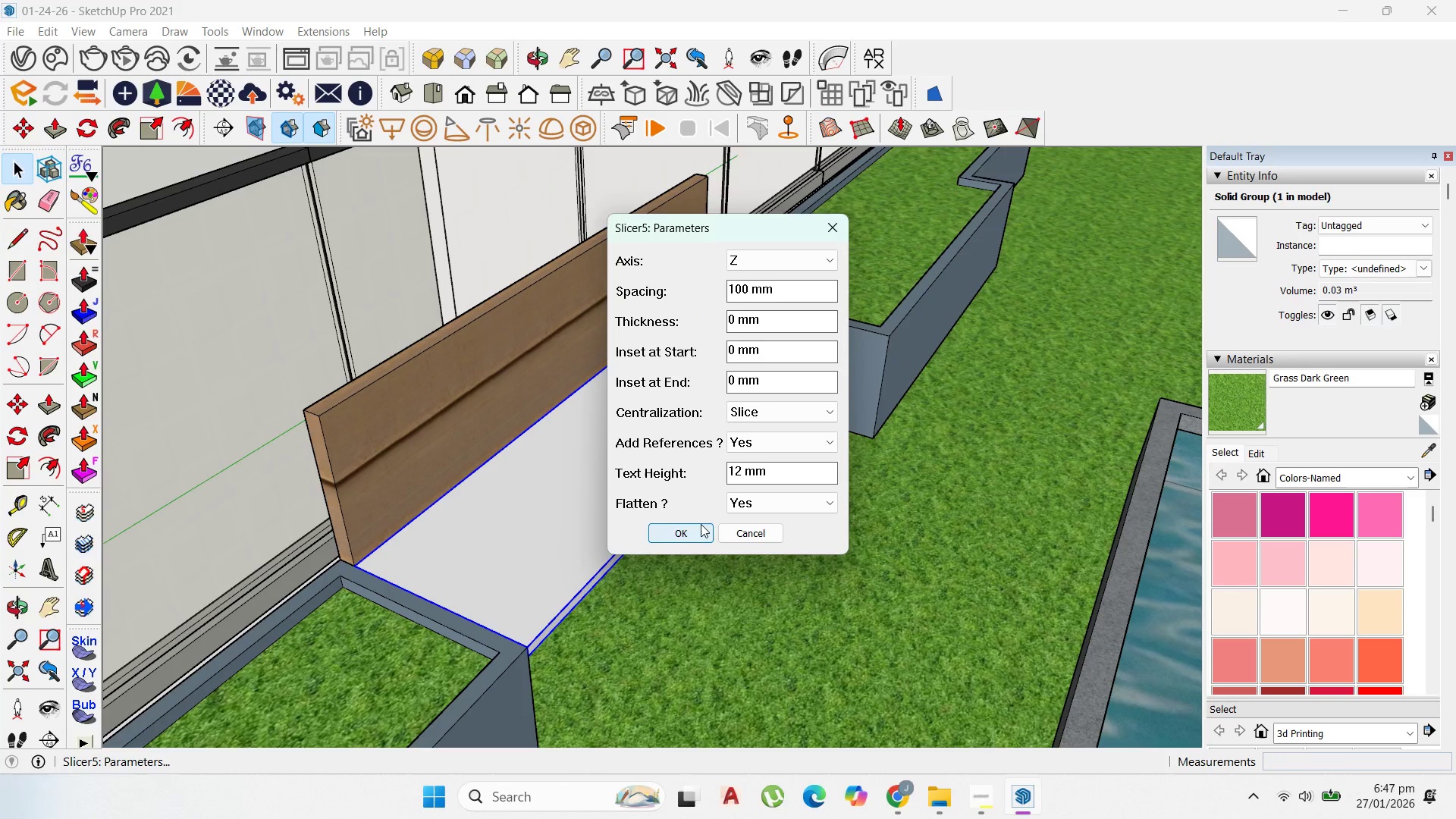 
left_click([699, 529])
 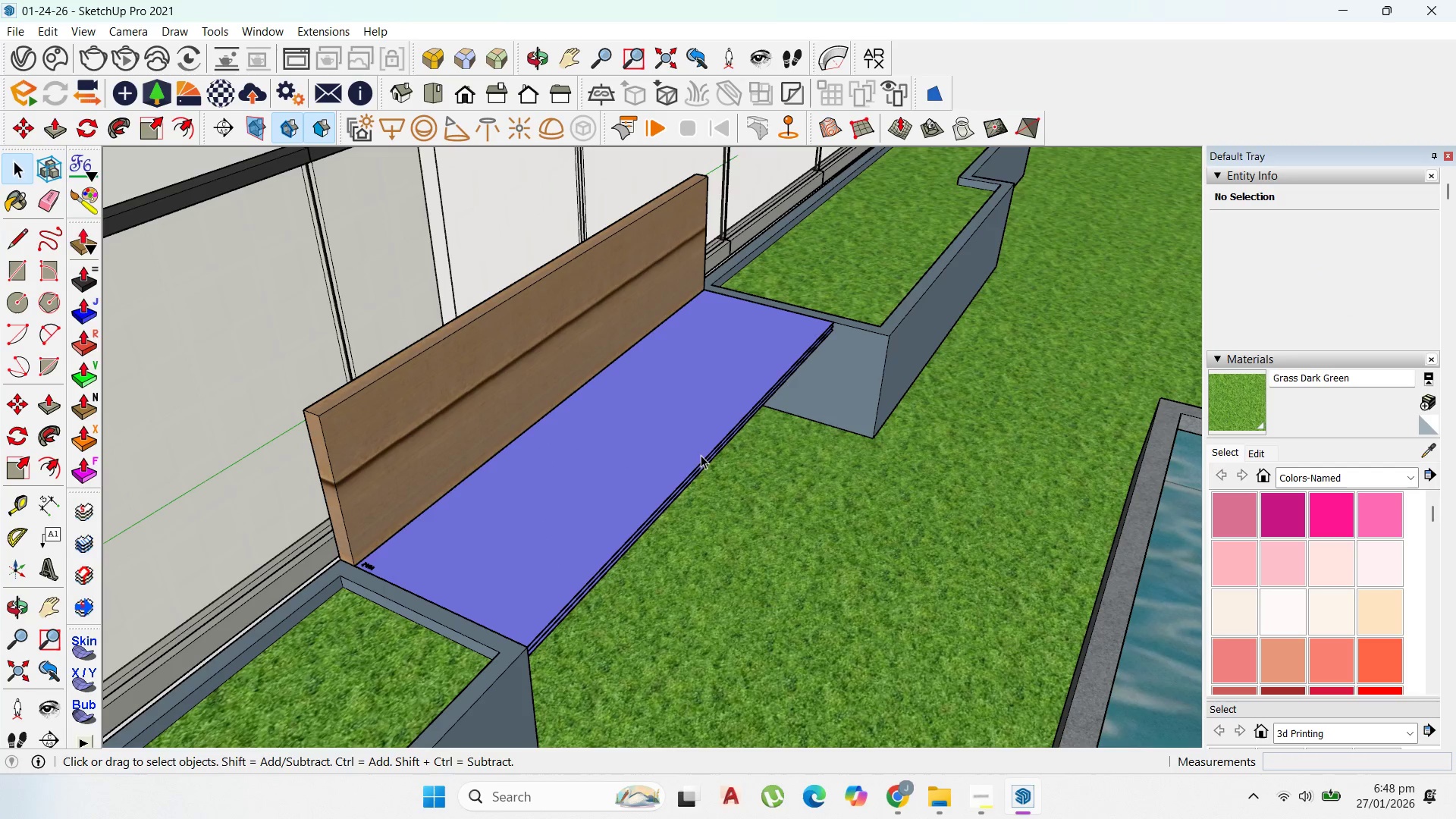 
key(Control+Z)
 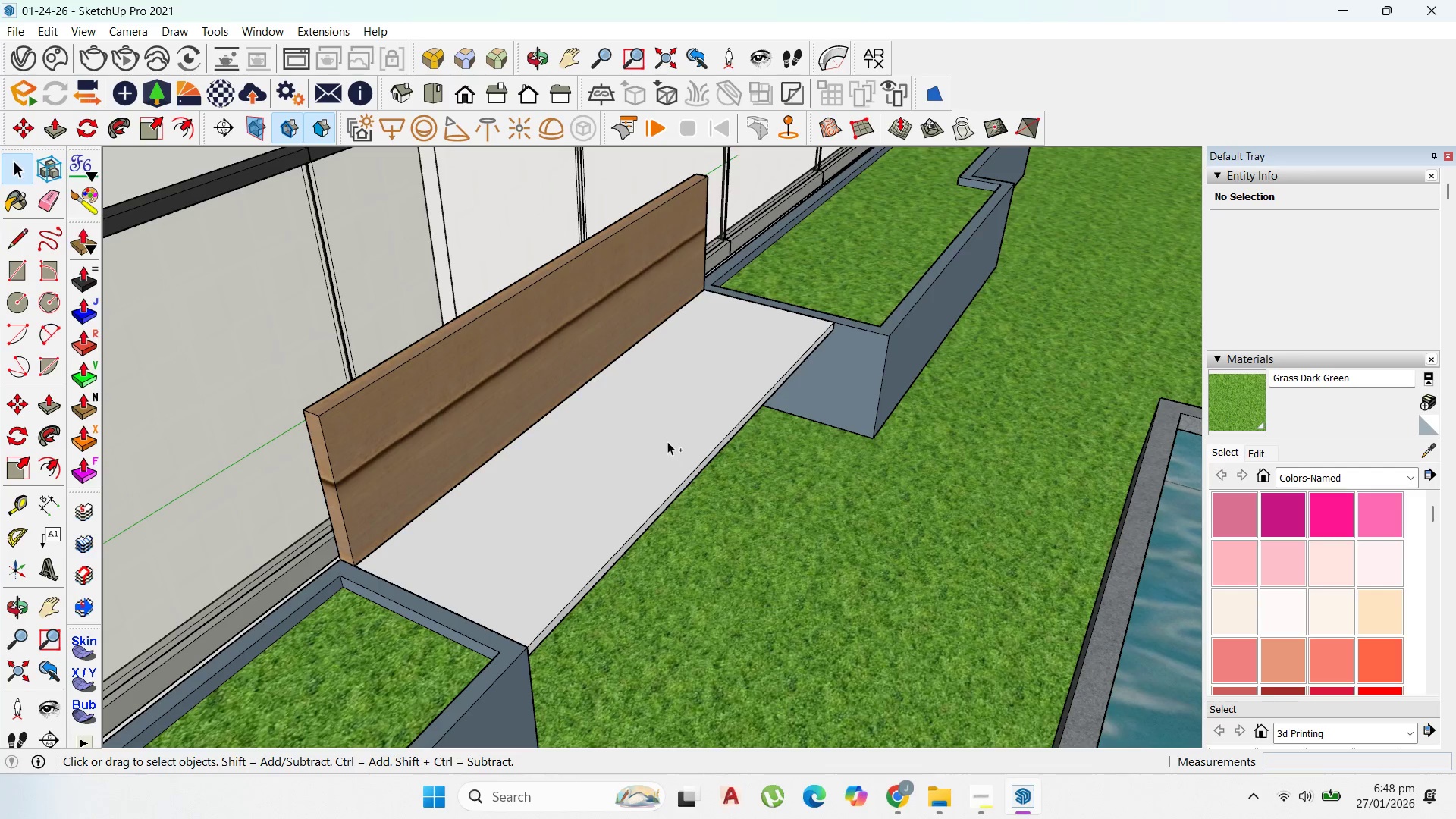 
left_click([667, 441])
 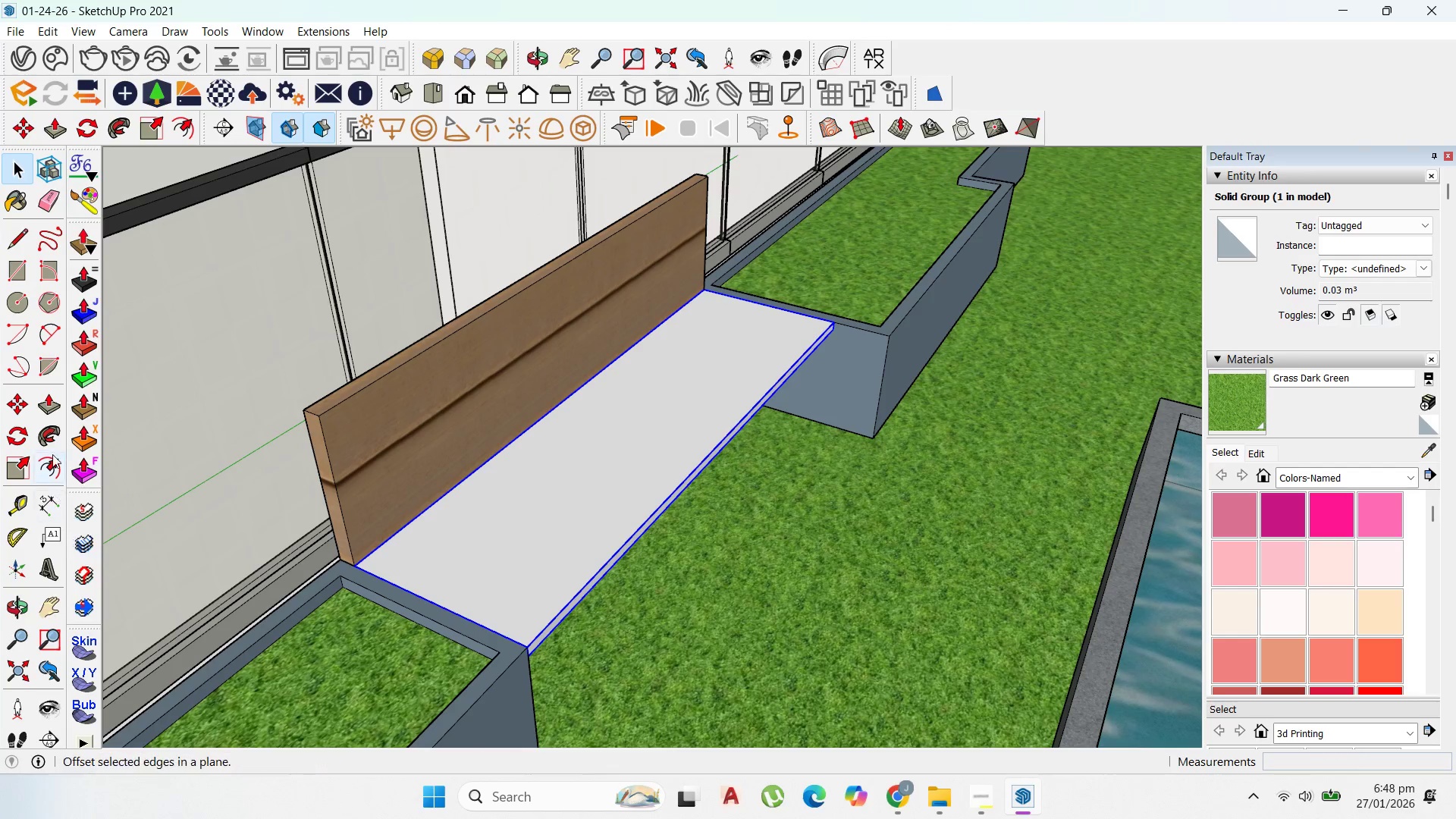 
left_click([77, 510])
 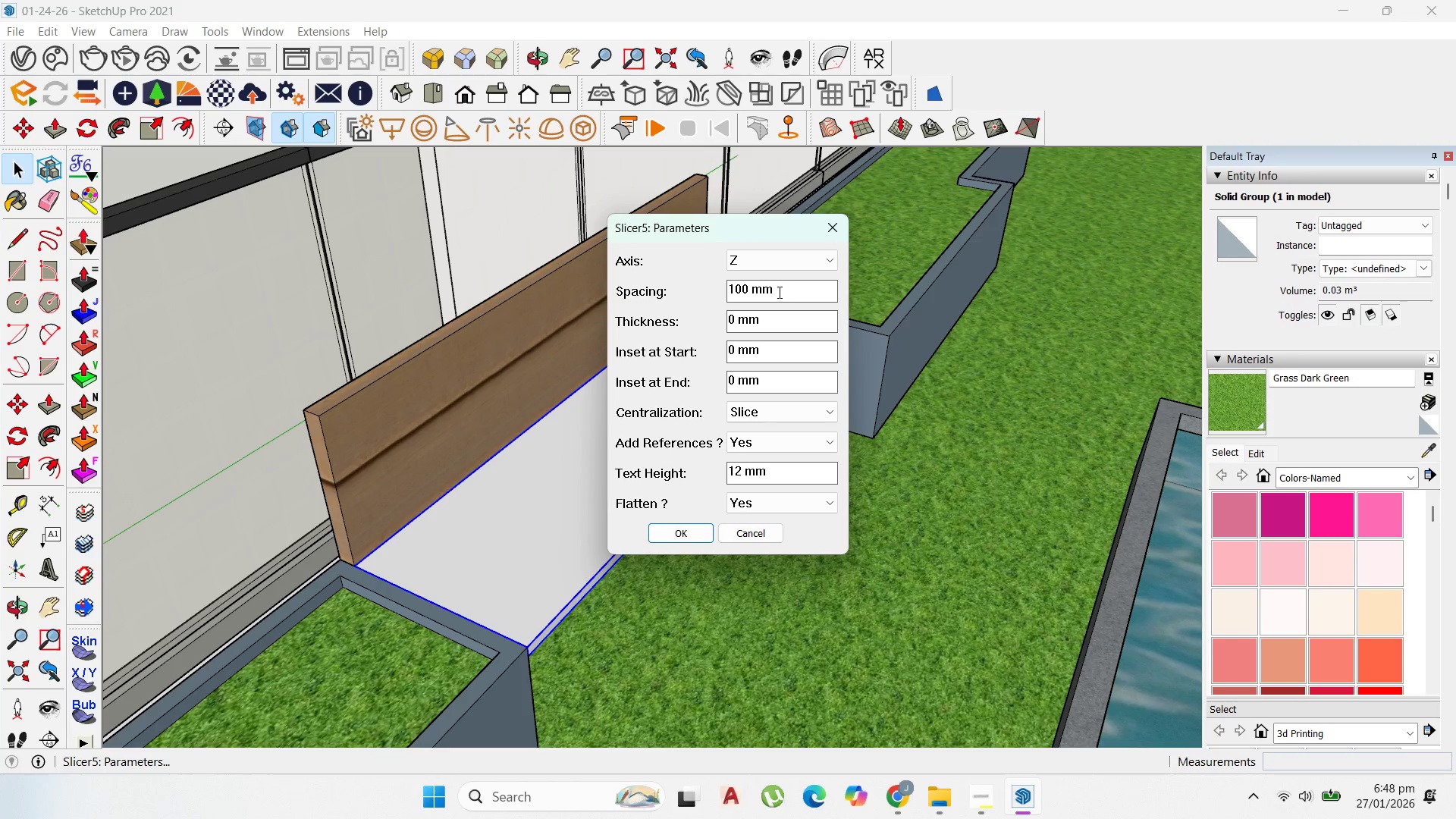 
left_click_drag(start_coordinate=[776, 291], to_coordinate=[633, 291])
 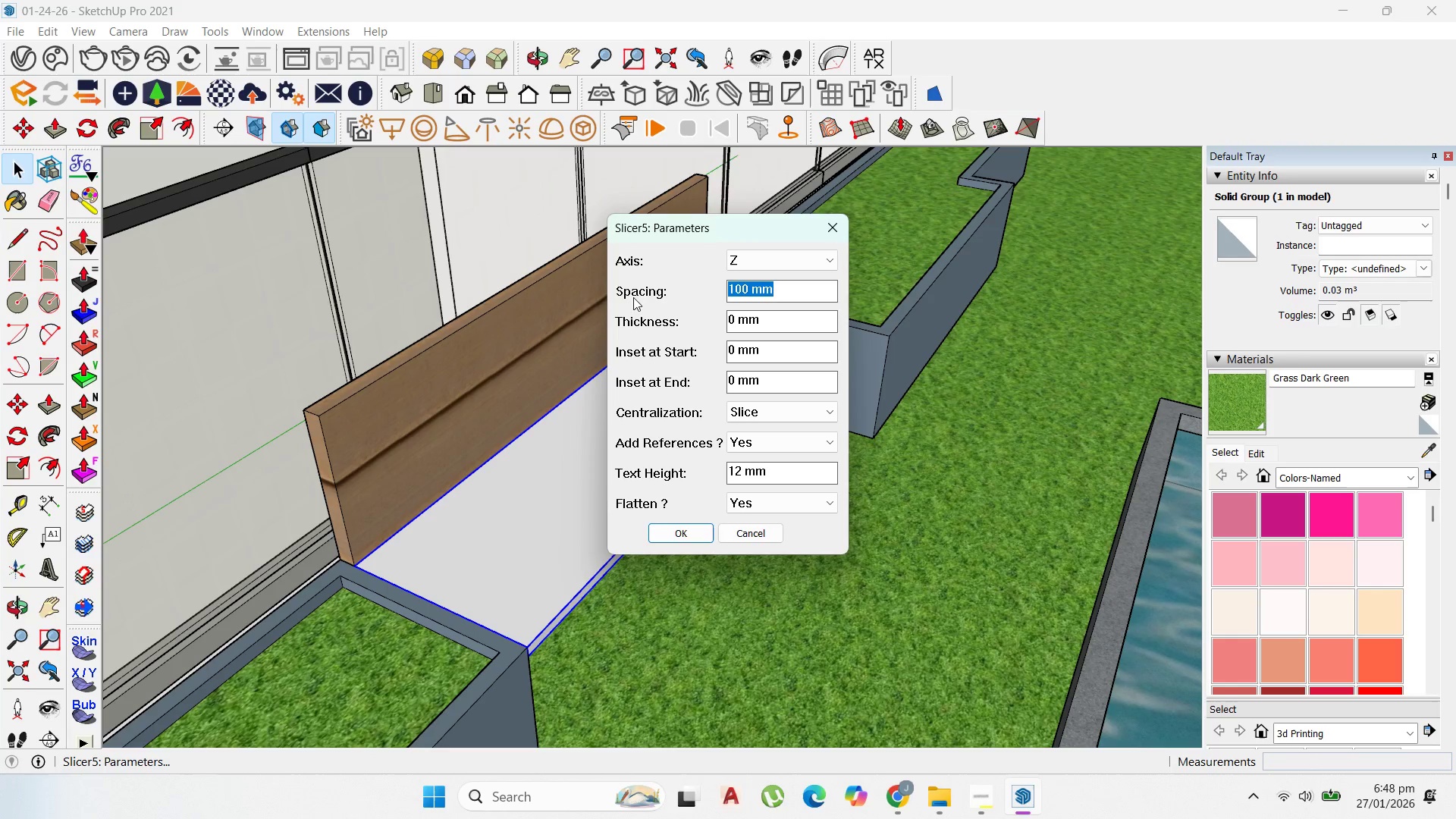 
key(0)
 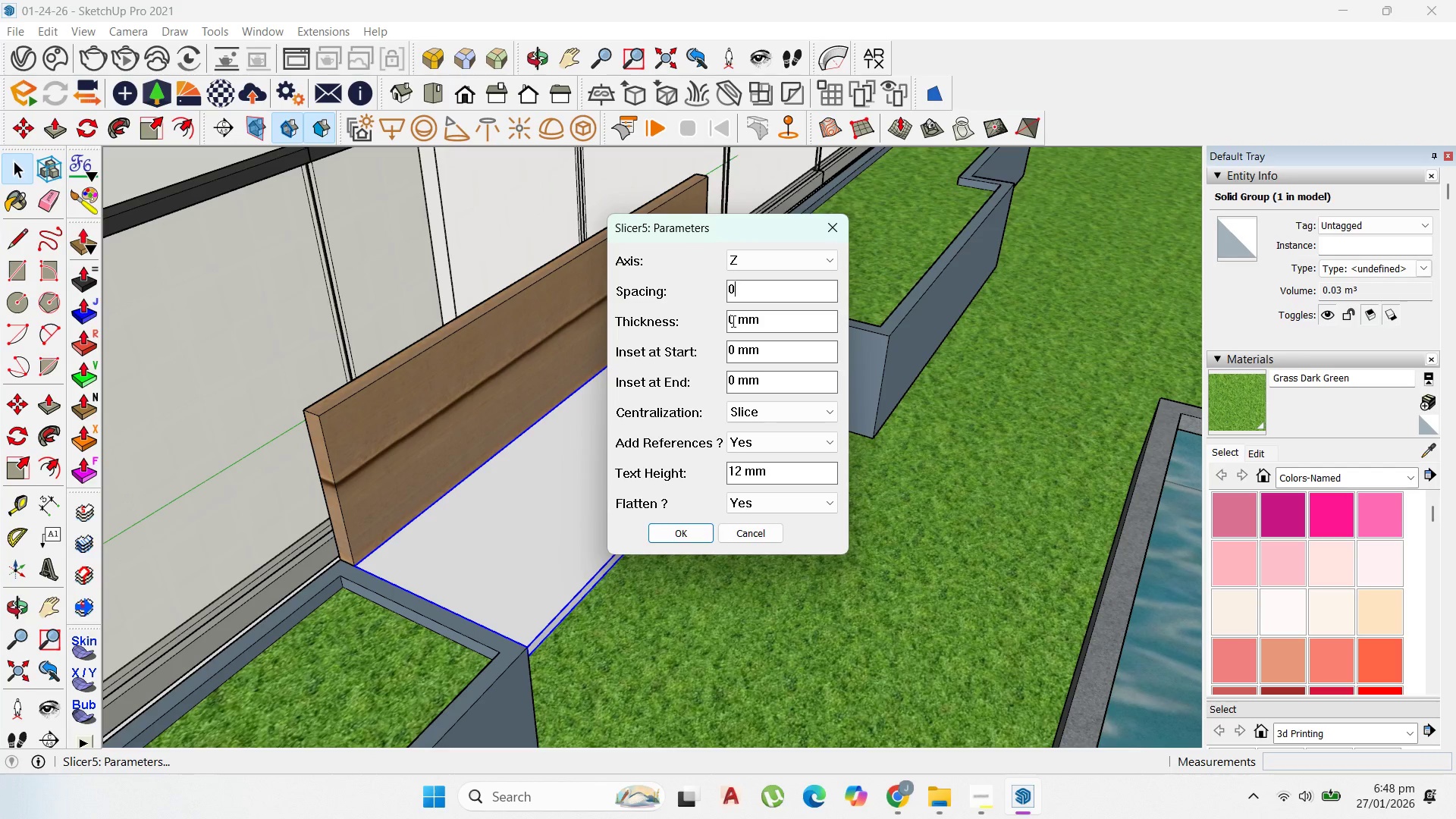 
left_click_drag(start_coordinate=[733, 321], to_coordinate=[686, 321])
 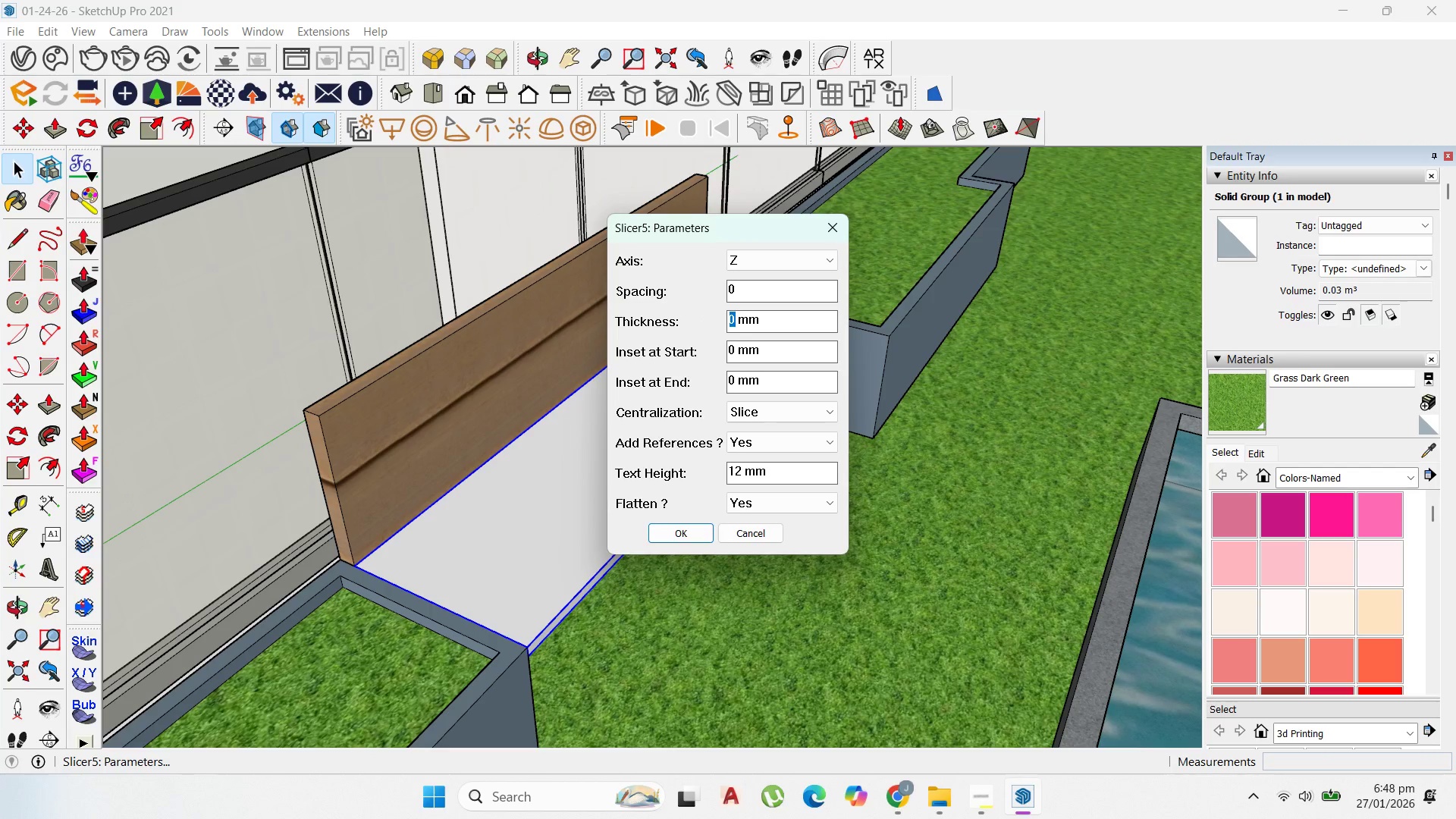 
type(100)
 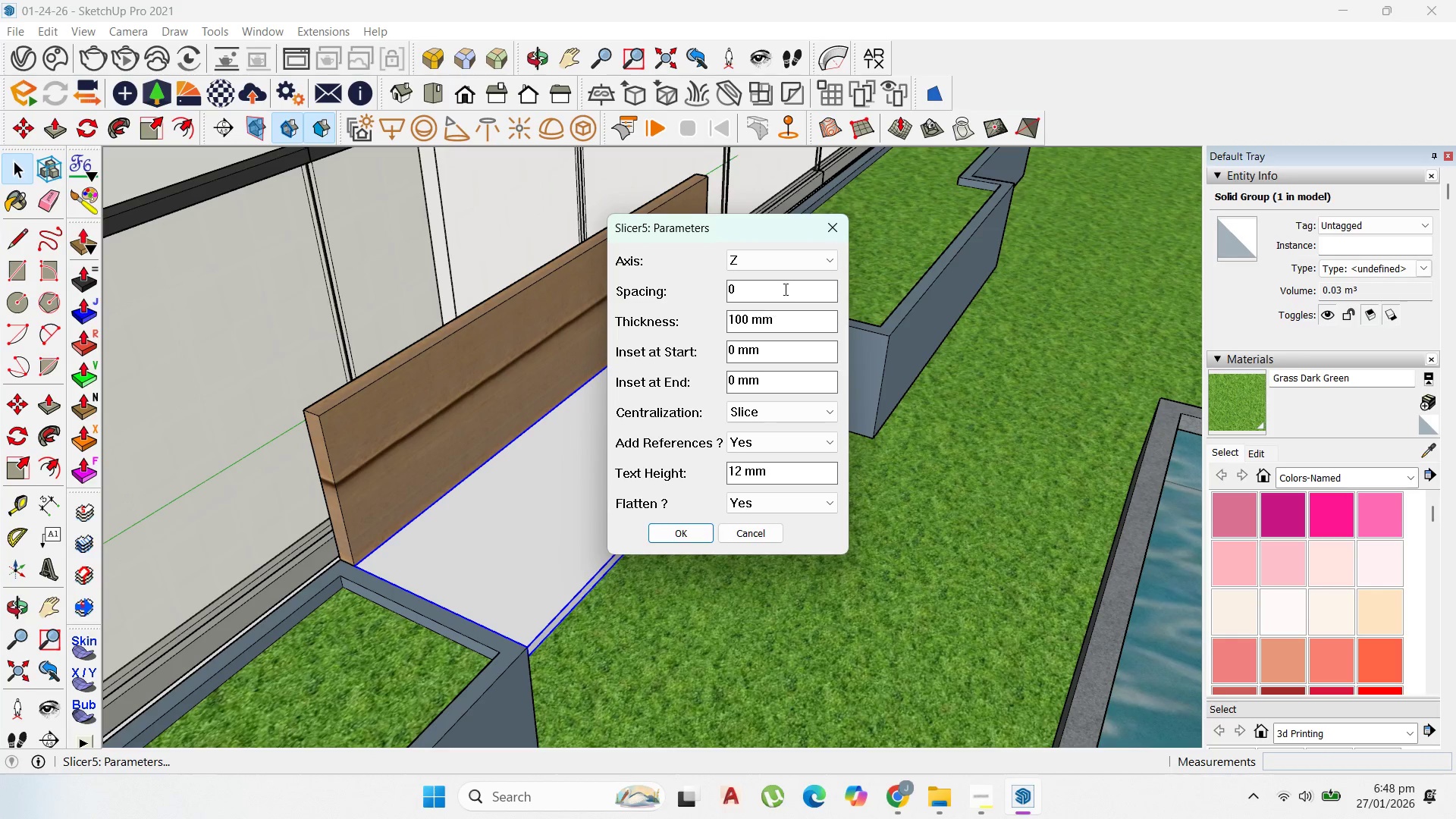 
left_click([795, 259])
 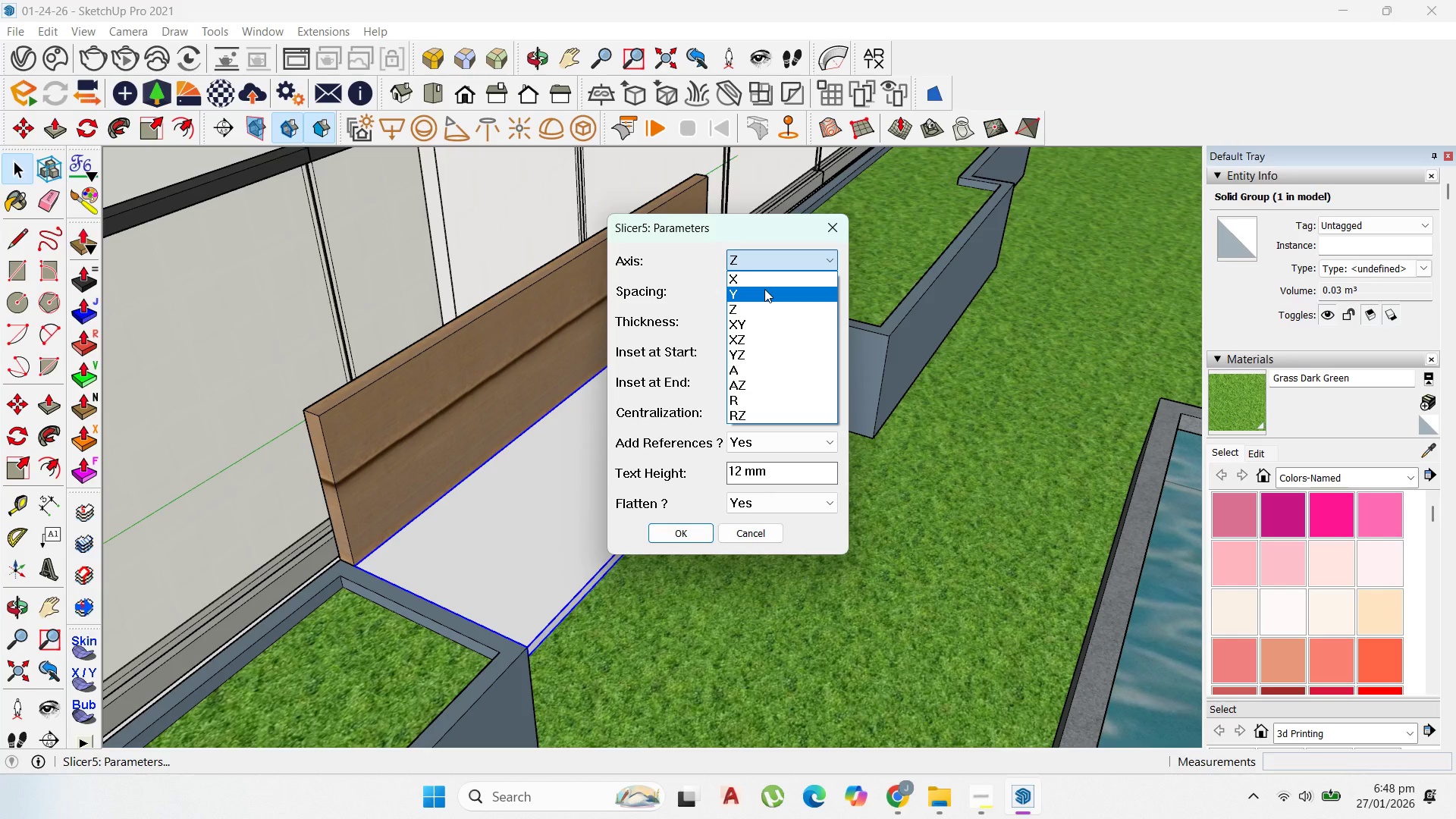 
left_click([764, 289])
 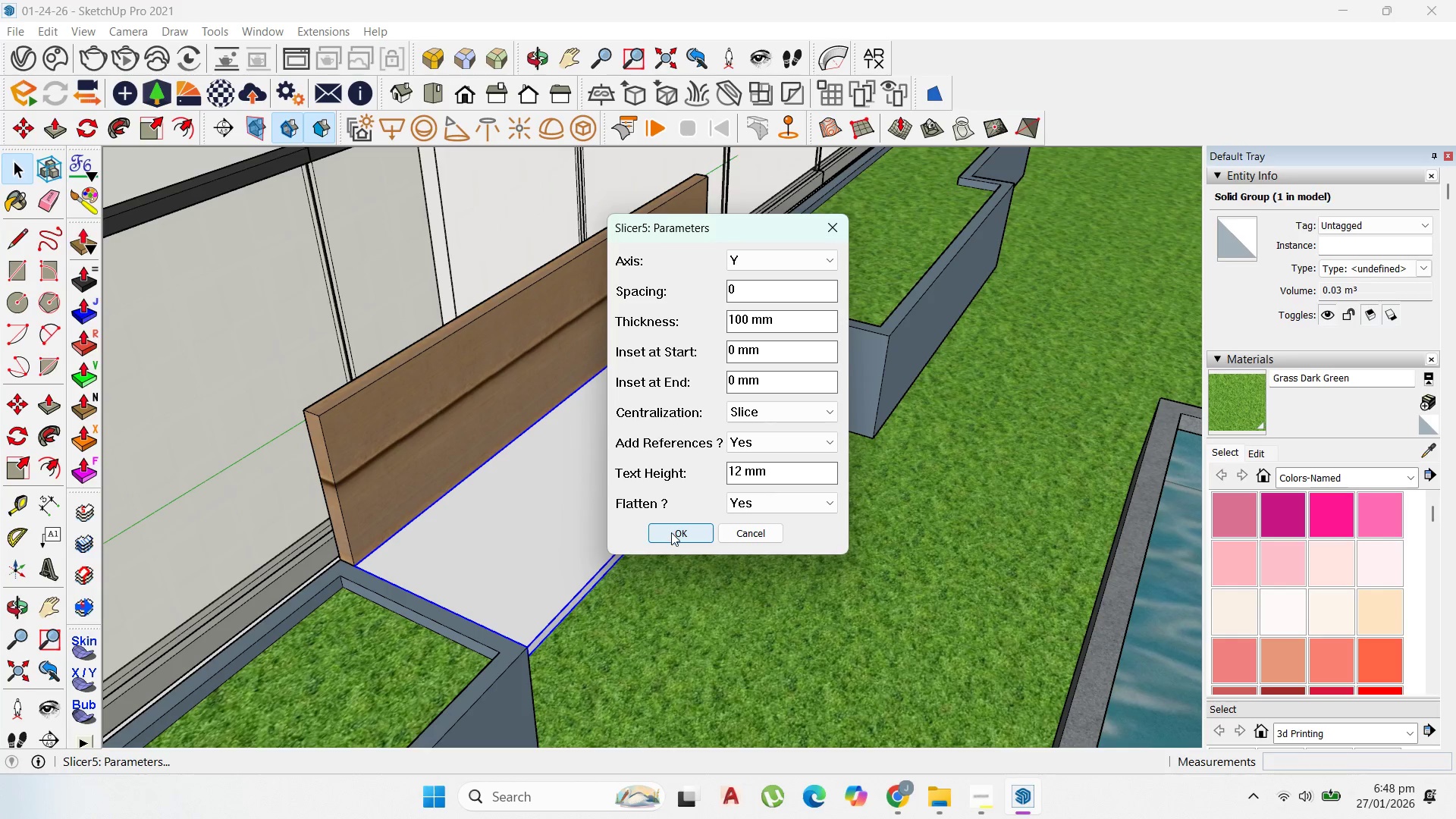 
left_click([672, 533])
 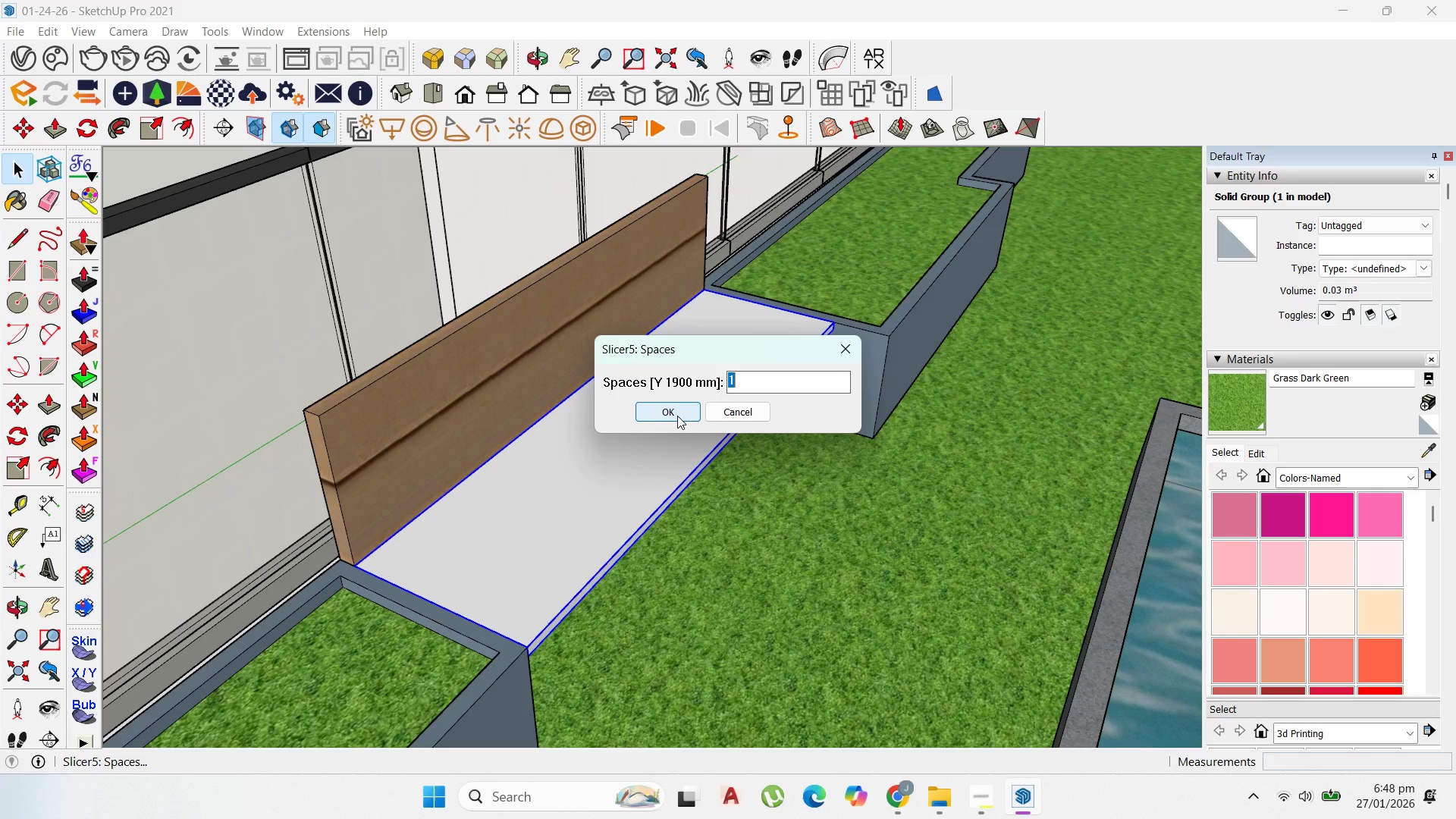 
key(3)
 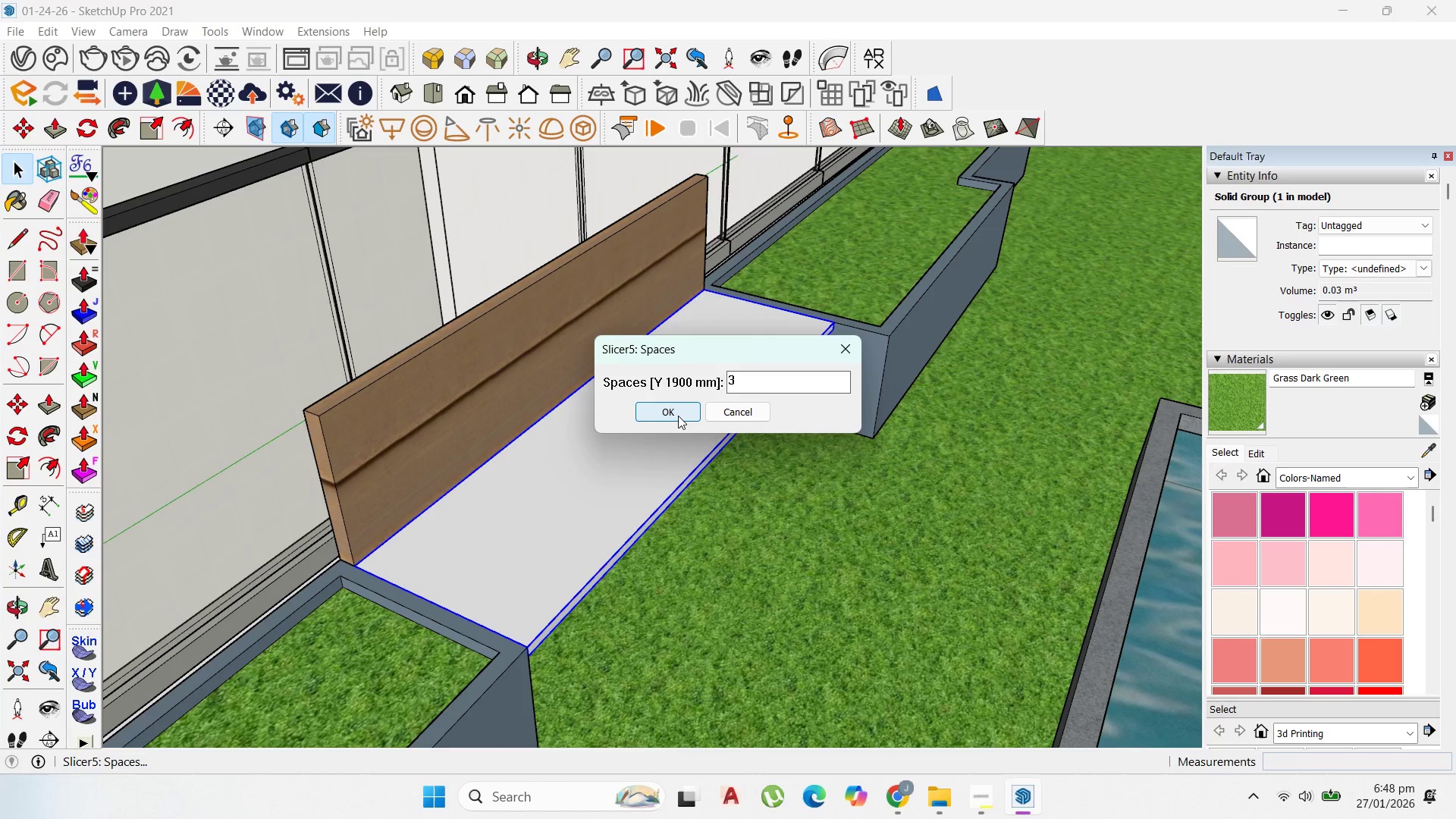 
left_click([678, 416])
 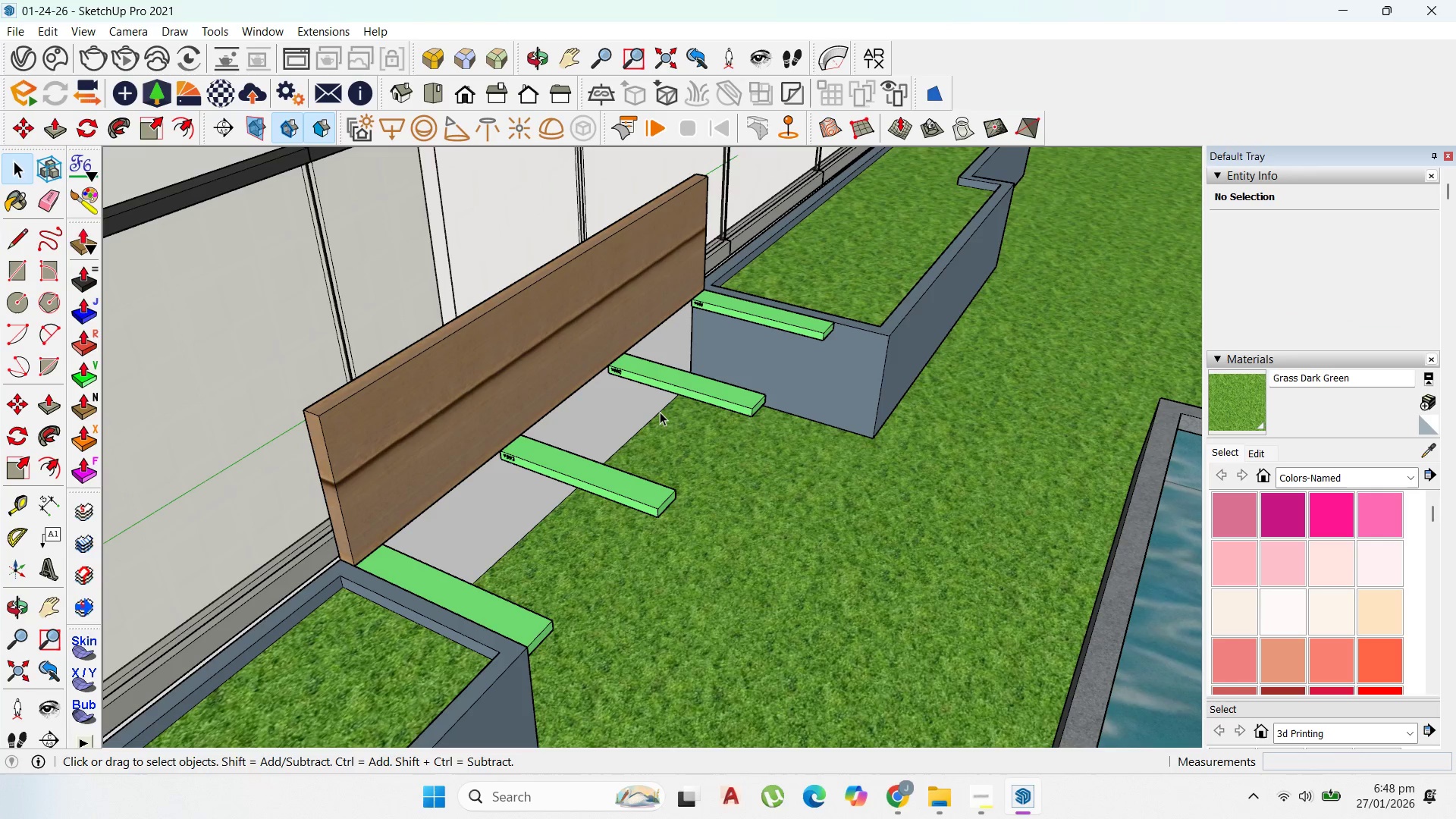 
key(Control+Z)
 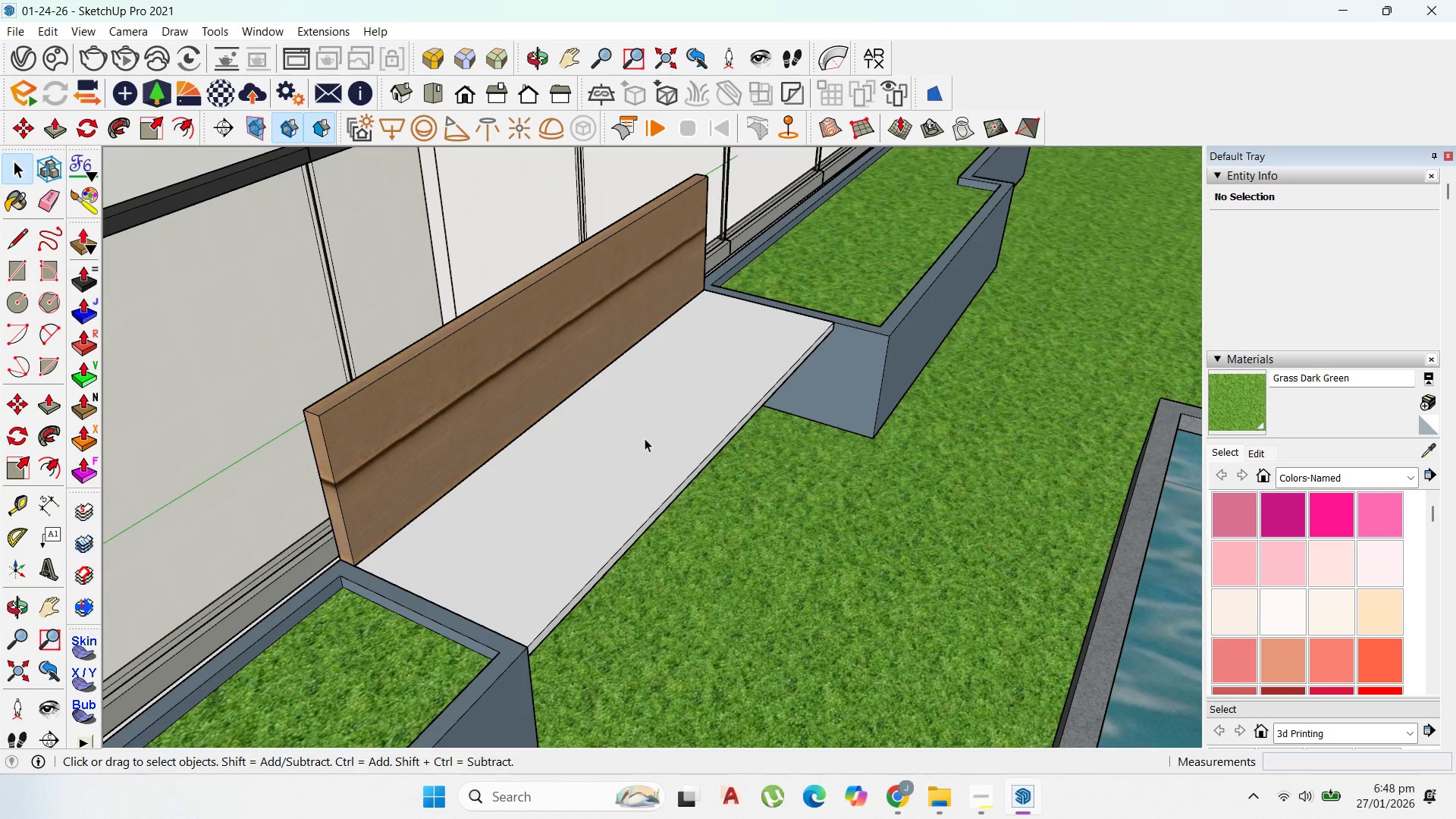 
left_click([645, 440])
 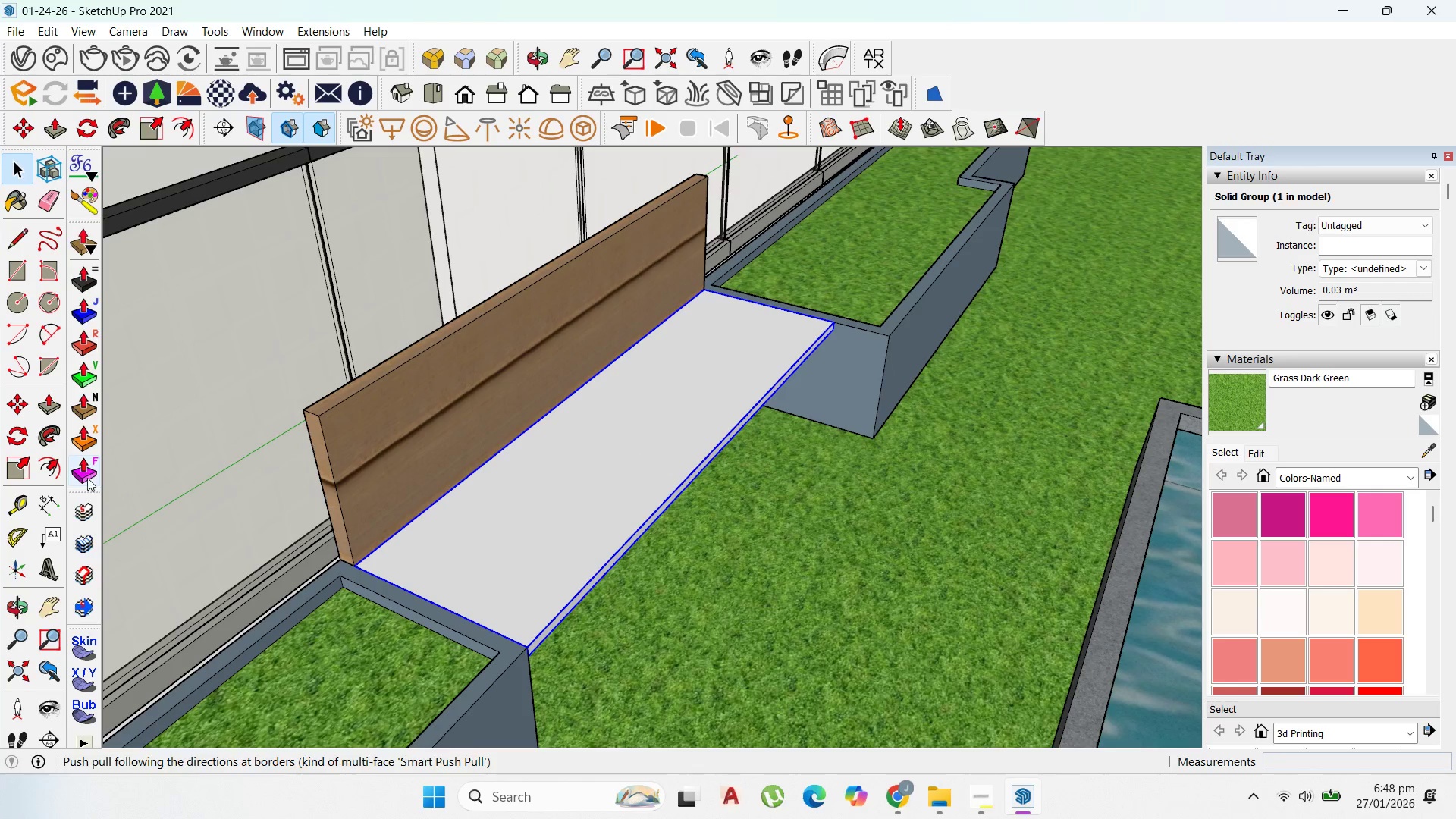 
left_click([91, 507])
 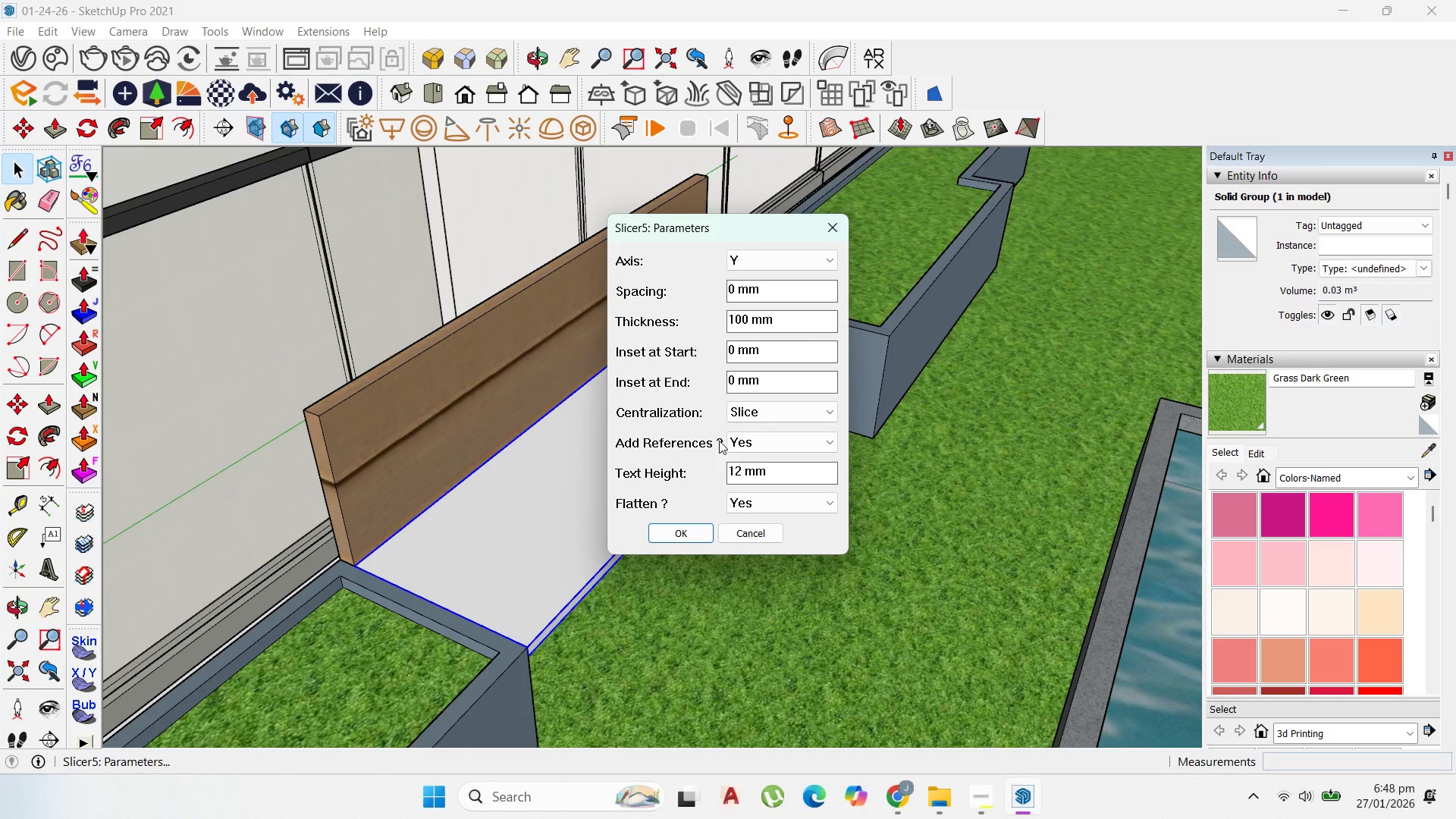 
left_click([825, 268])
 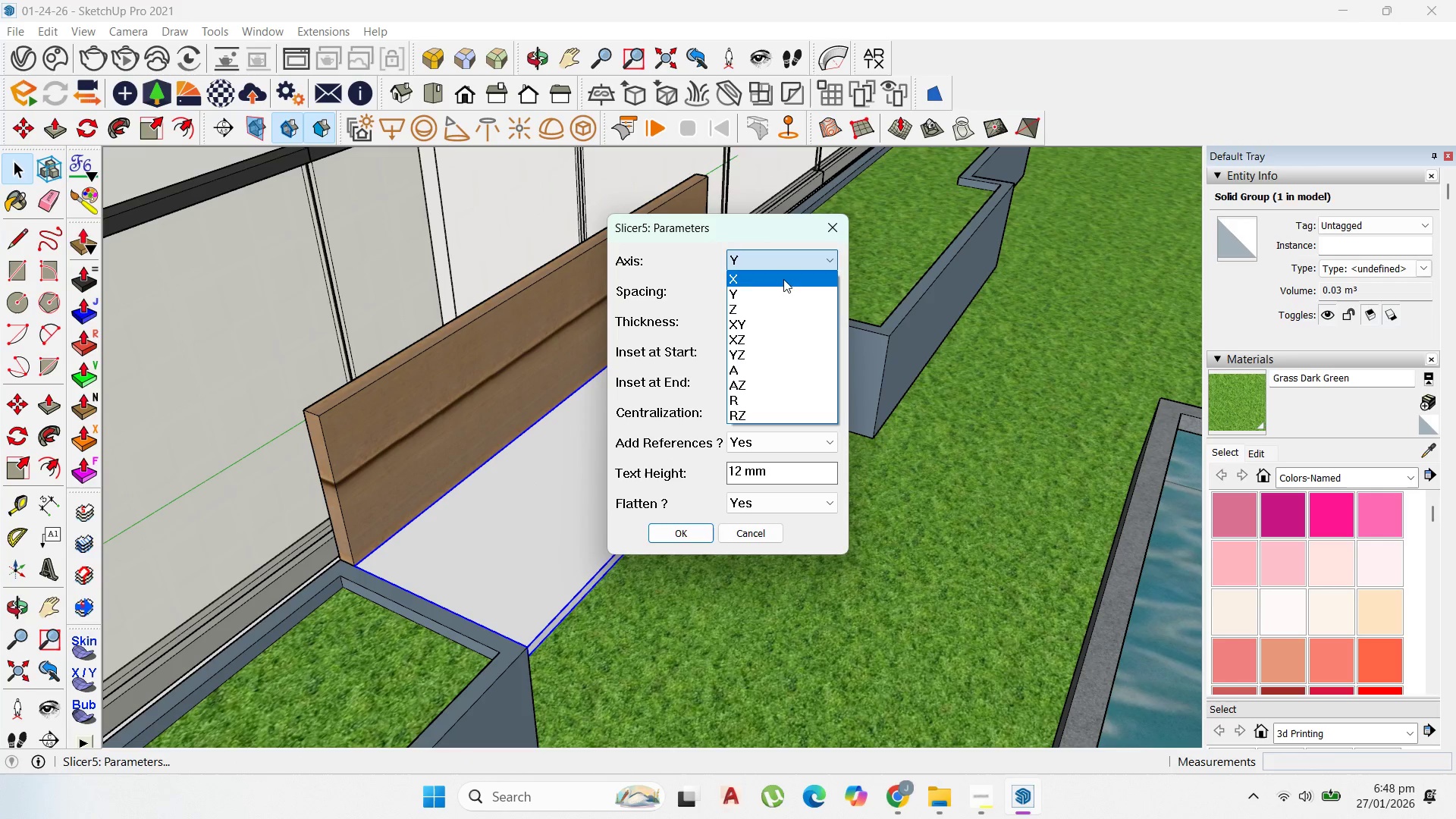 
left_click([782, 279])
 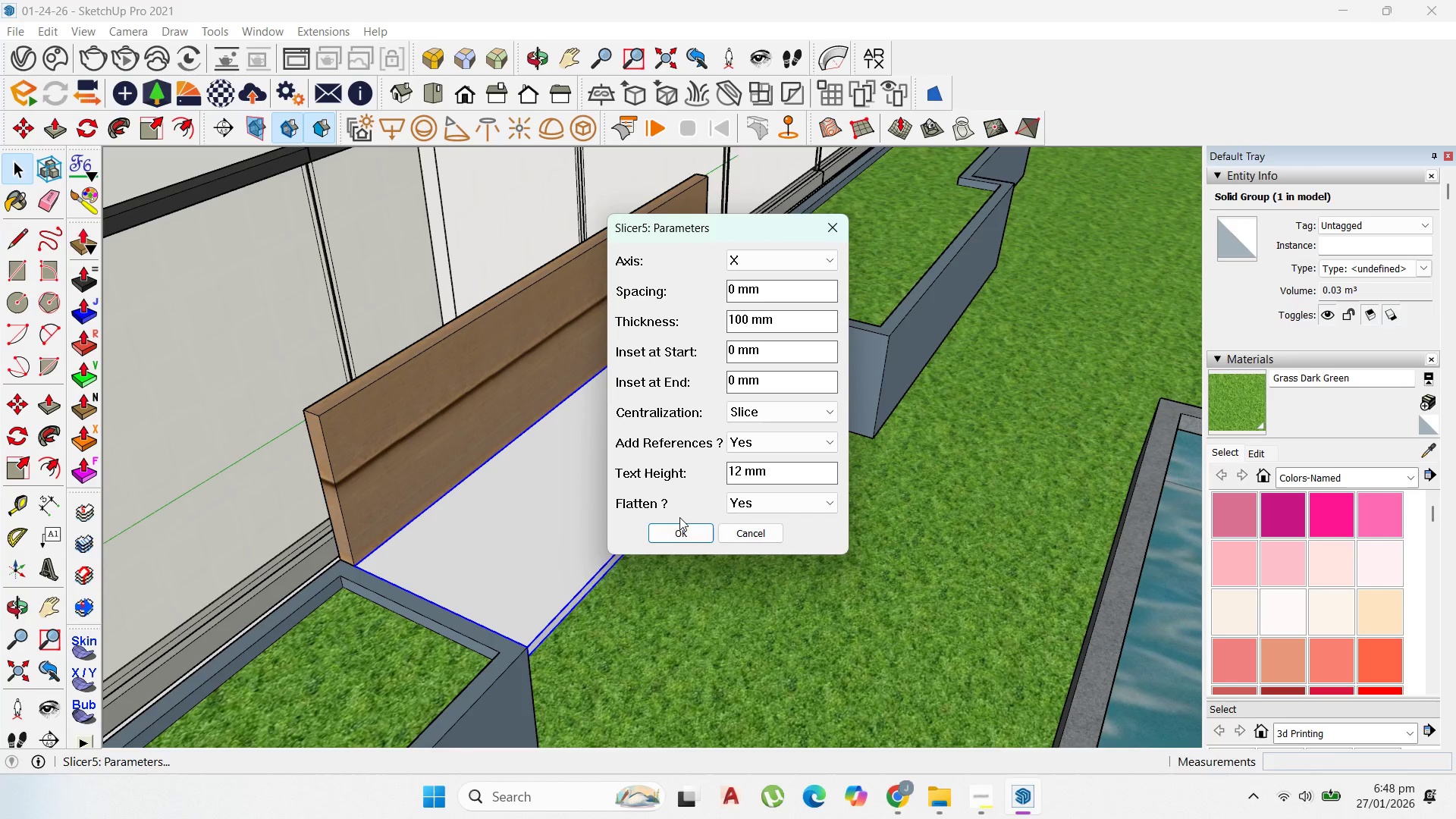 
left_click_drag(start_coordinate=[679, 522], to_coordinate=[681, 527])
 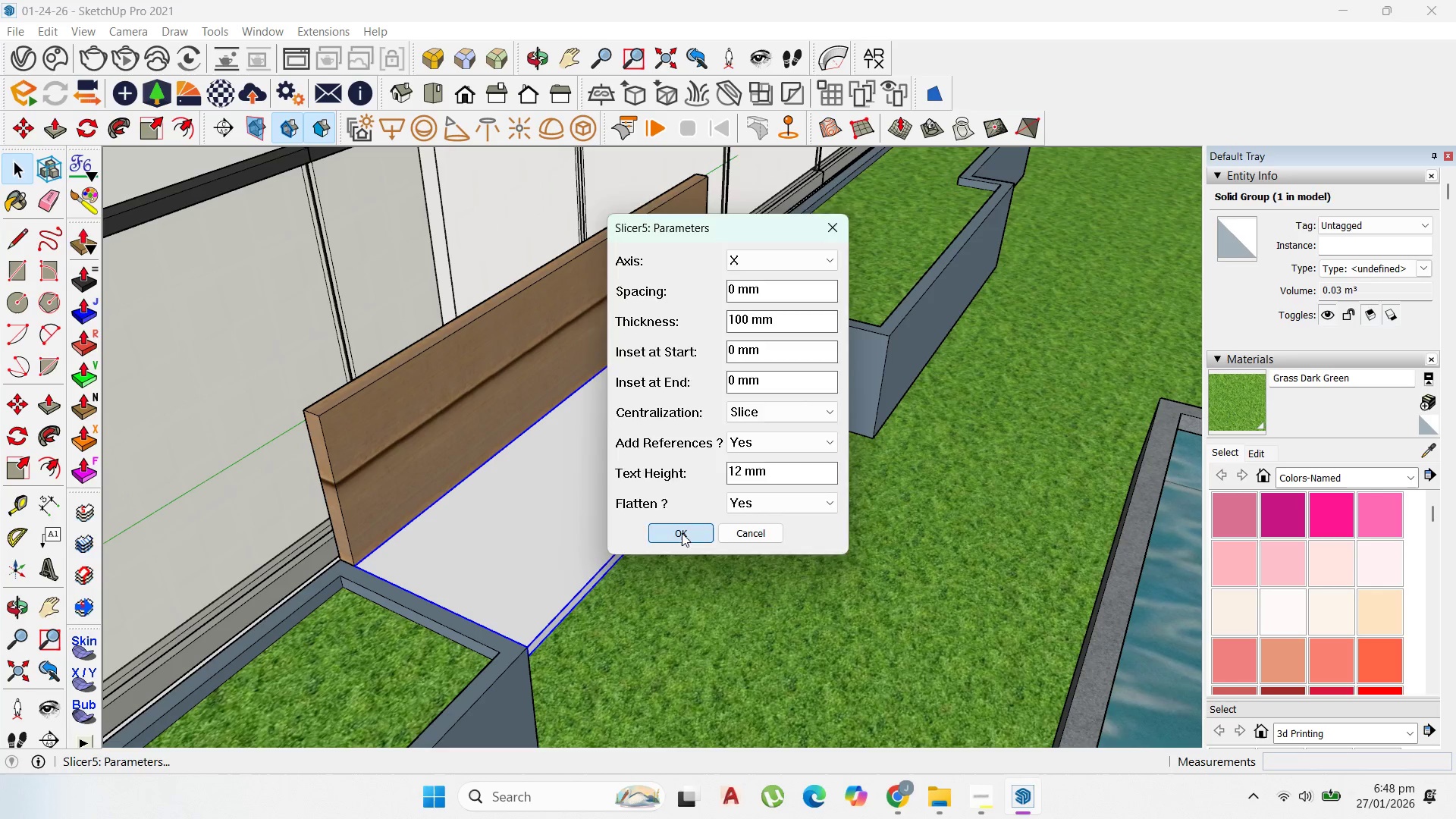 
left_click([682, 533])
 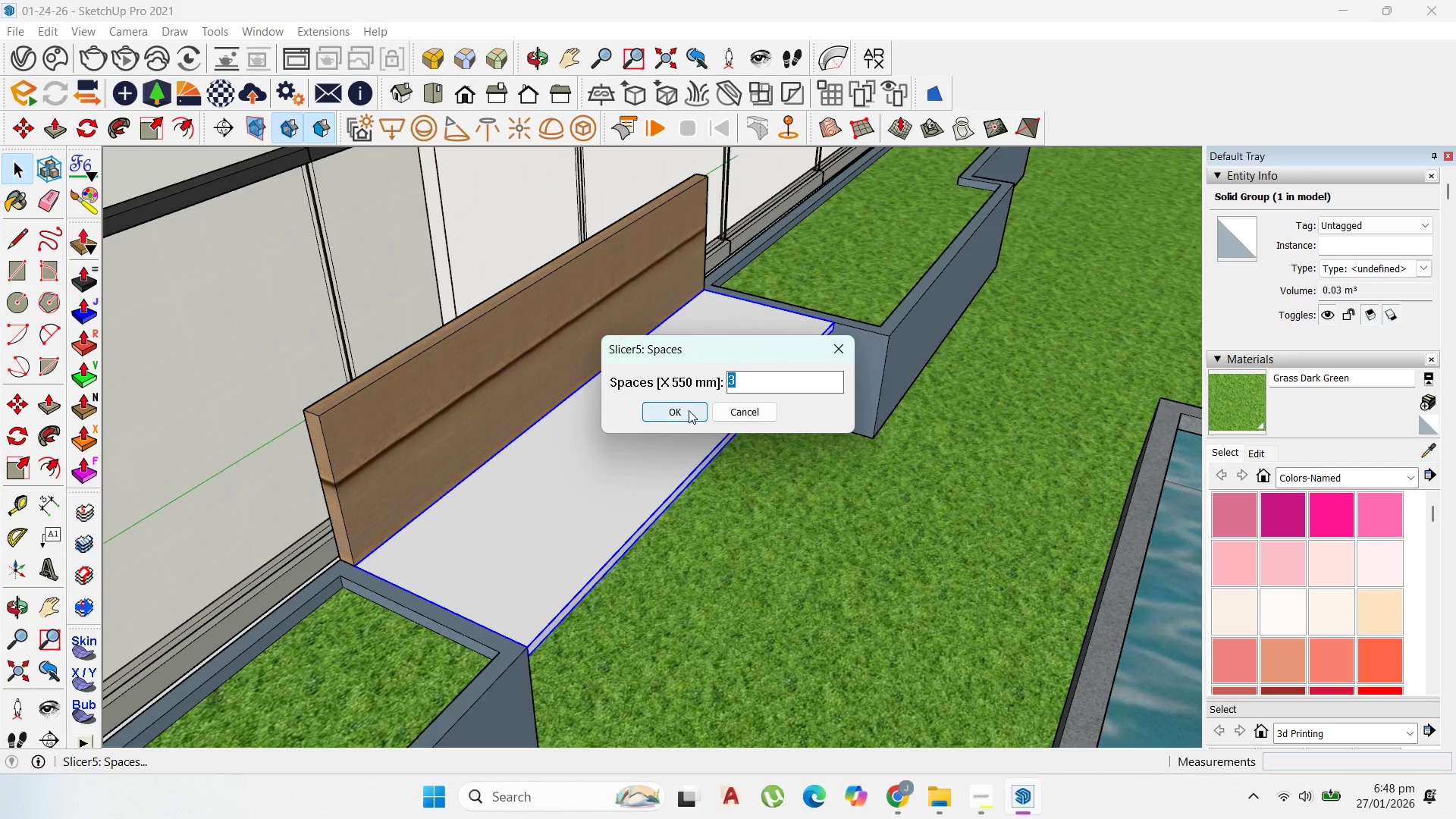 
left_click([679, 410])
 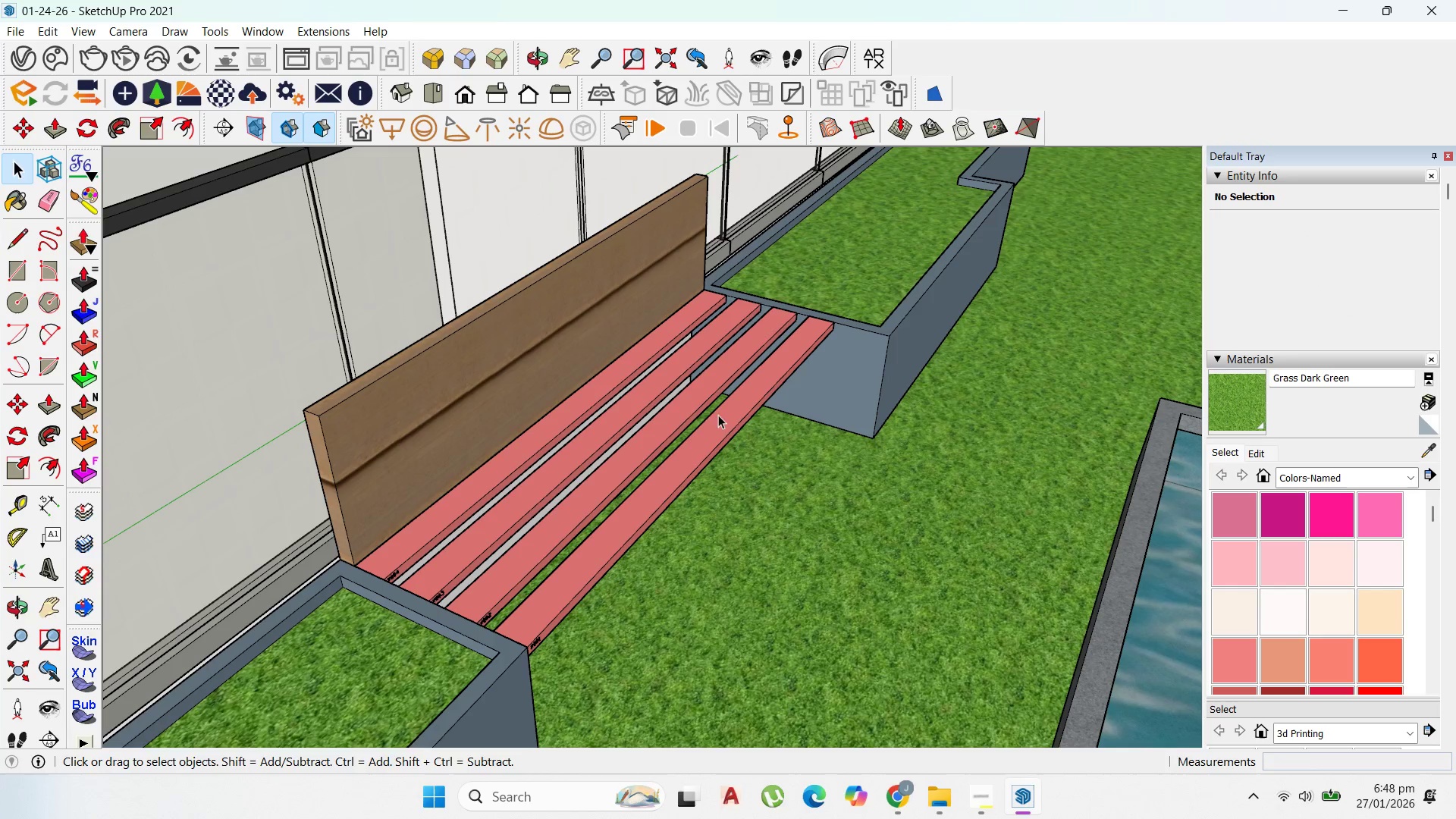 
key(Control+Z)
 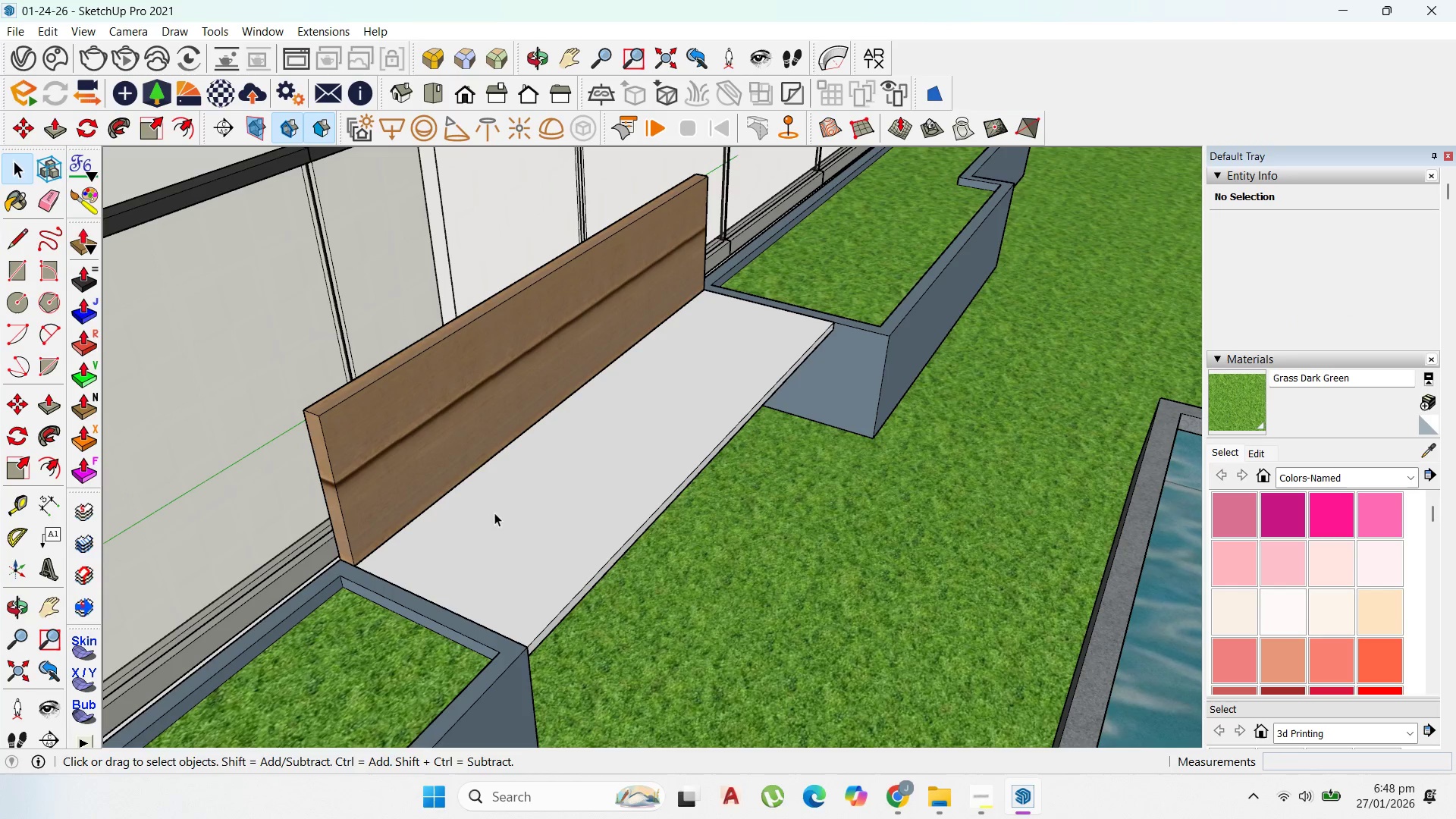 
left_click([613, 529])
 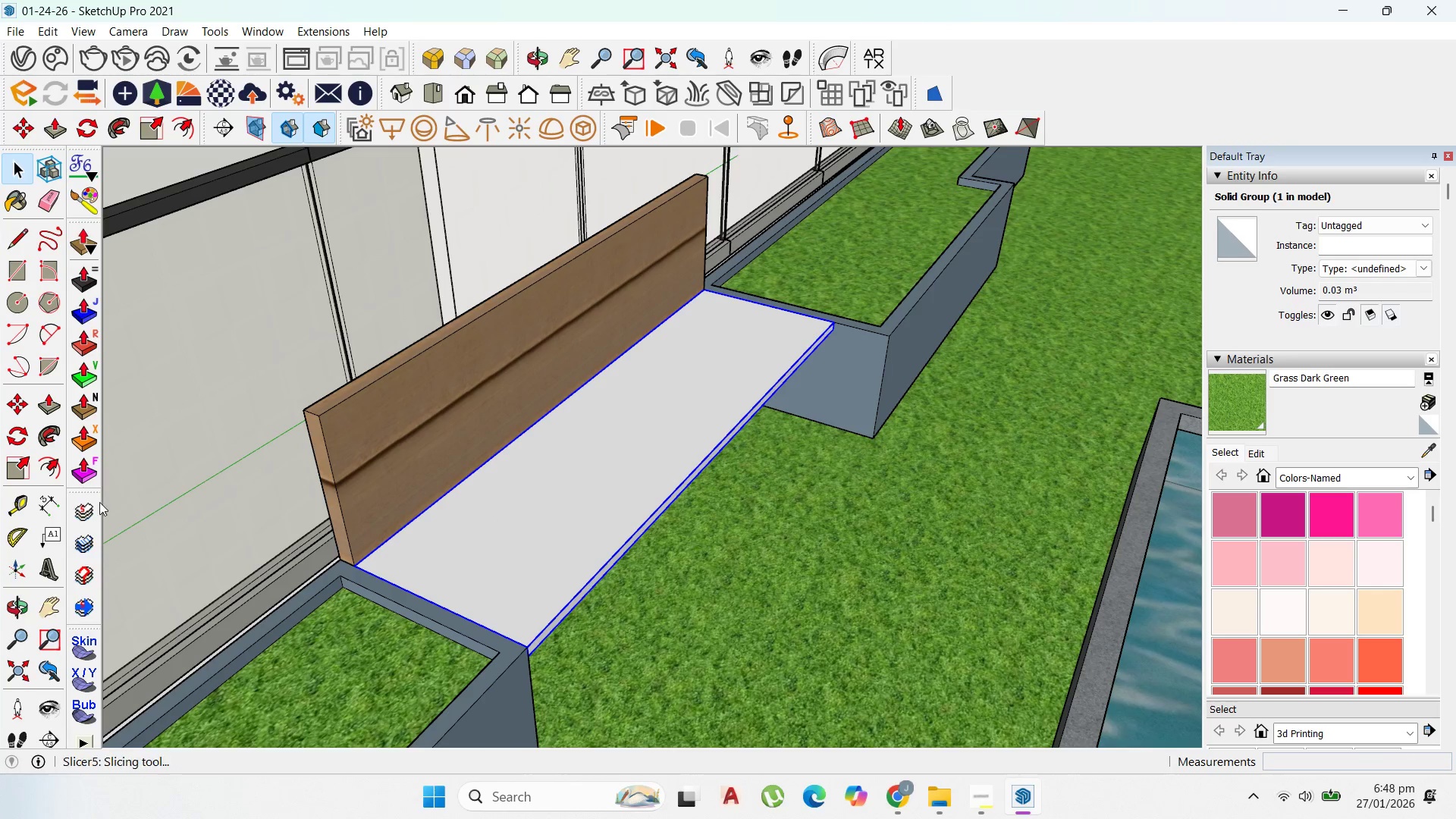 
left_click([85, 509])
 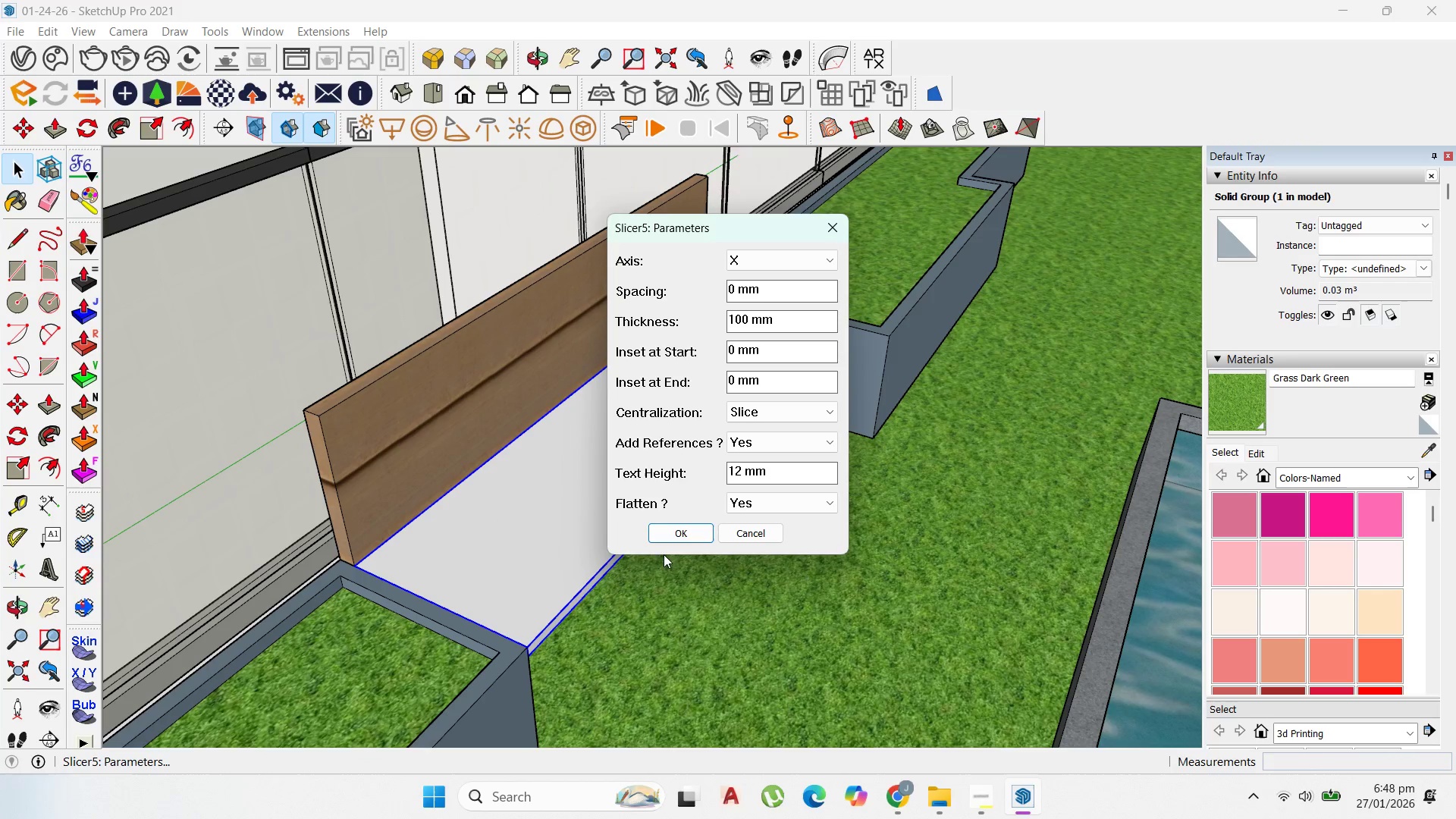 
left_click([674, 535])
 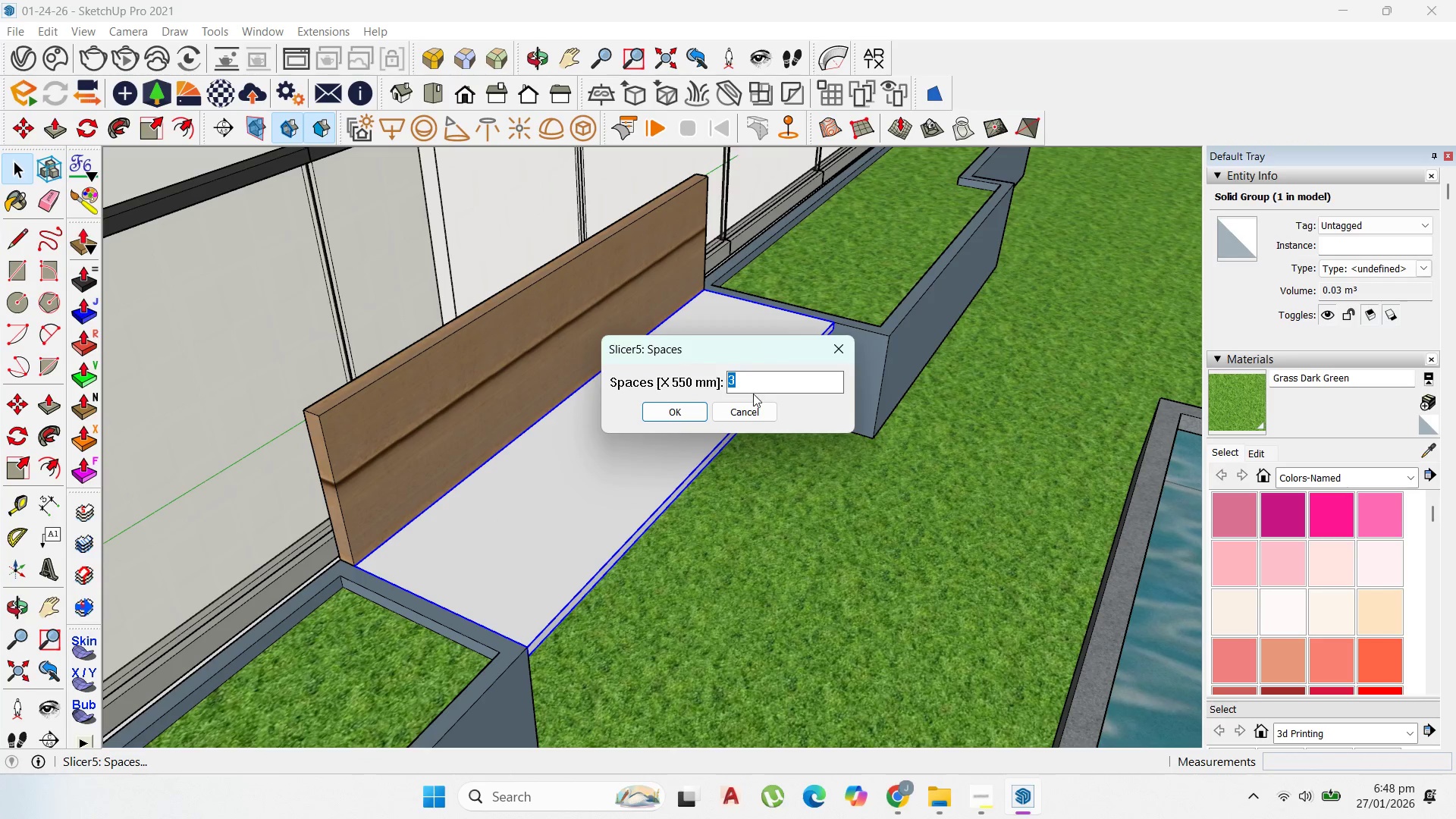 
key(5)
 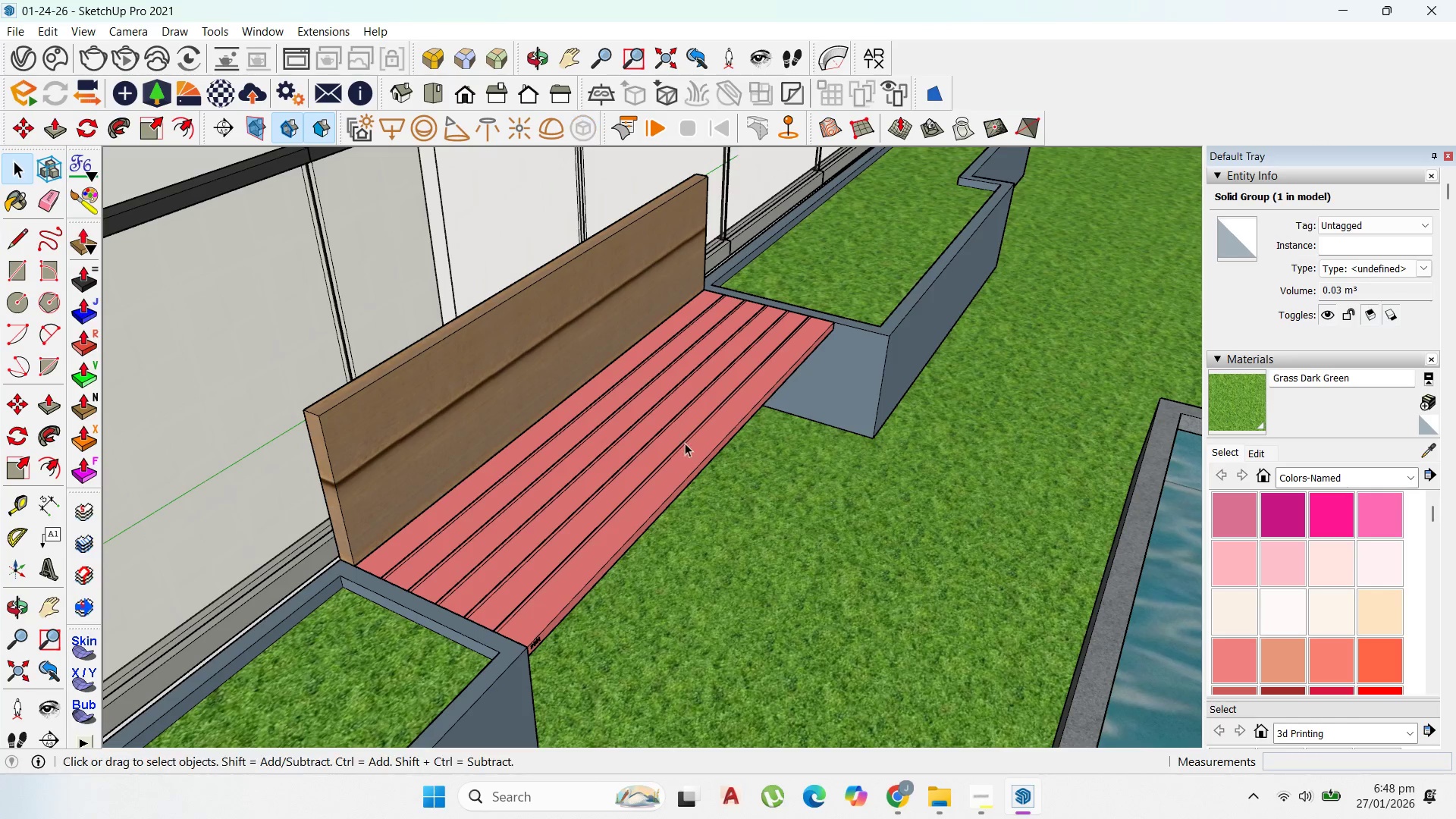 
scroll: coordinate [691, 451], scroll_direction: up, amount: 2.0
 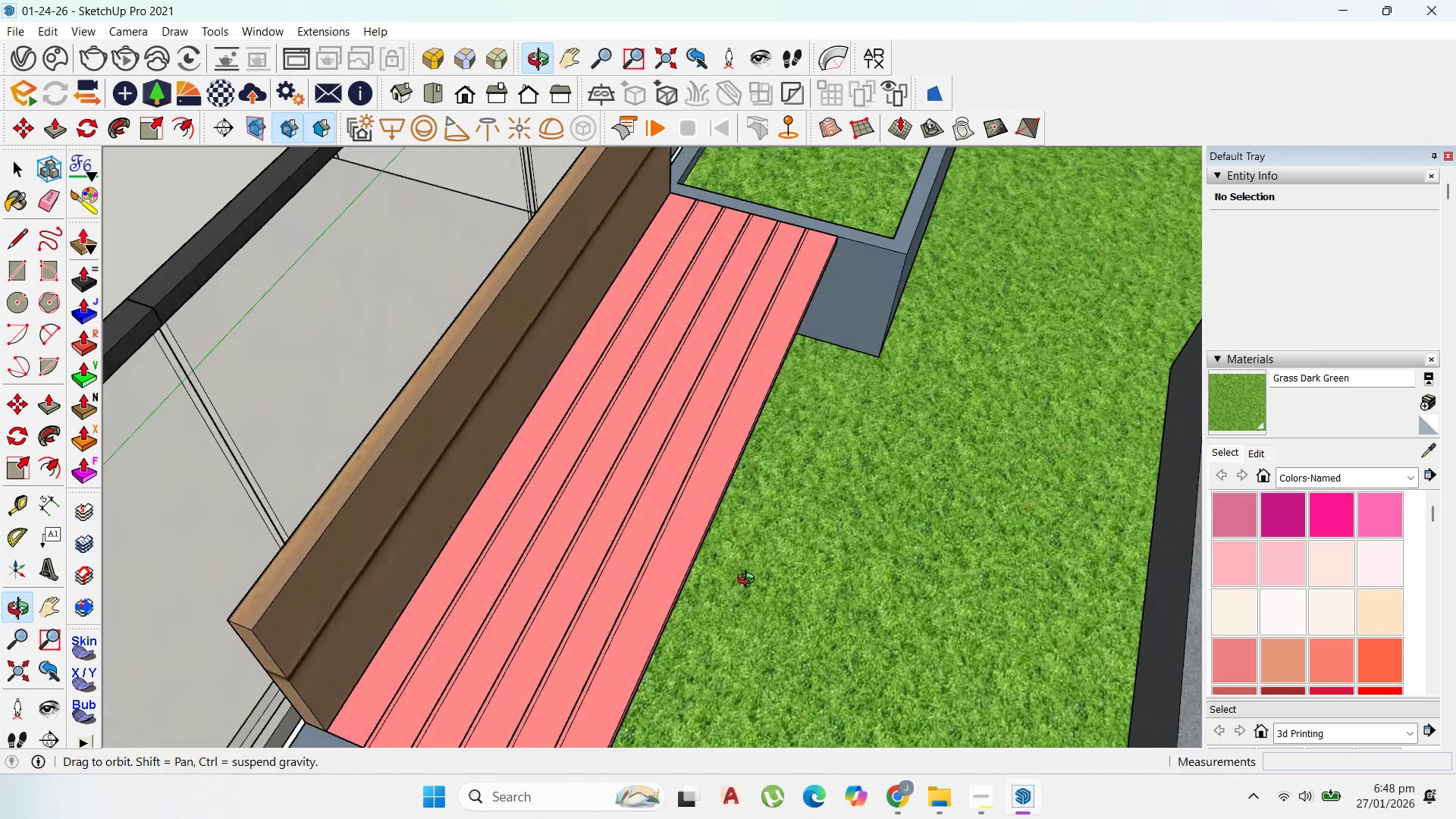 
key(Control+Z)
 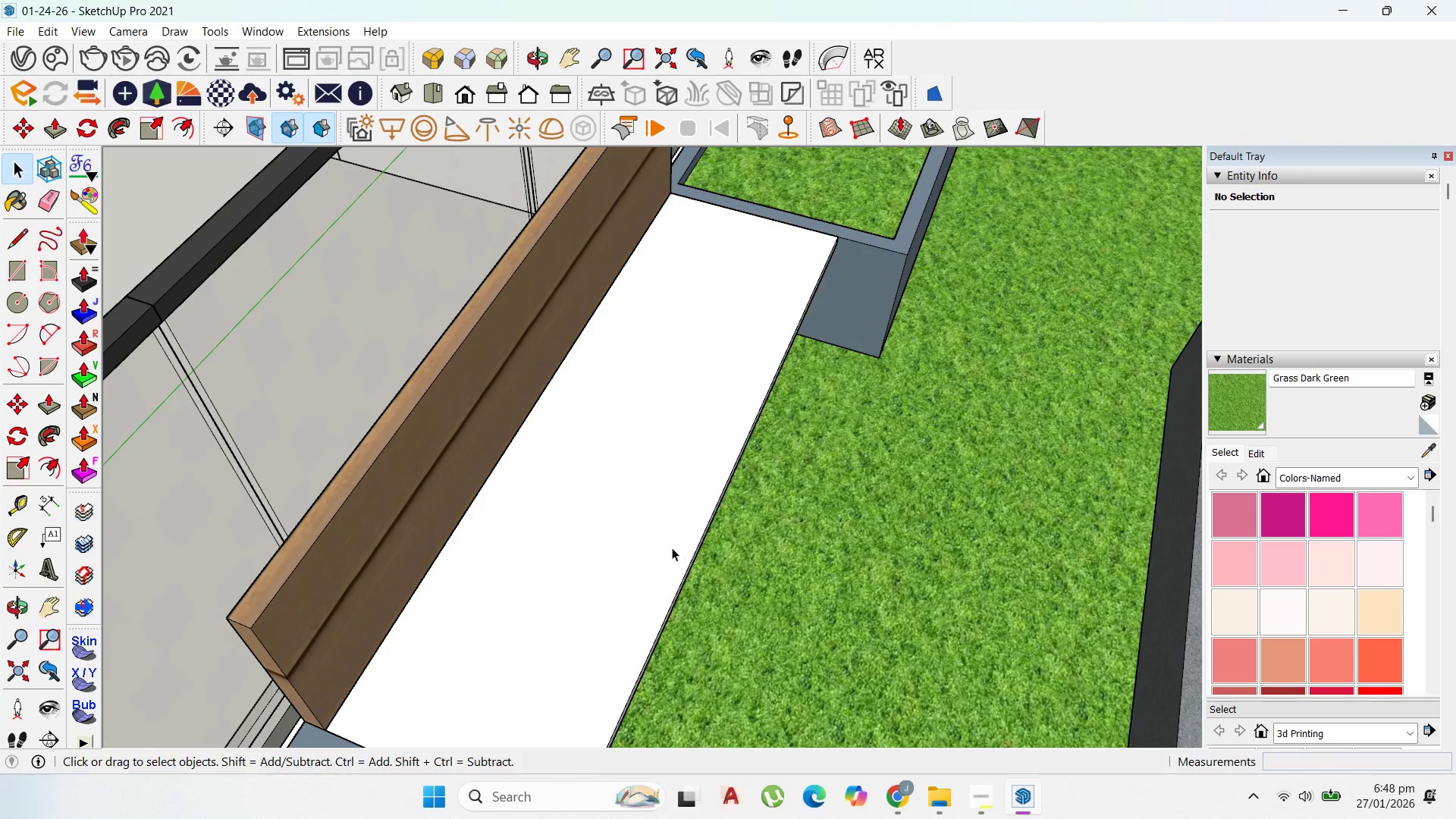 
left_click([672, 548])
 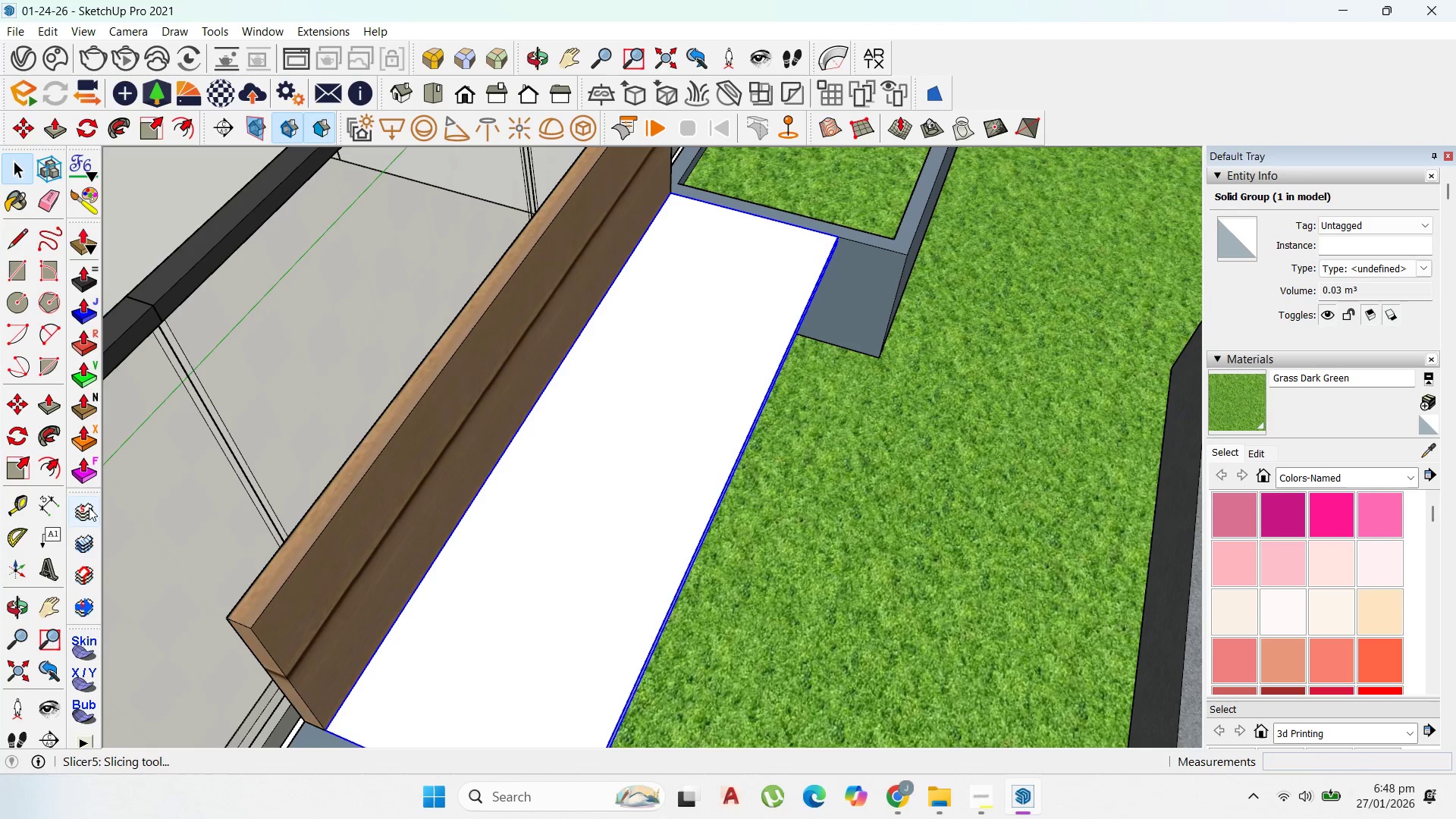 
left_click([87, 507])
 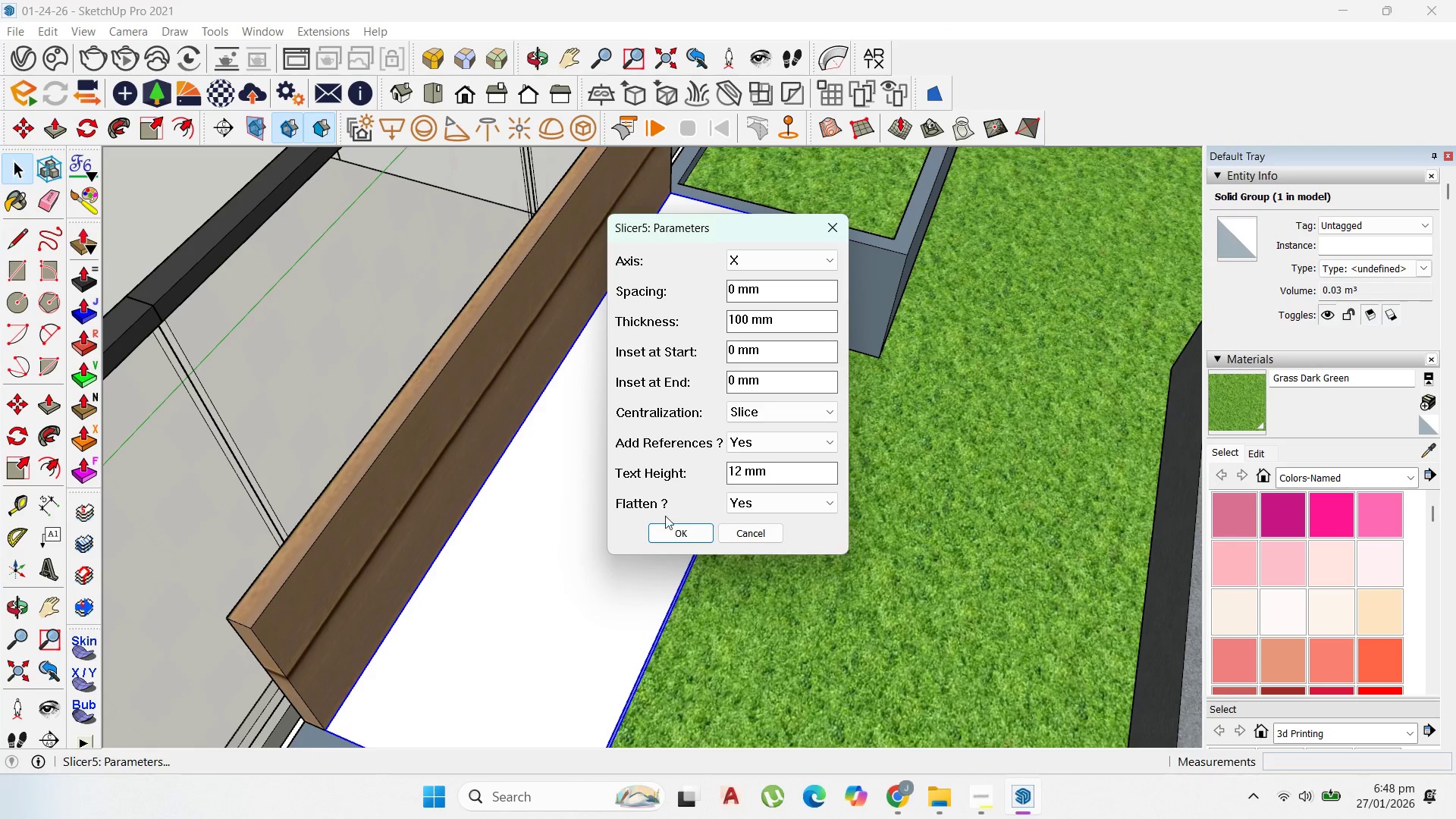 
left_click([661, 538])
 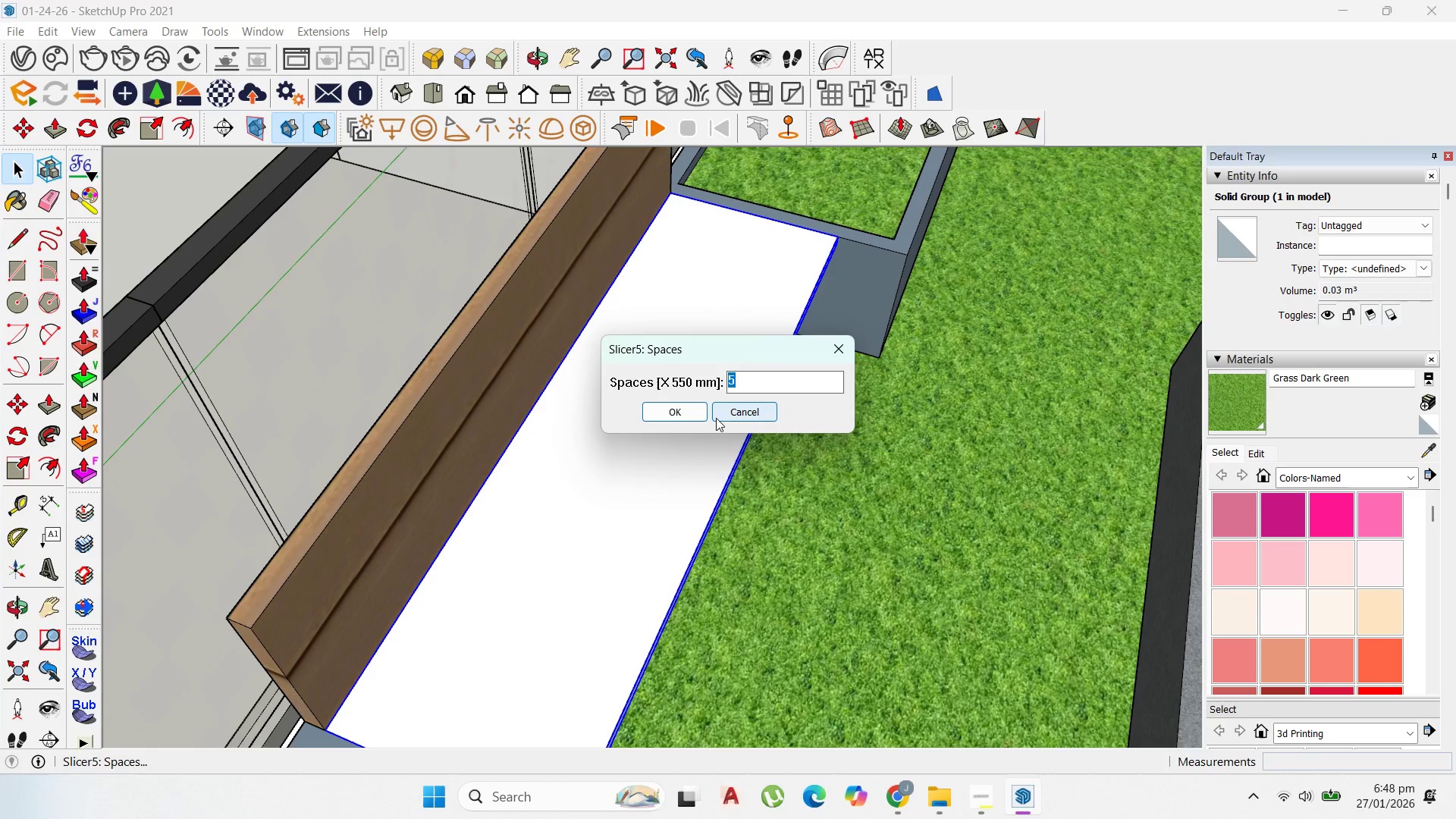 
key(4)
 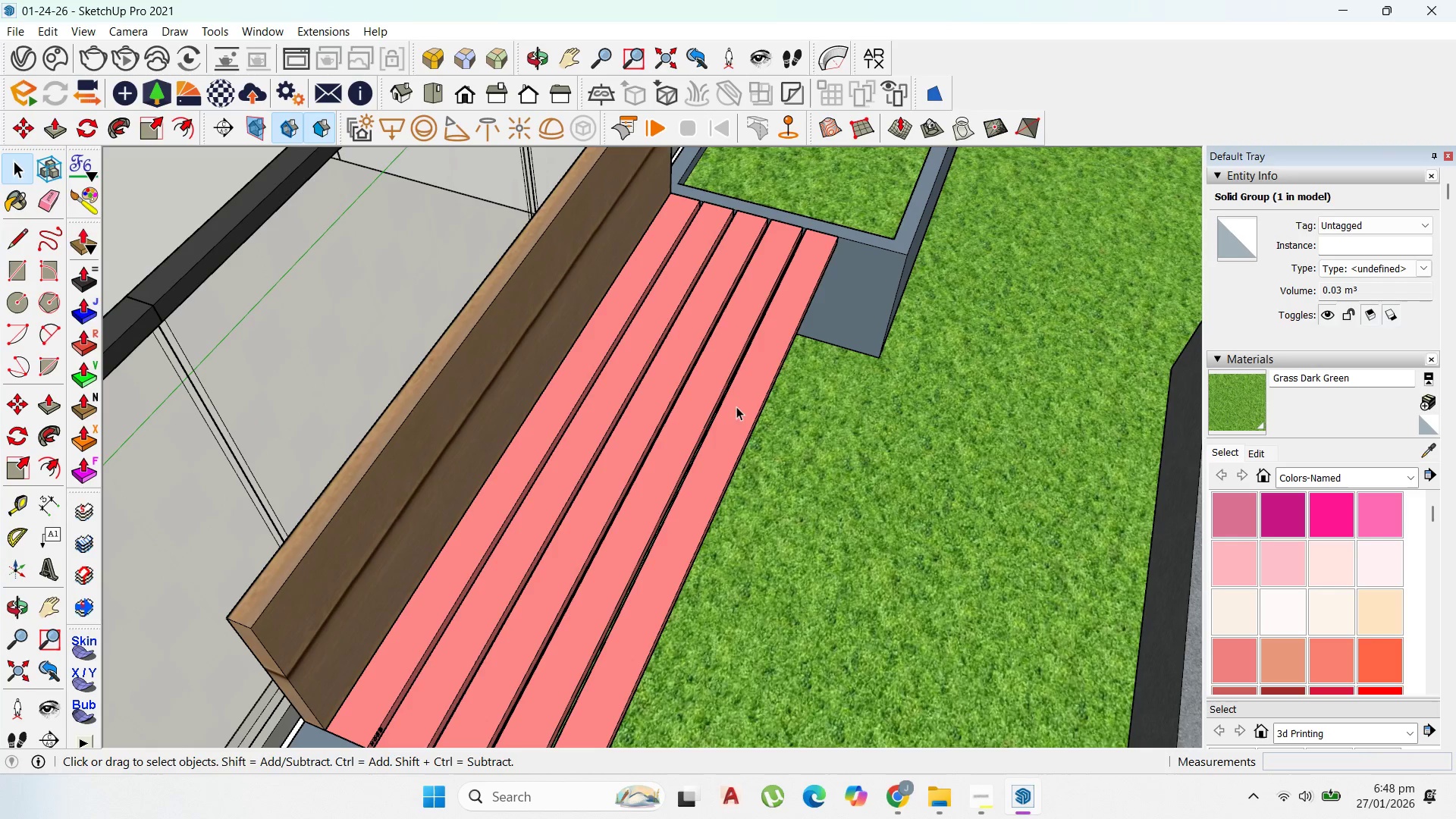 
scroll: coordinate [658, 518], scroll_direction: up, amount: 3.0
 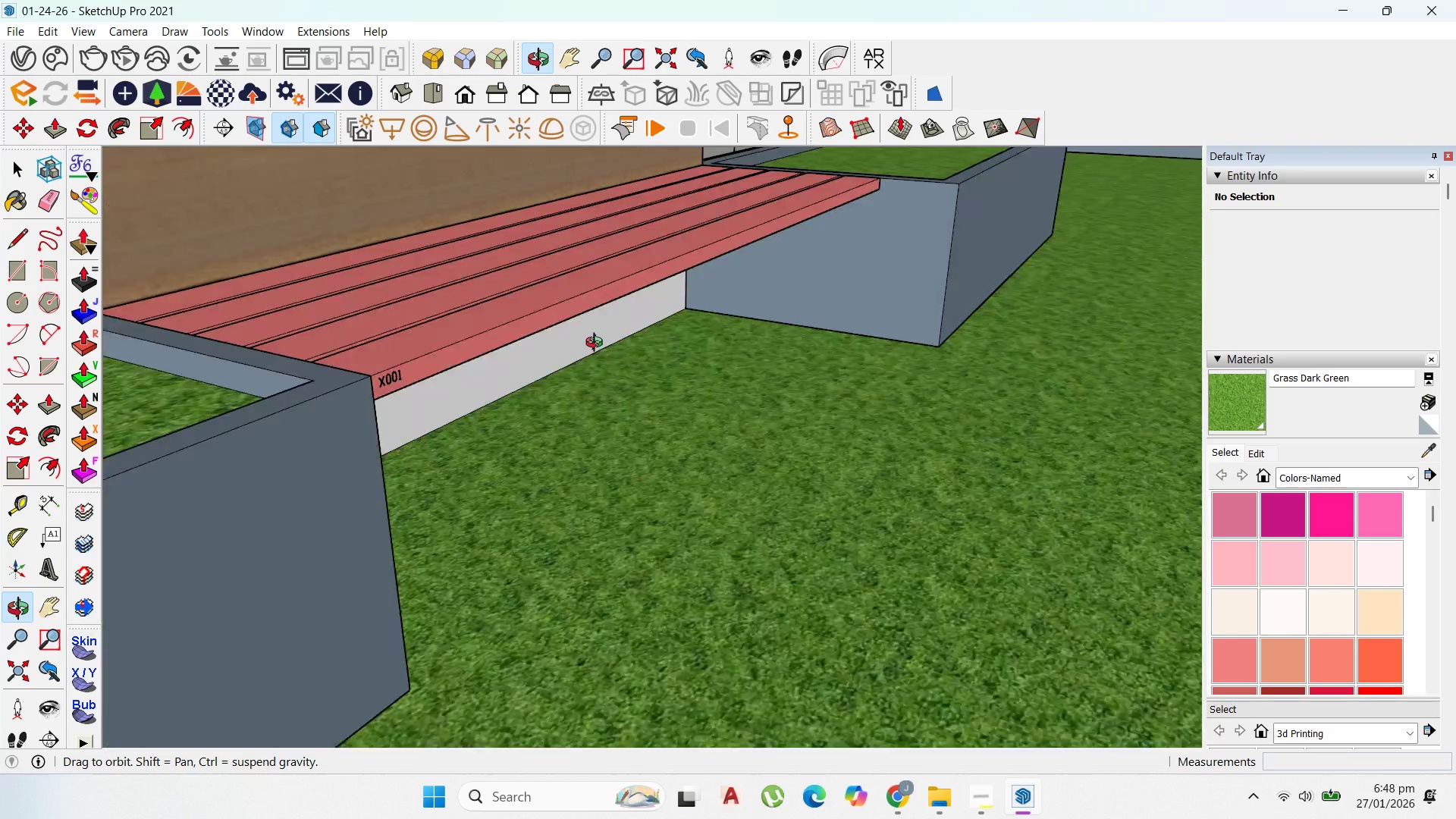 
scroll: coordinate [966, 419], scroll_direction: down, amount: 8.0
 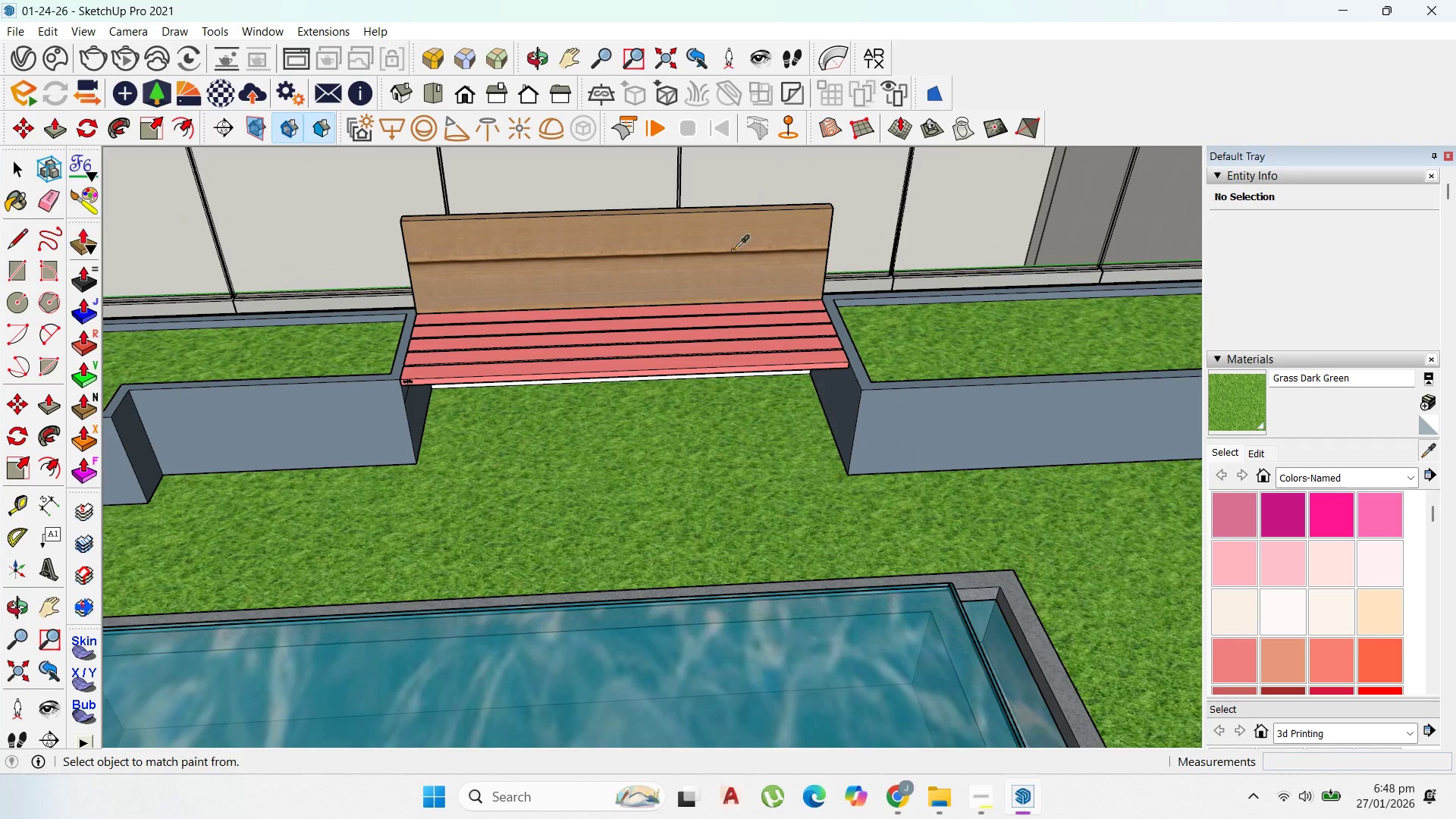 
left_click([728, 309])
 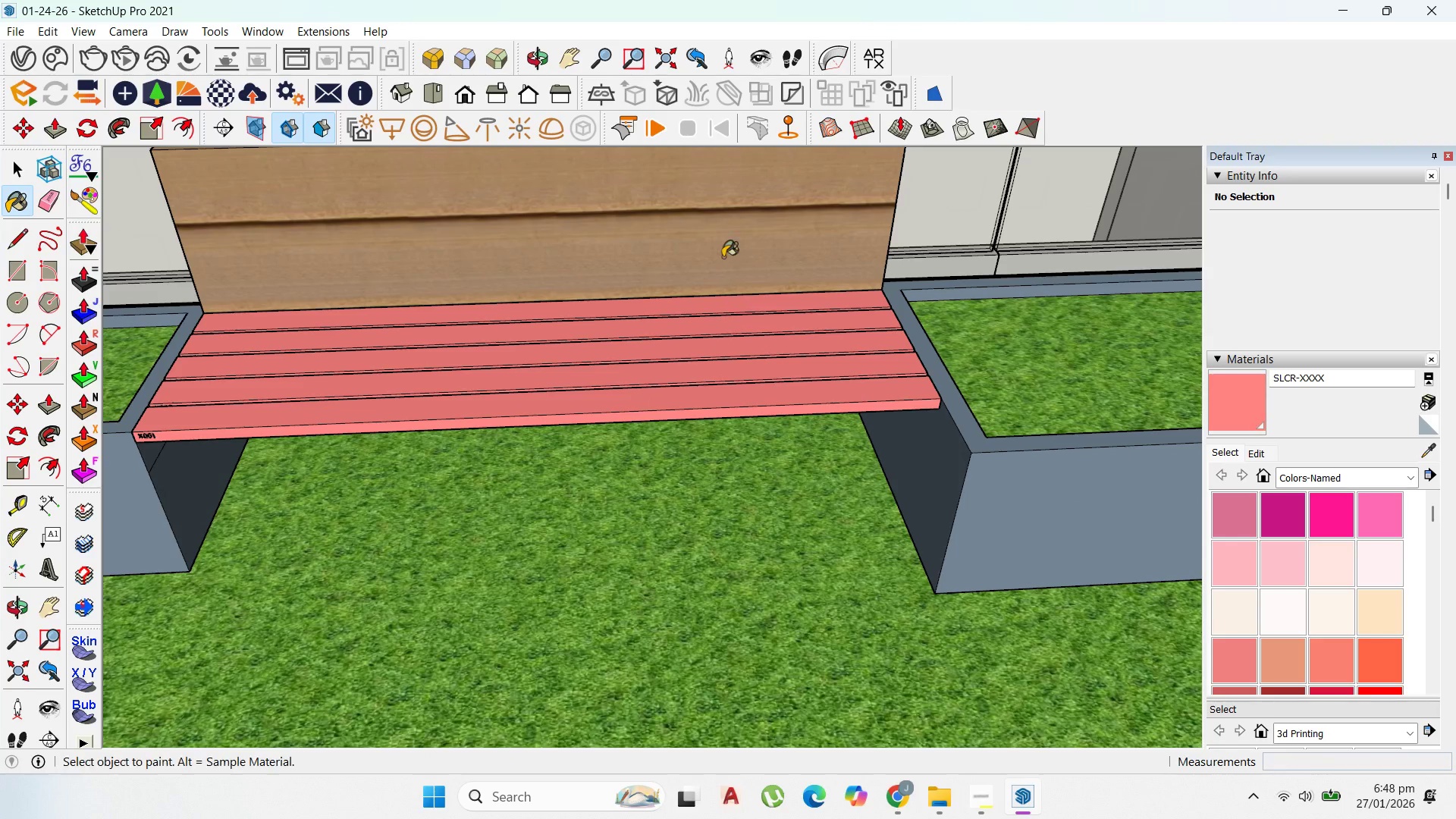 
scroll: coordinate [730, 316], scroll_direction: up, amount: 5.0
 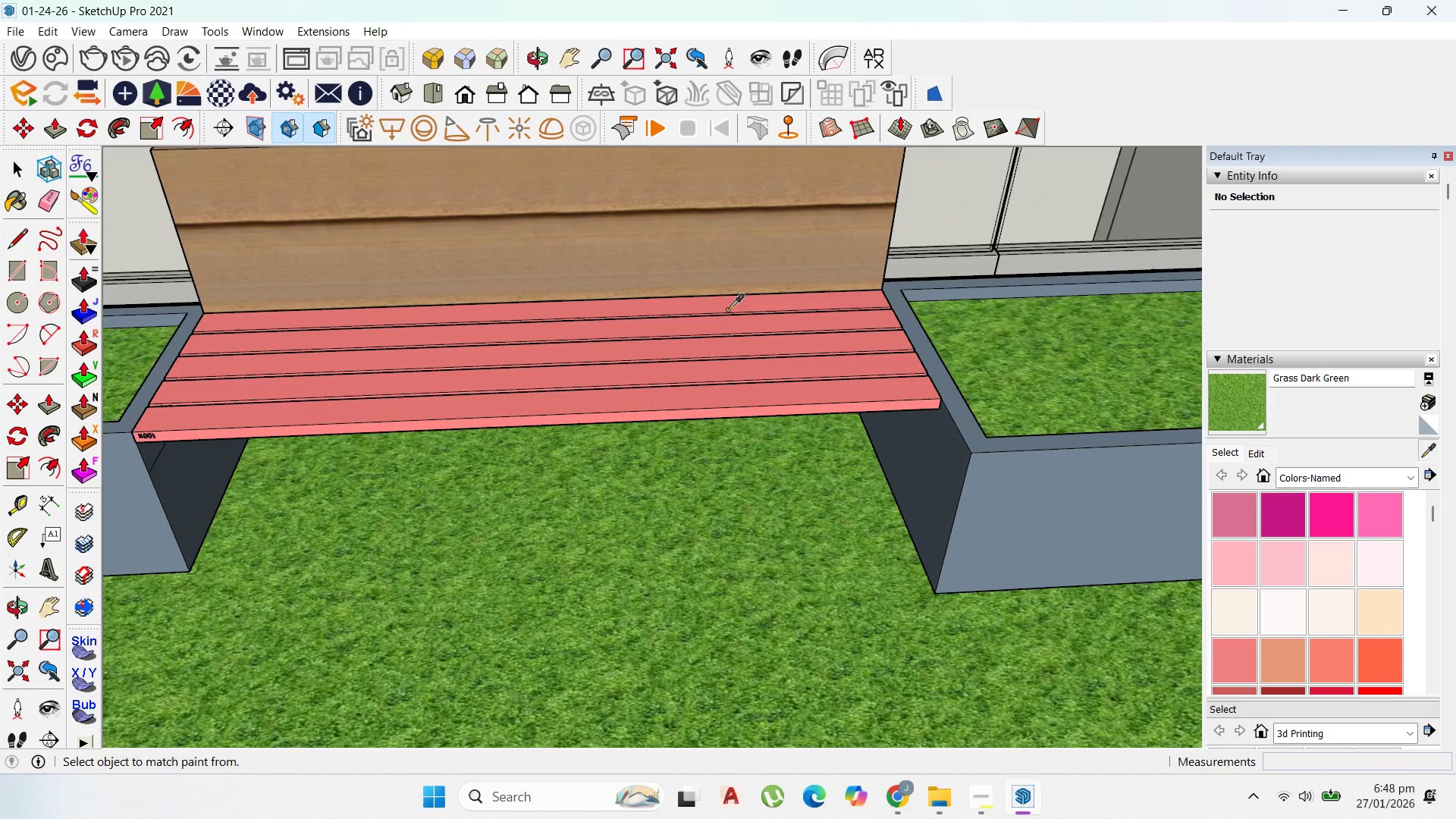 
double_click([727, 247])
 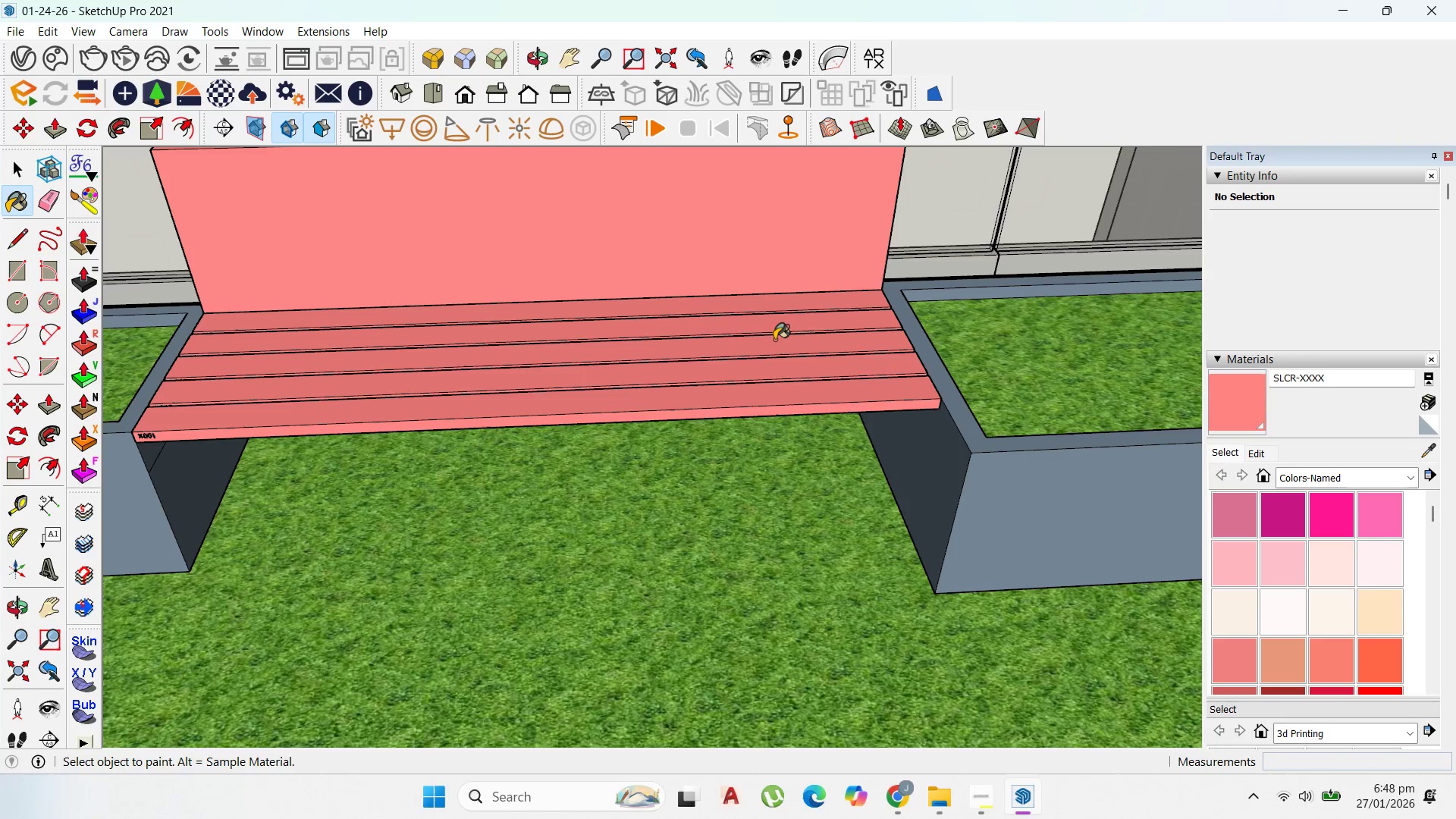 
left_click([774, 344])
 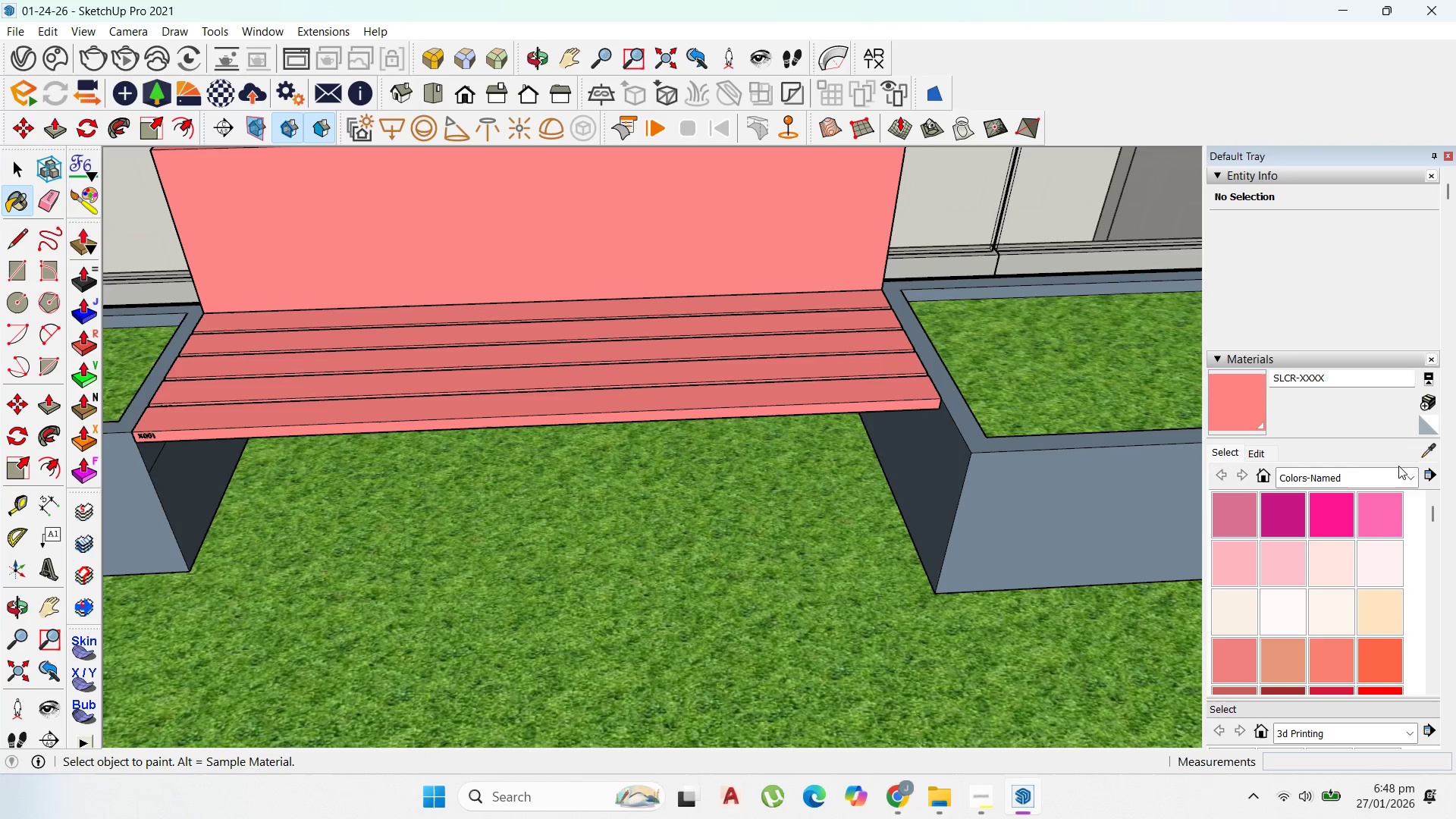 
key(Control+Z)
 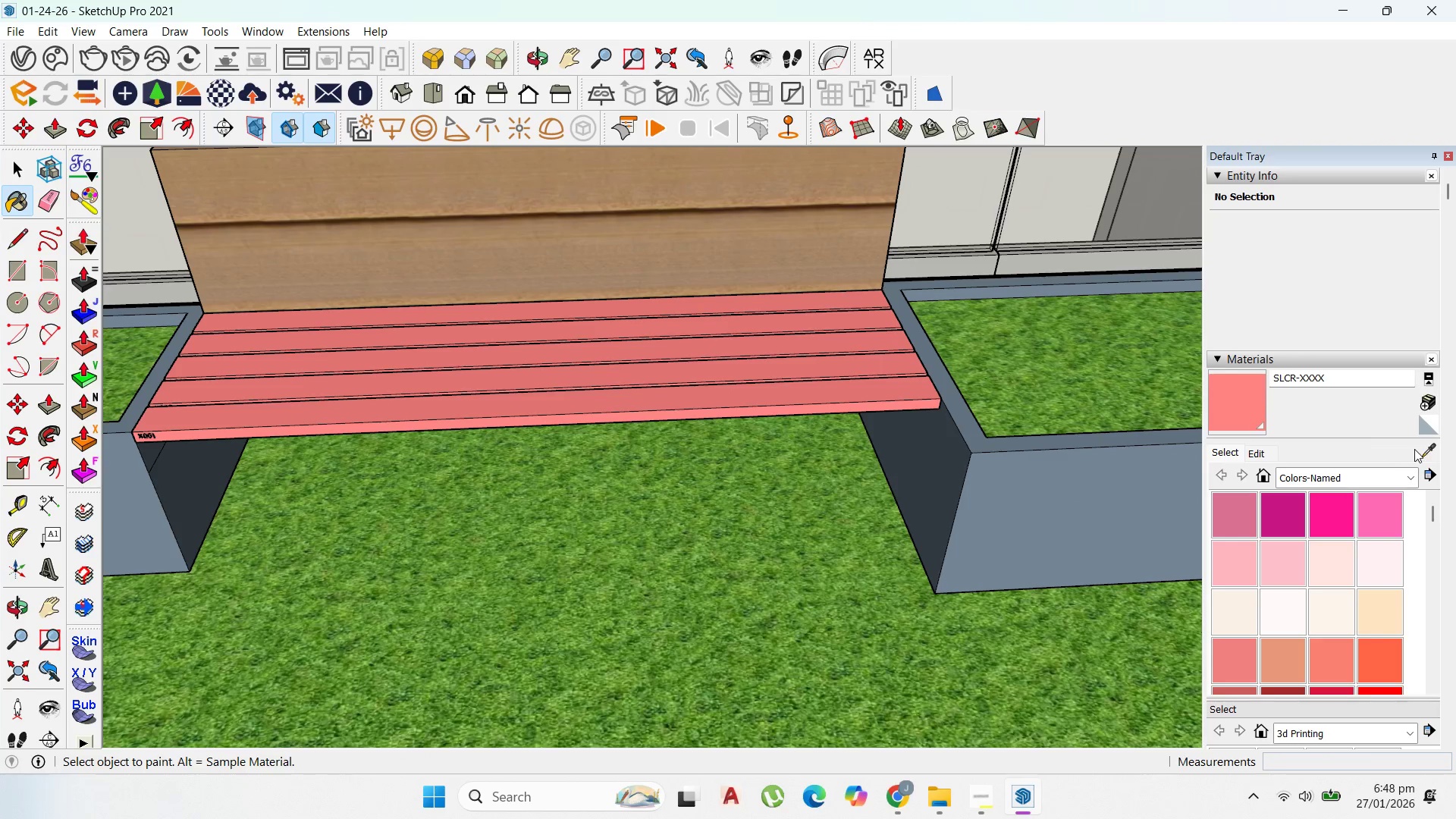 
left_click([1420, 449])
 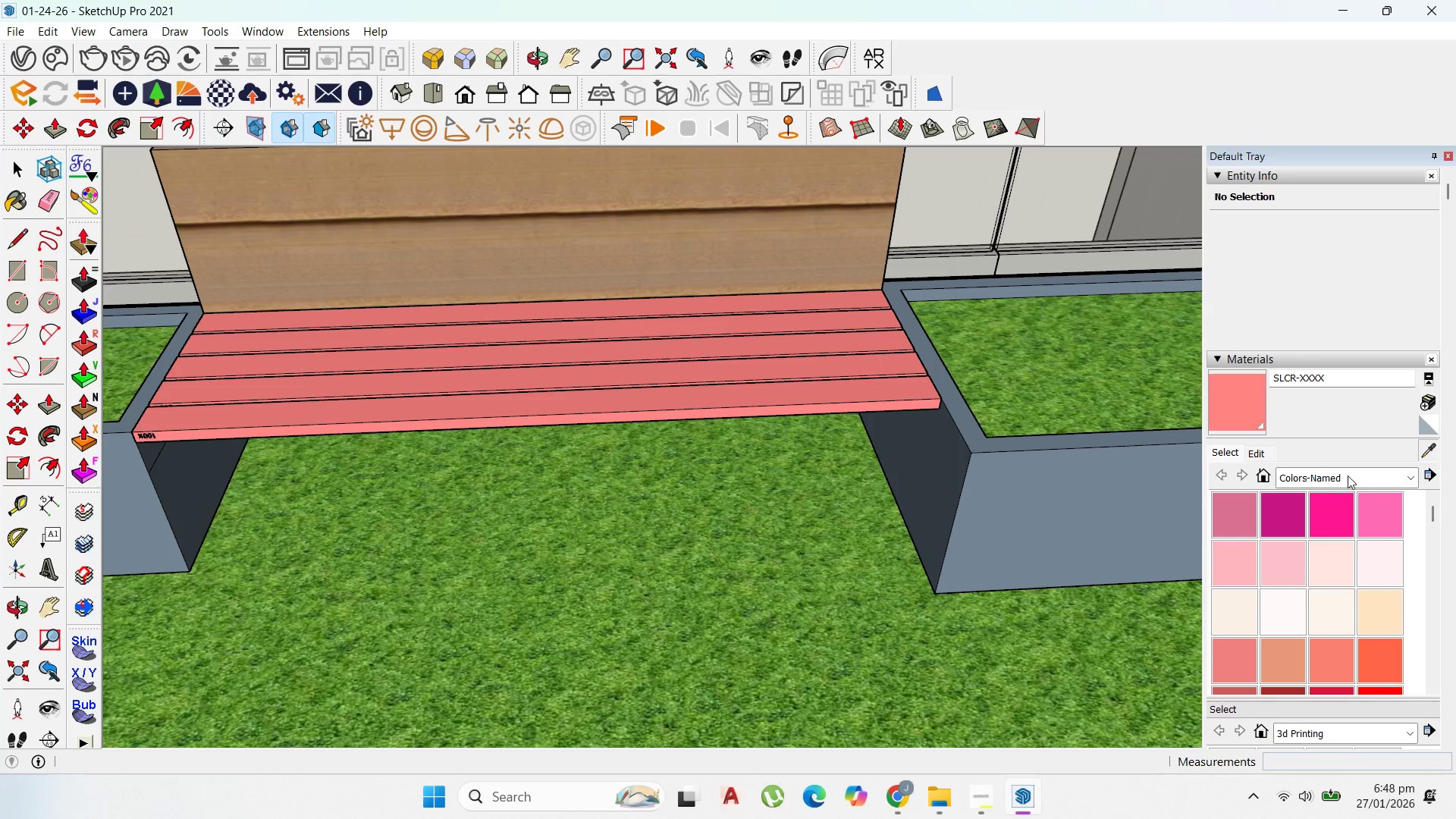 
mouse_move([1389, 495])
 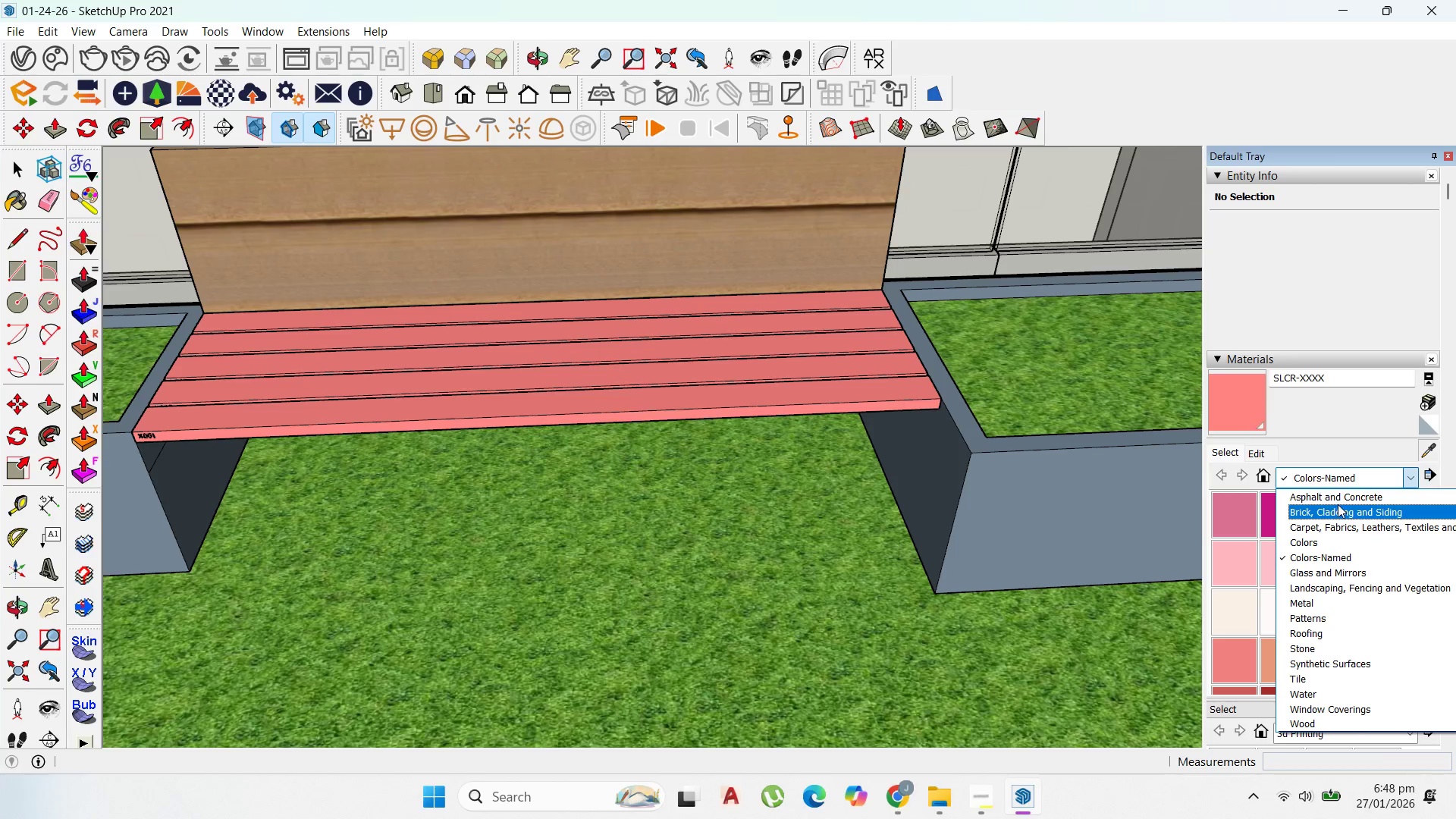 
scroll: coordinate [1345, 579], scroll_direction: down, amount: 5.0
 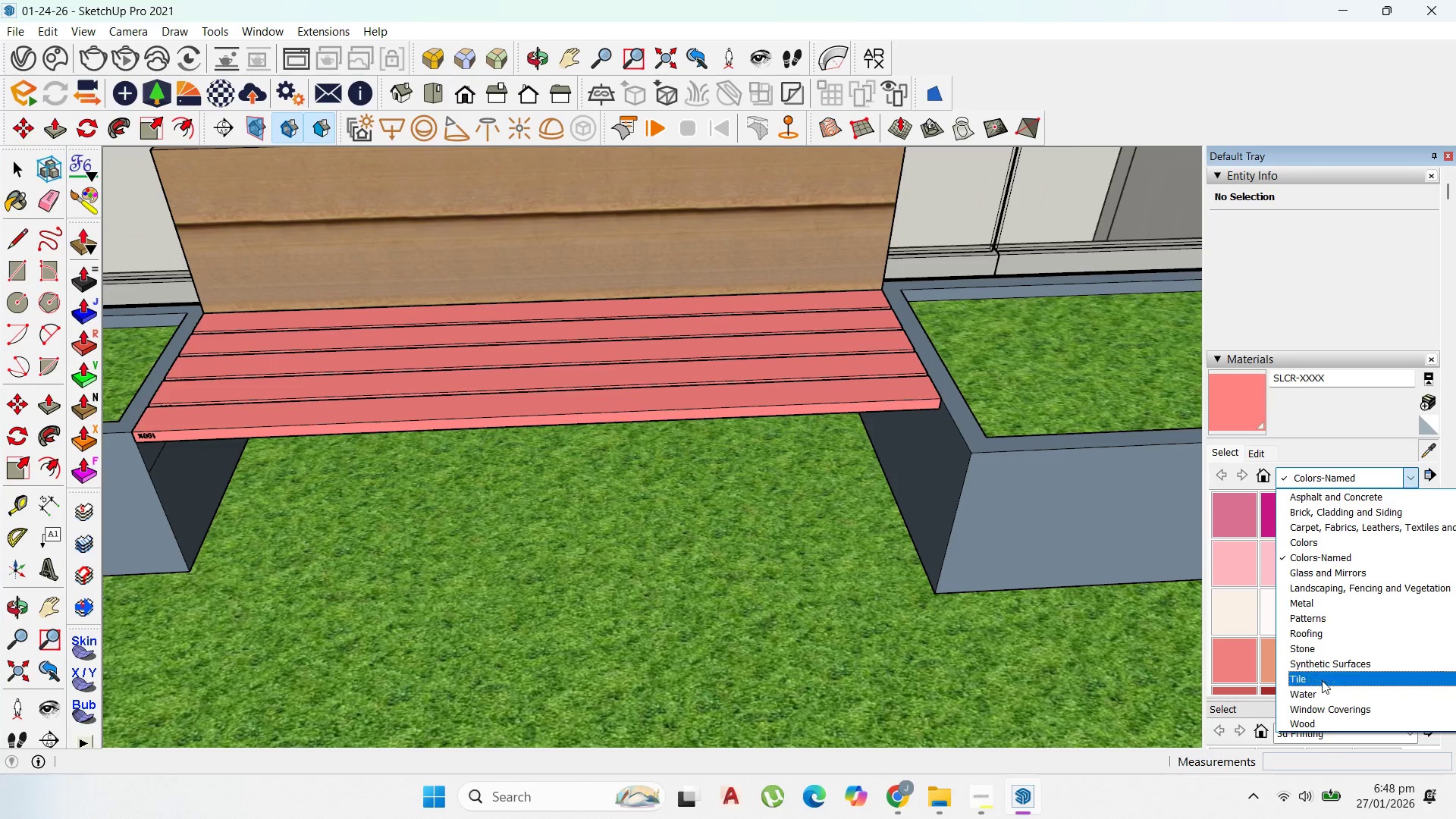 
left_click([1329, 720])
 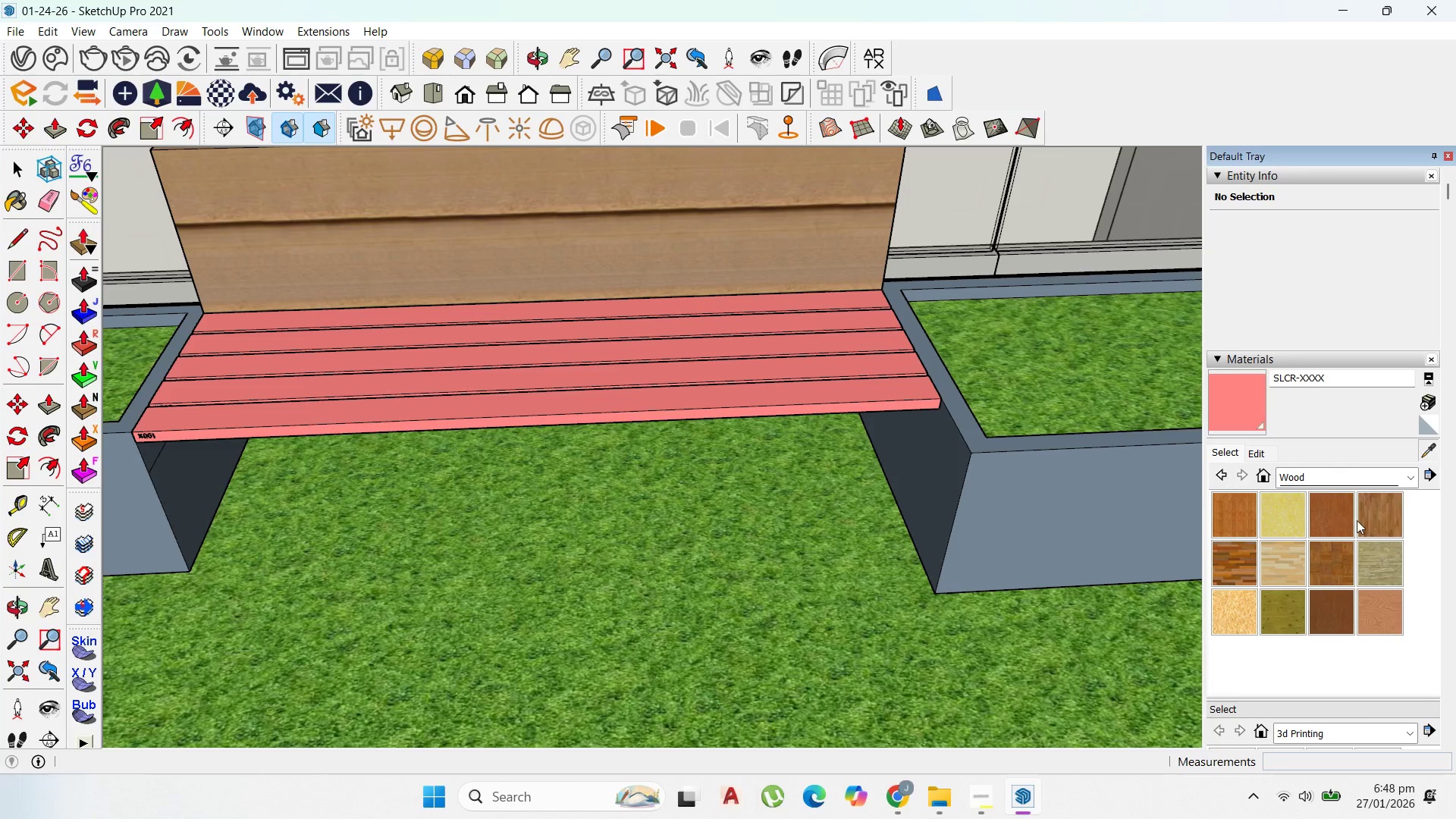 
mouse_move([1340, 502])
 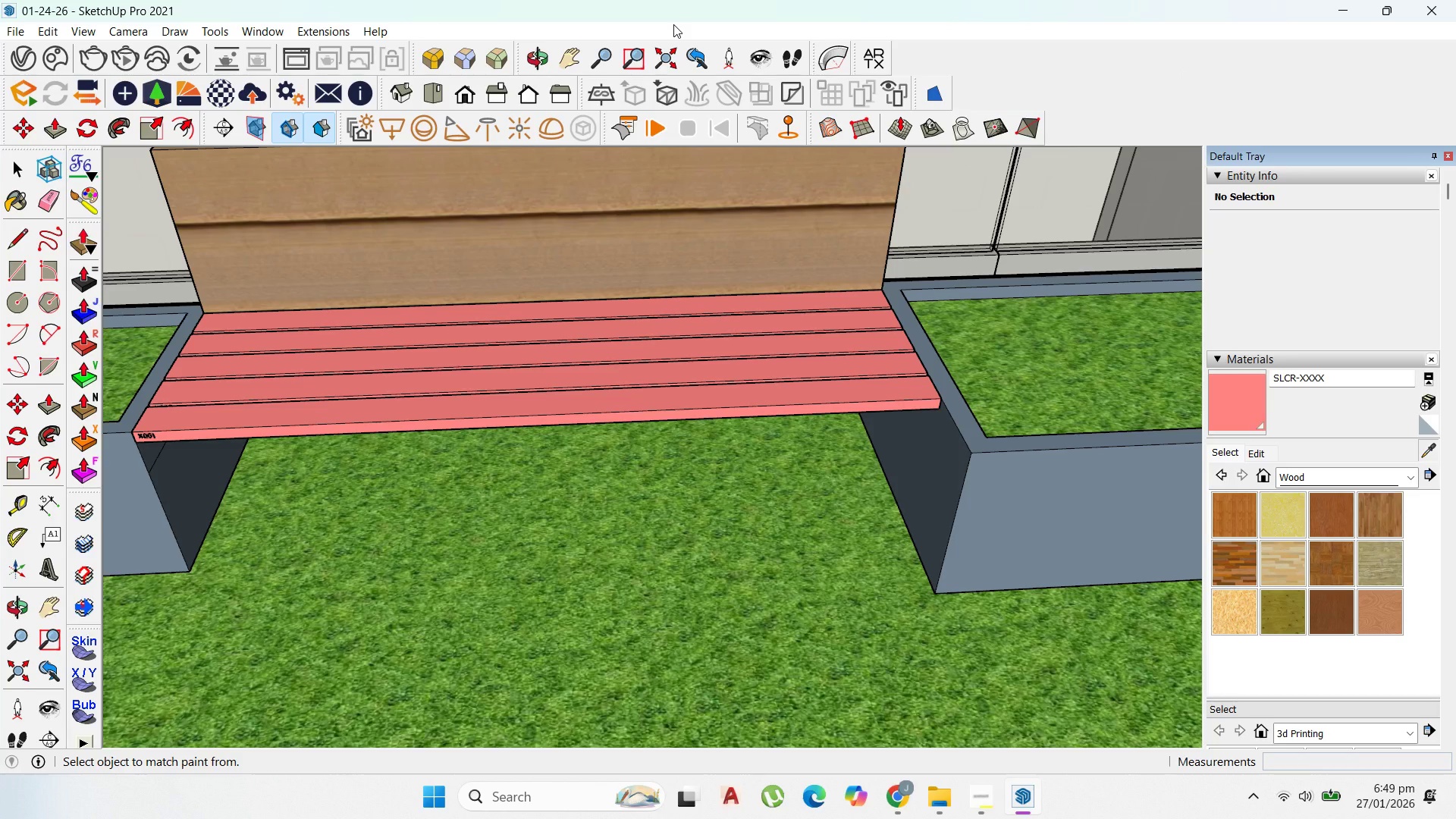 
wait(20.69)
 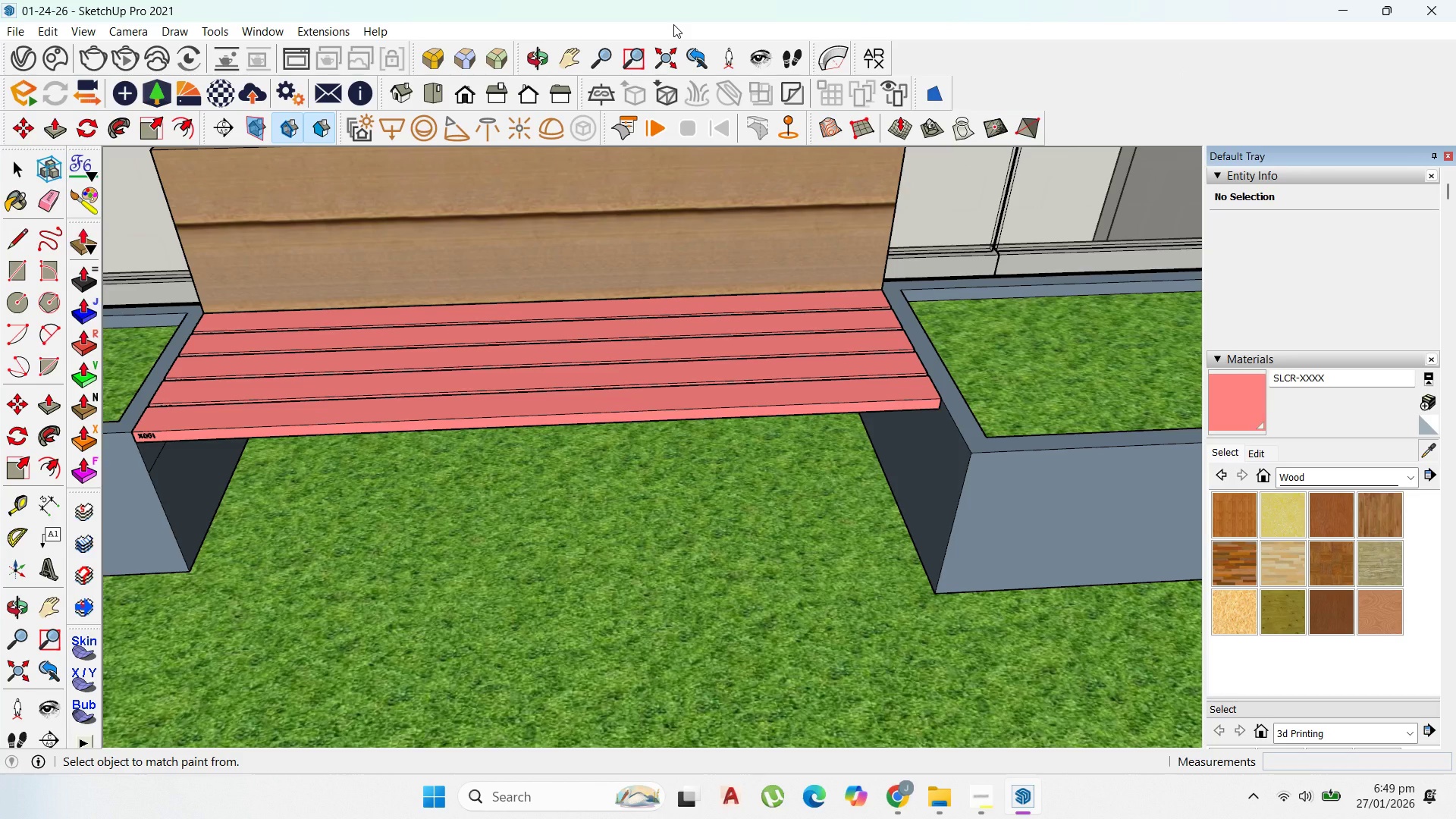 
left_click([184, 93])
 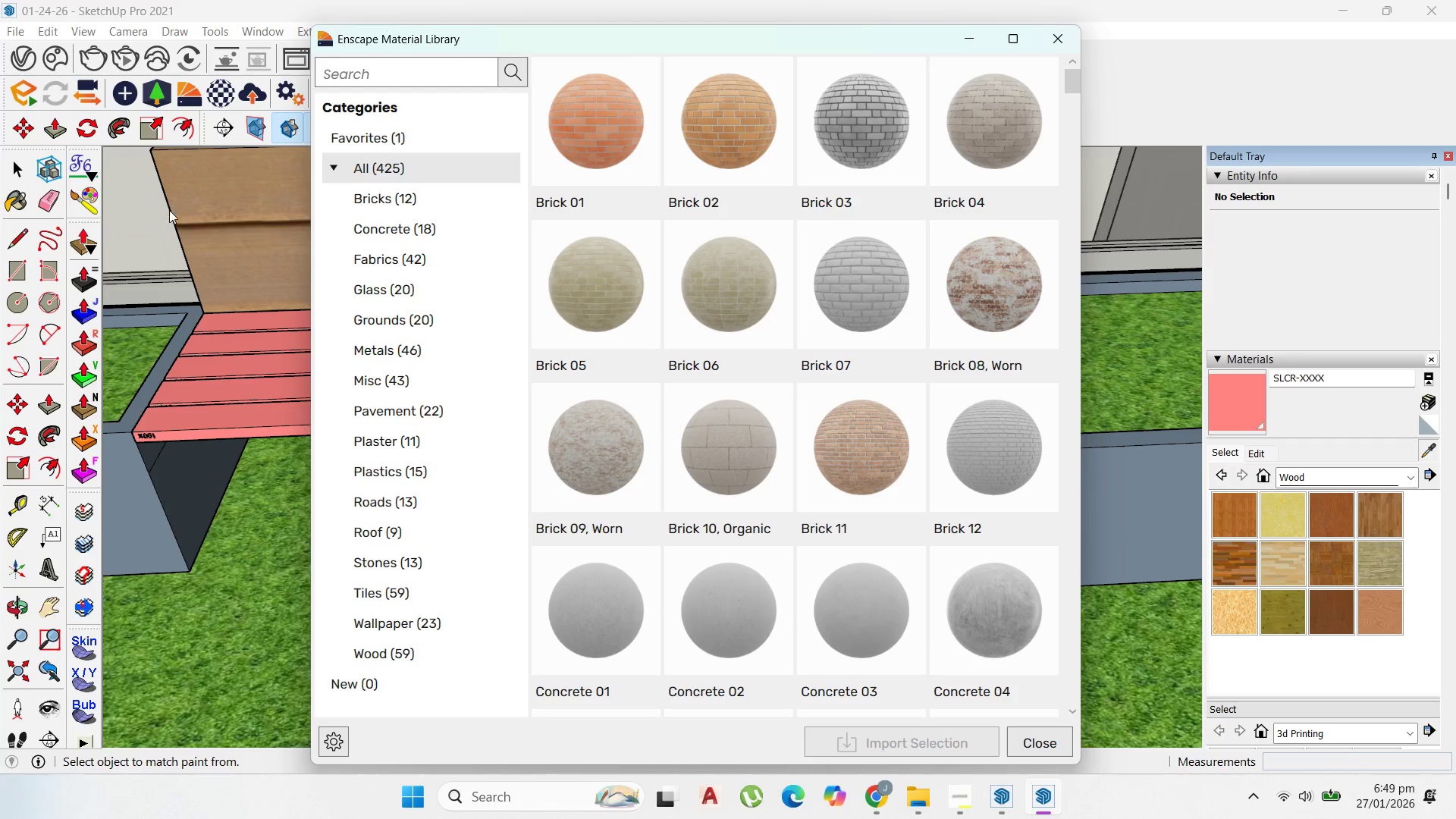 
wait(6.02)
 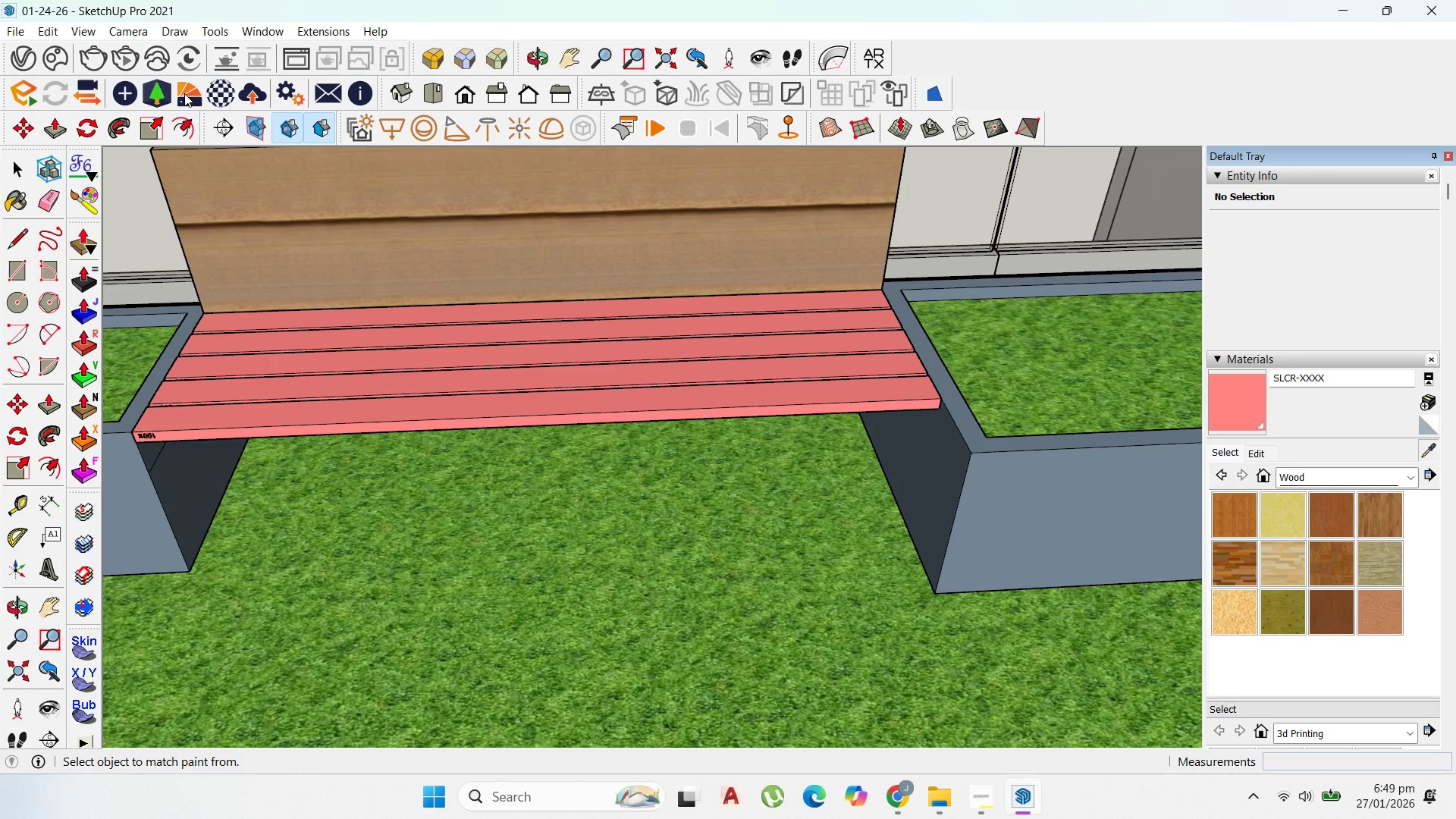 
left_click([417, 643])
 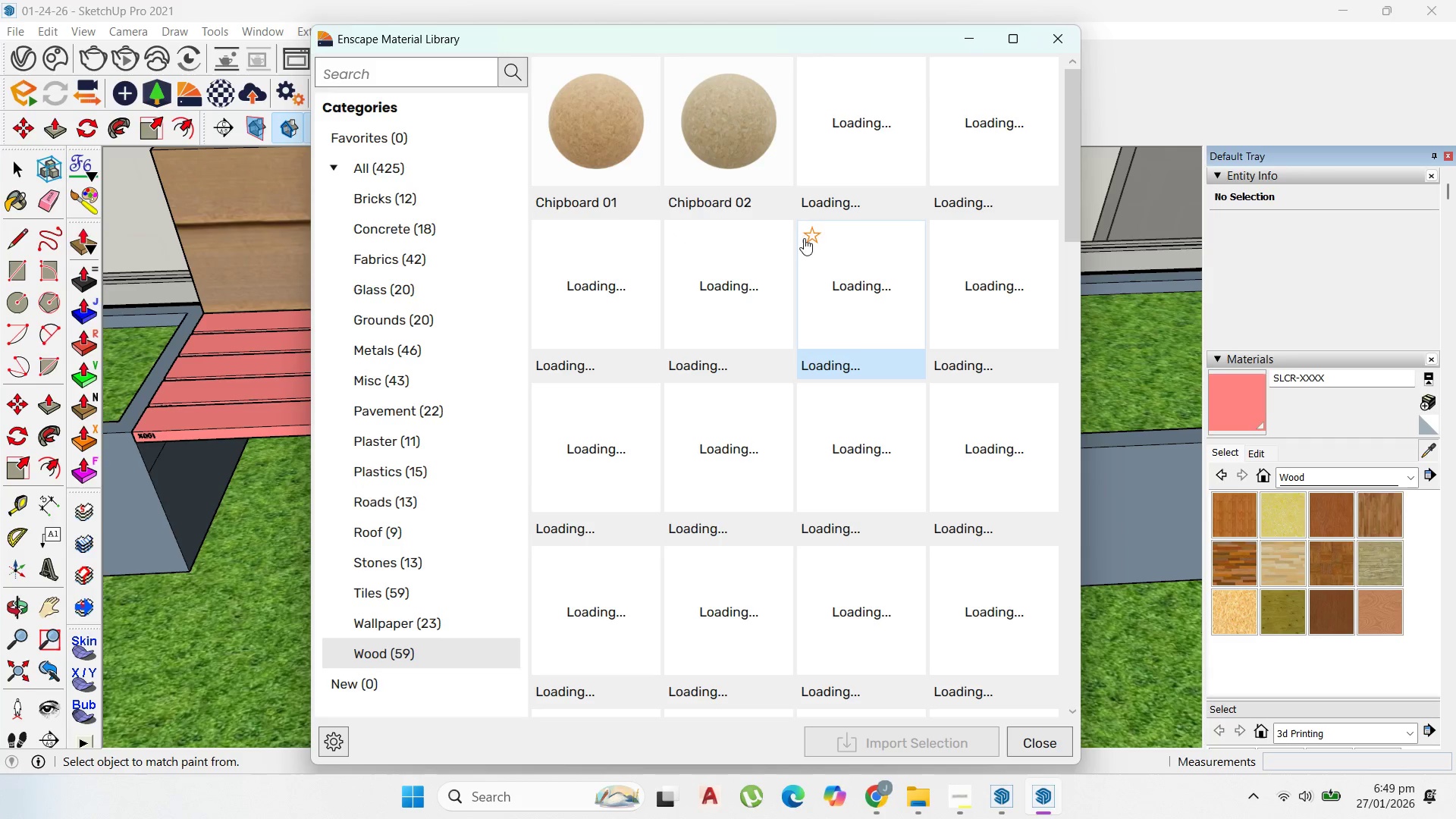 
scroll: coordinate [846, 366], scroll_direction: down, amount: 4.0
 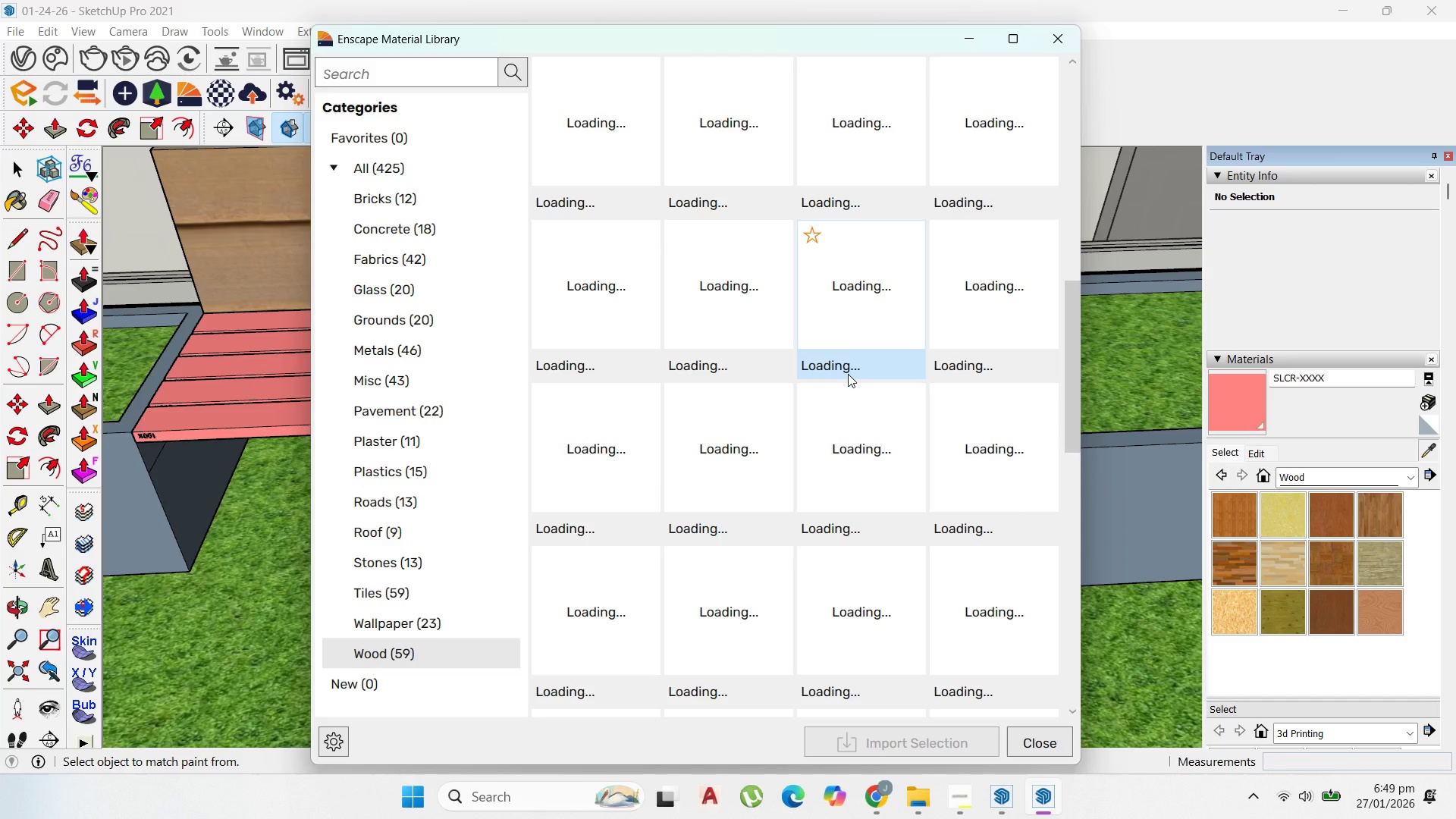 
scroll: coordinate [846, 430], scroll_direction: up, amount: 15.0
 